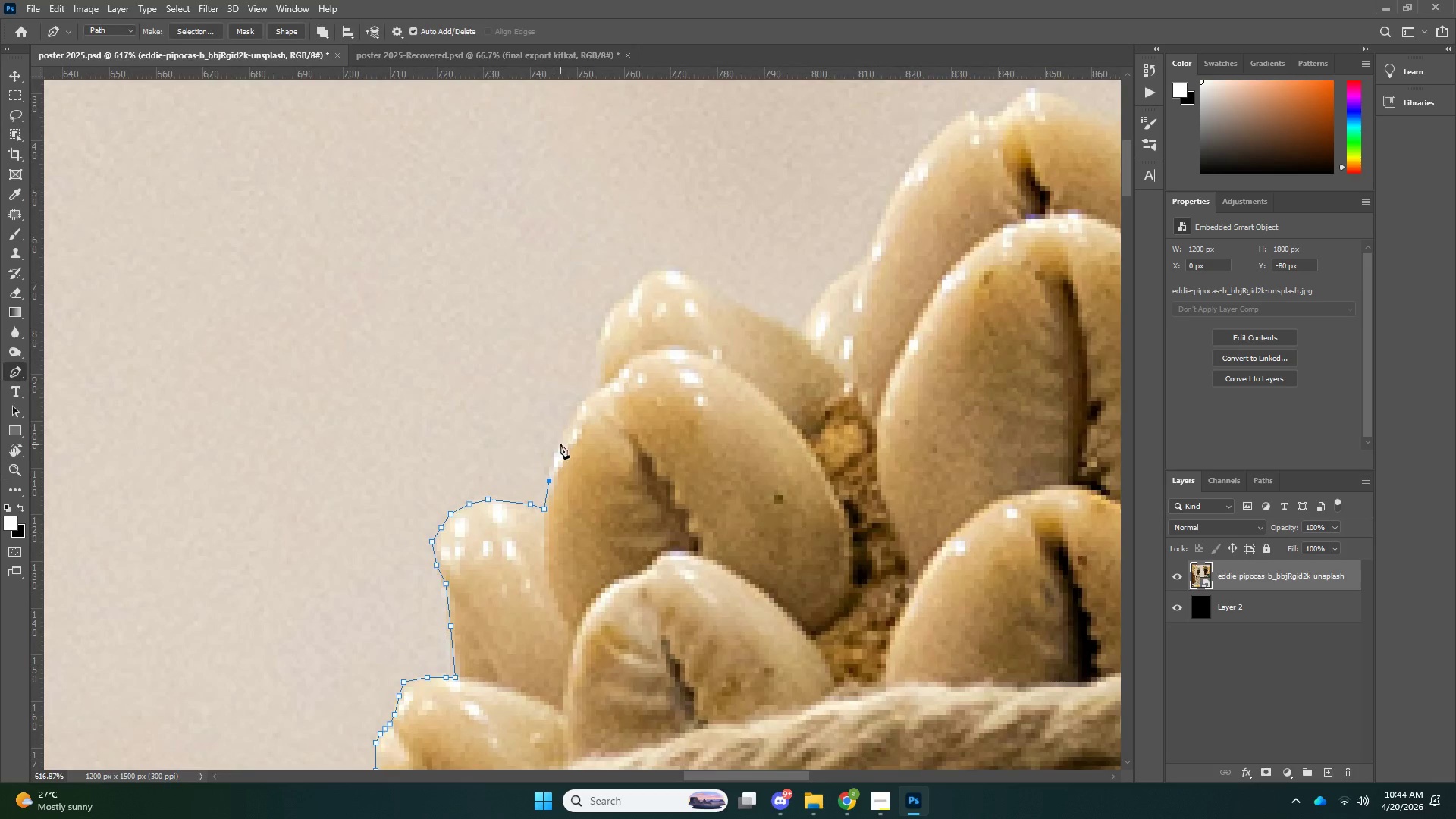 
left_click([560, 444])
 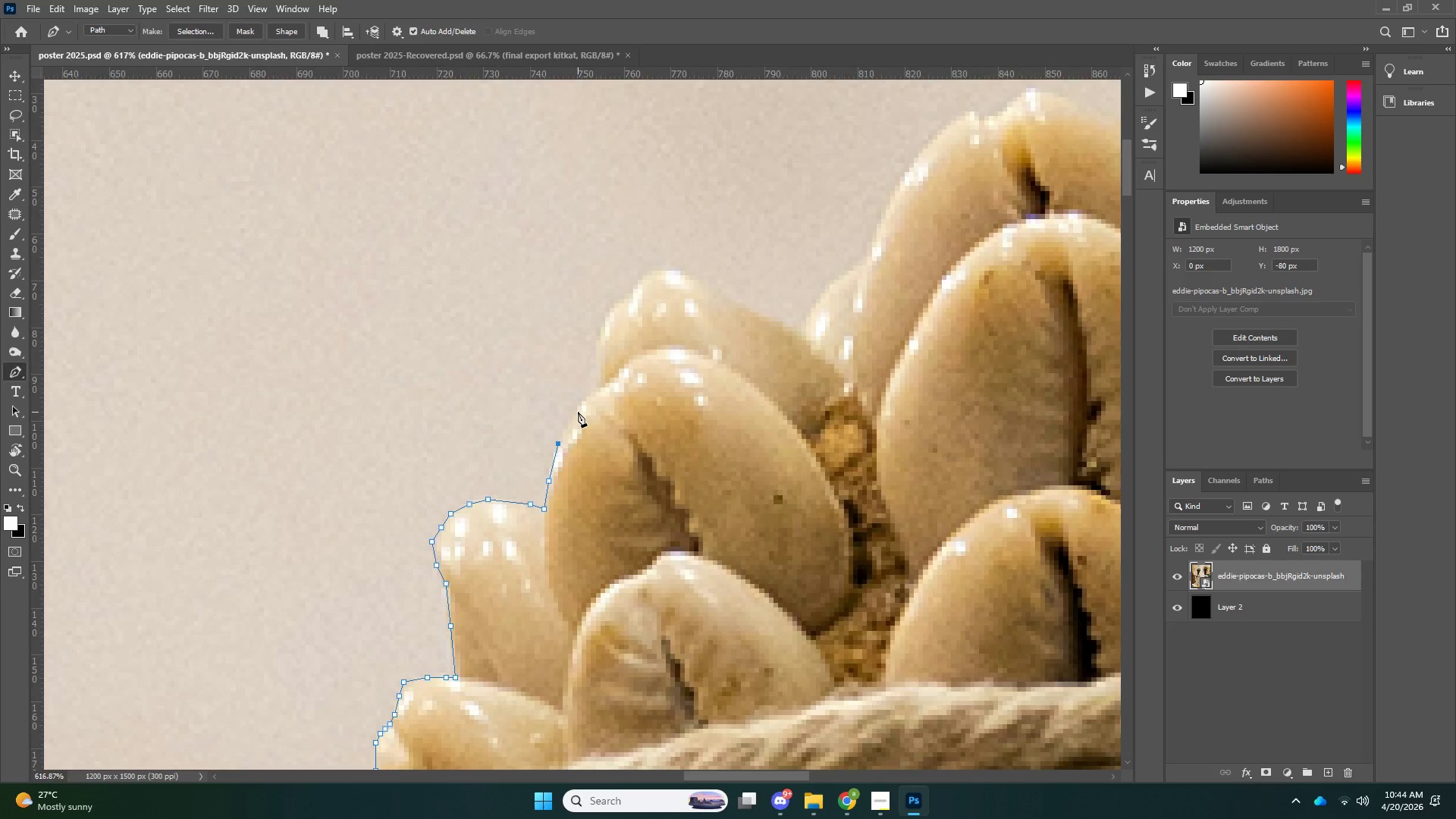 
left_click([578, 412])
 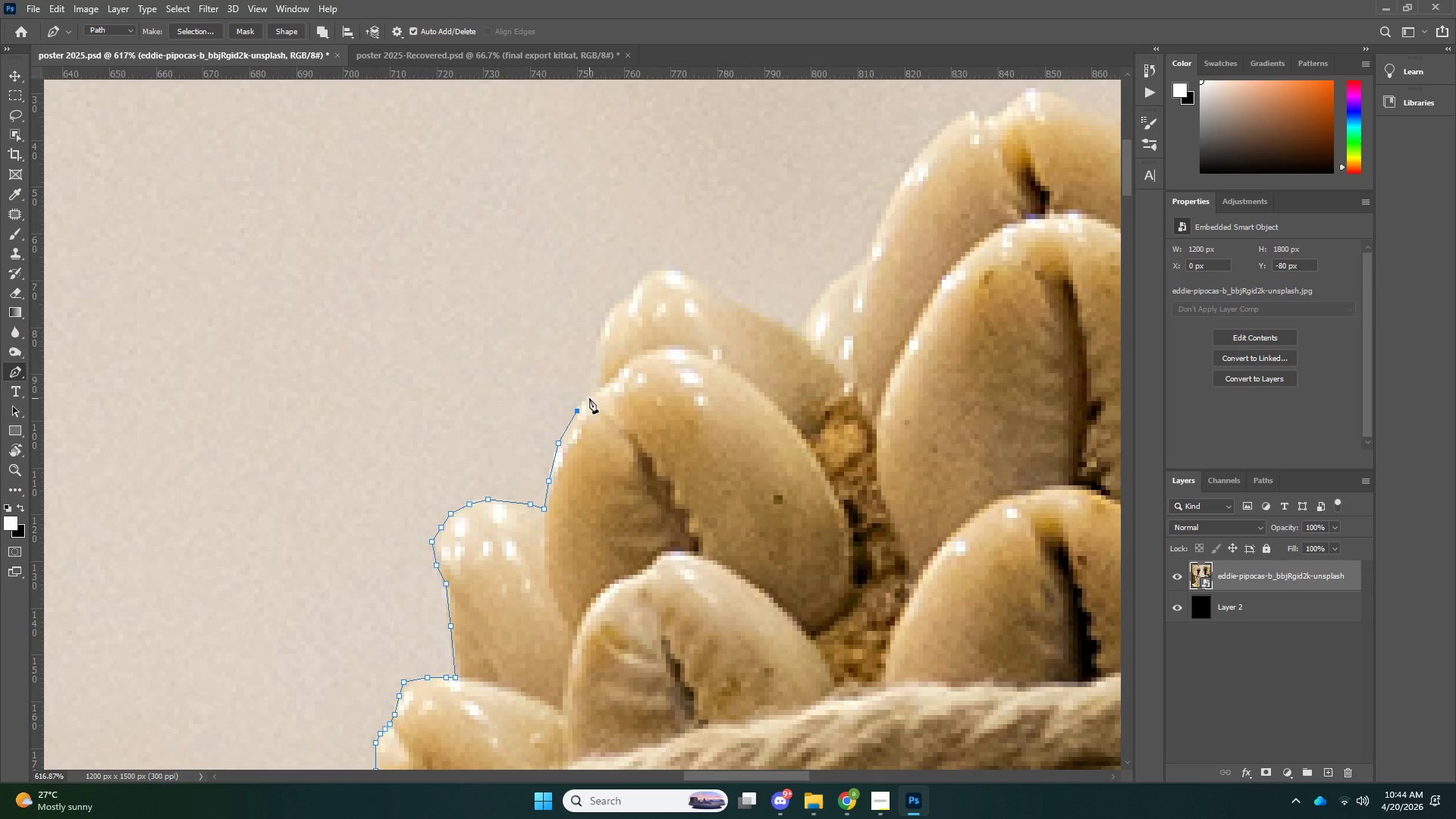 
left_click([589, 398])
 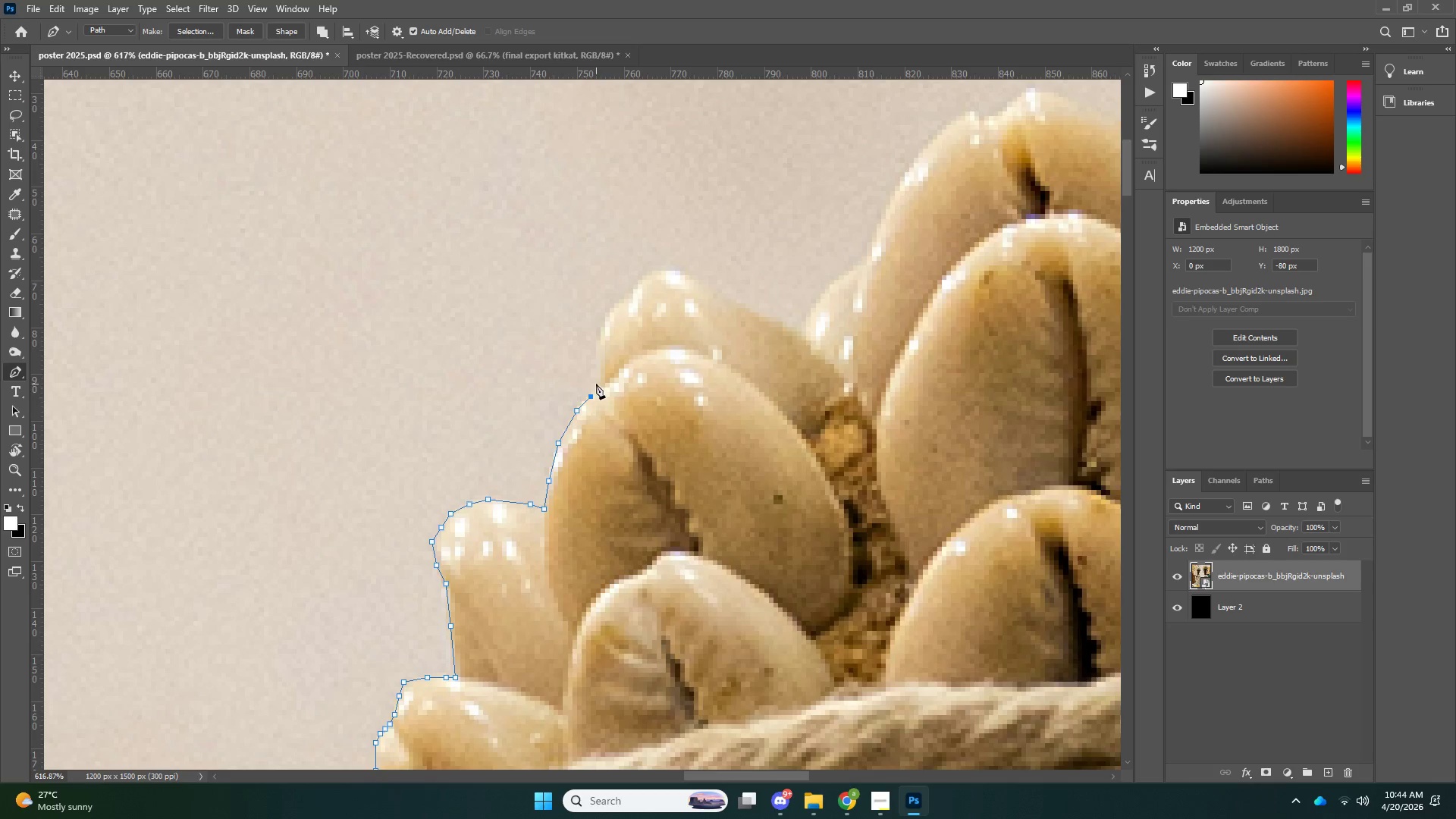 
left_click([596, 384])
 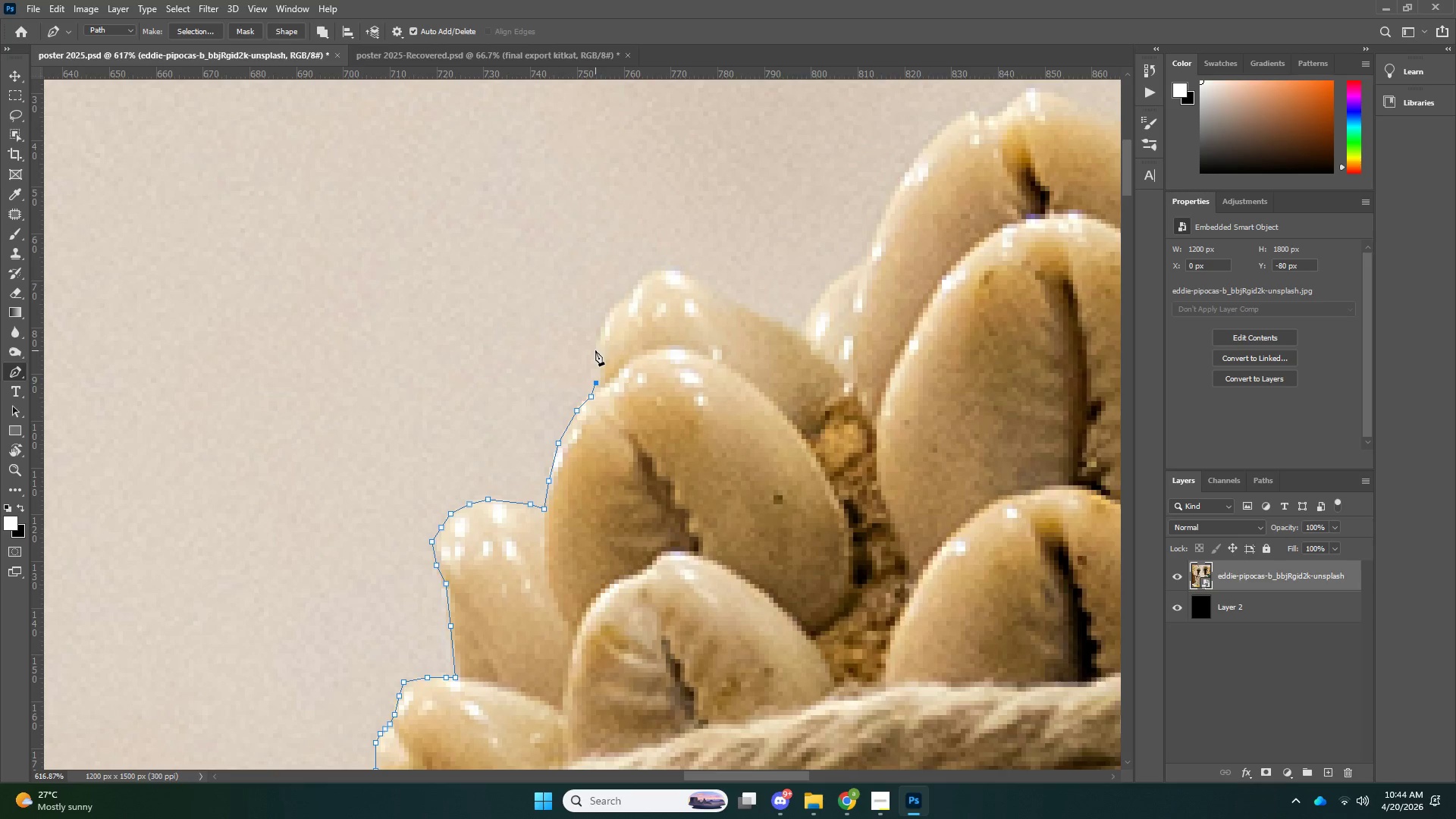 
left_click([599, 346])
 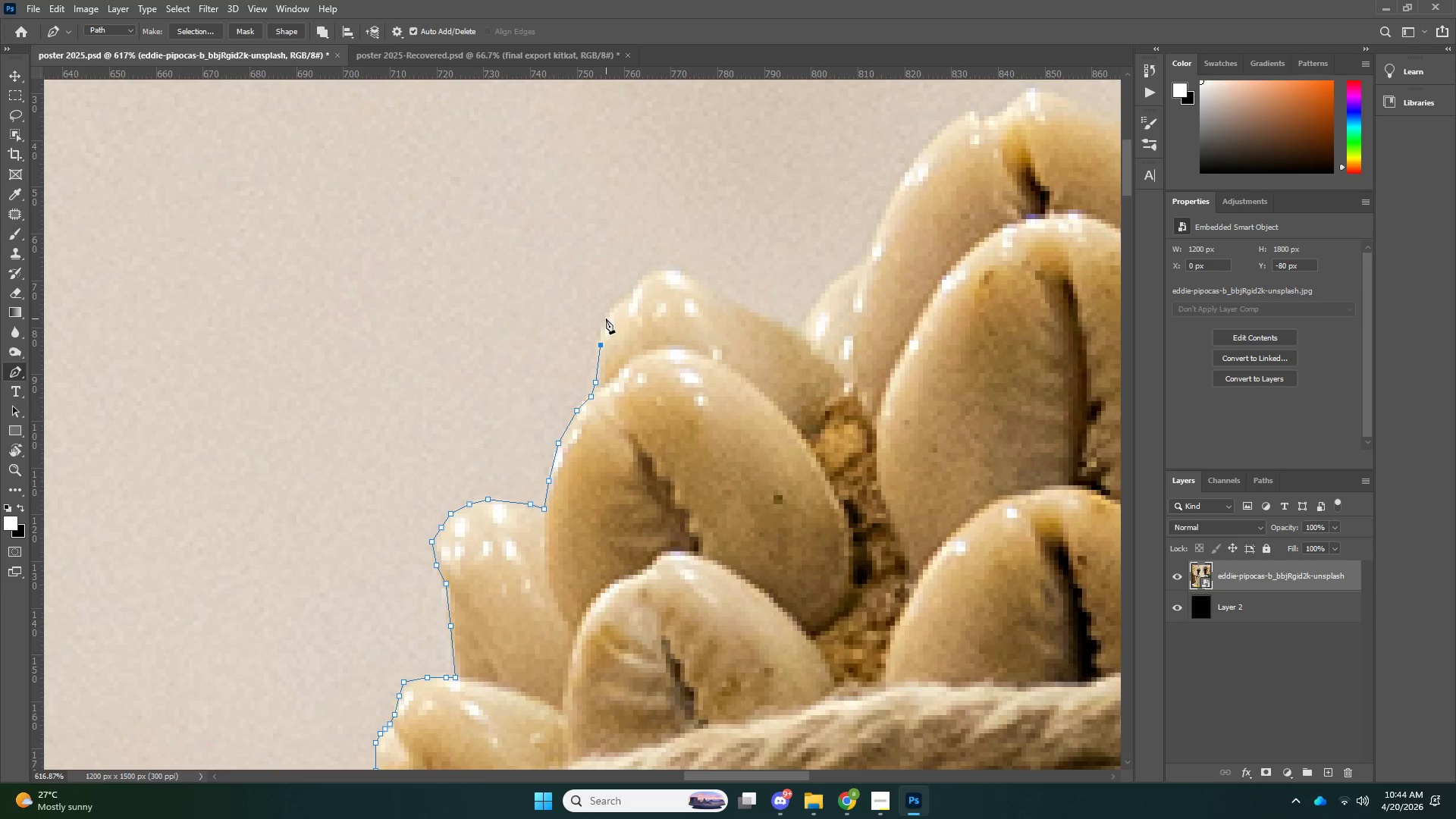 
left_click([606, 317])
 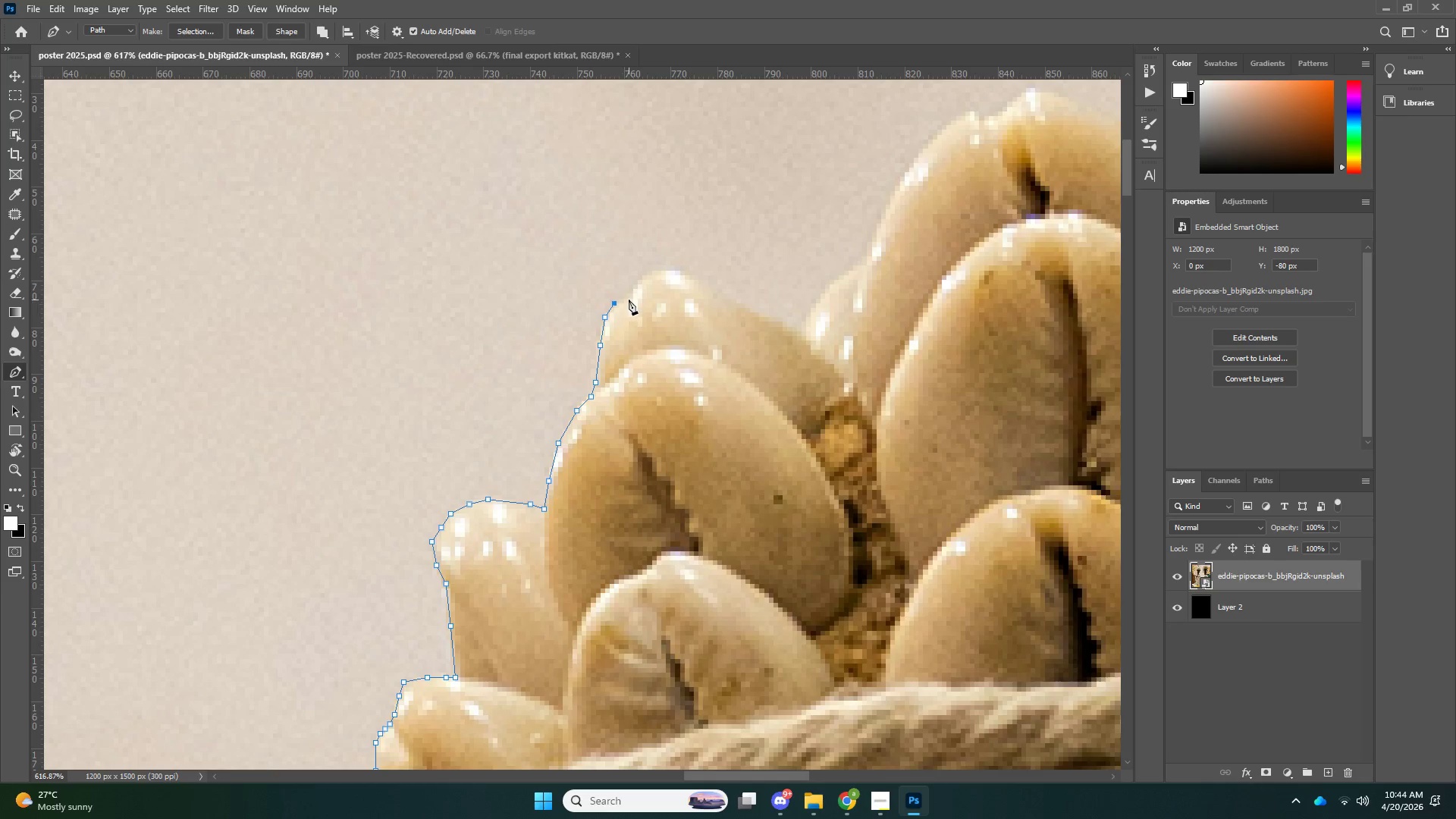 
triple_click([629, 300])
 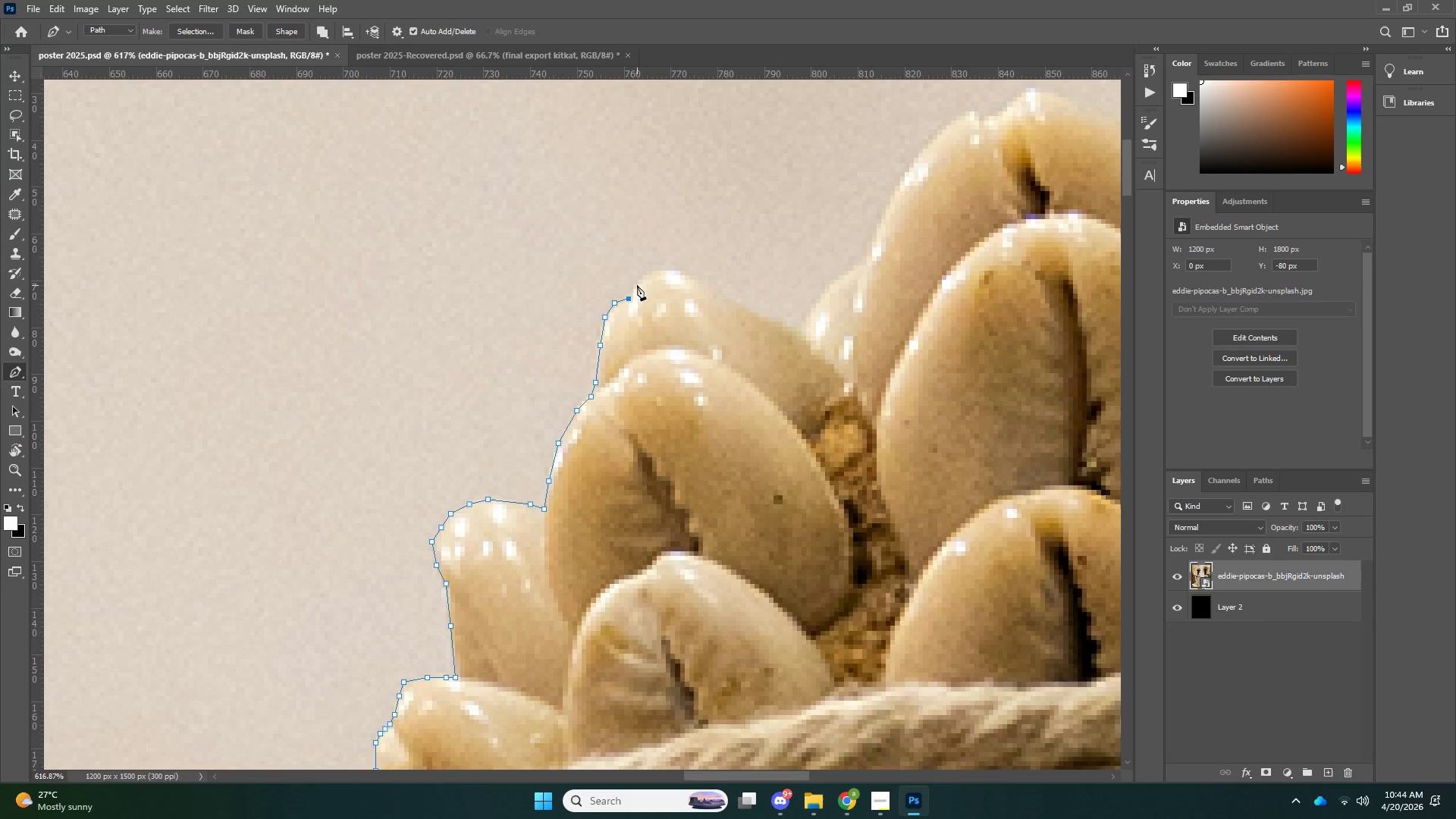 
left_click([637, 285])
 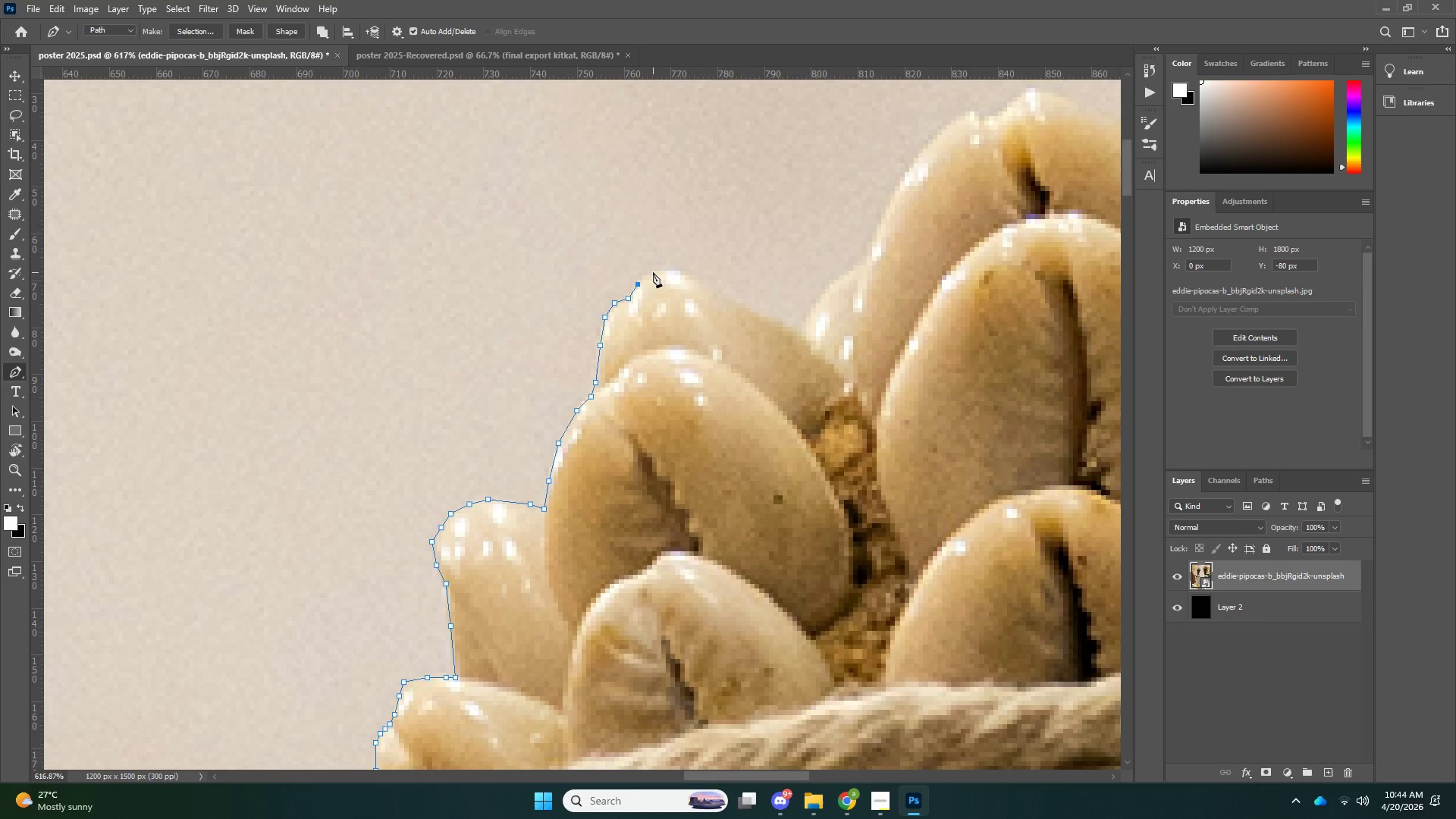 
left_click([653, 272])
 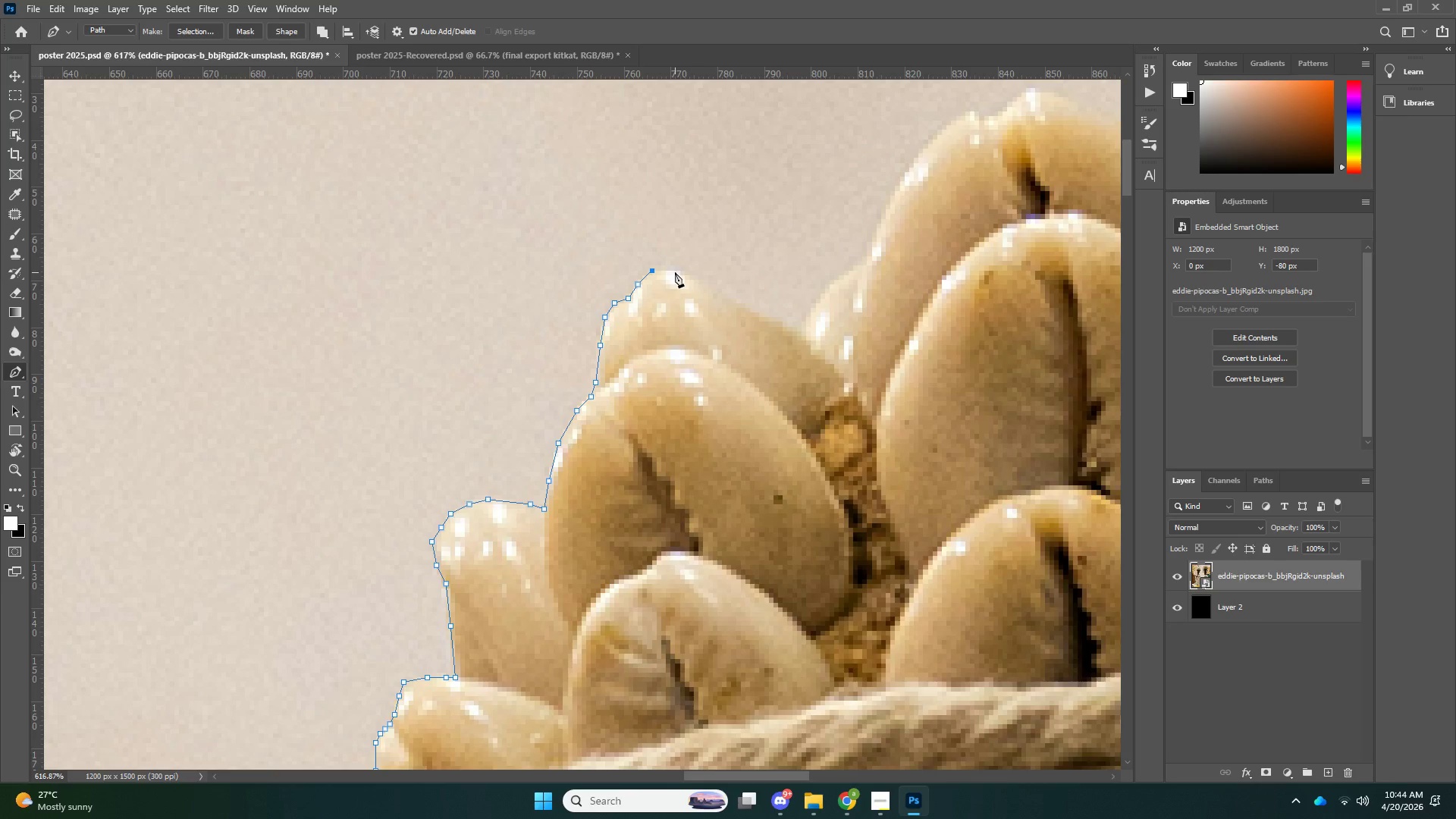 
left_click([675, 272])
 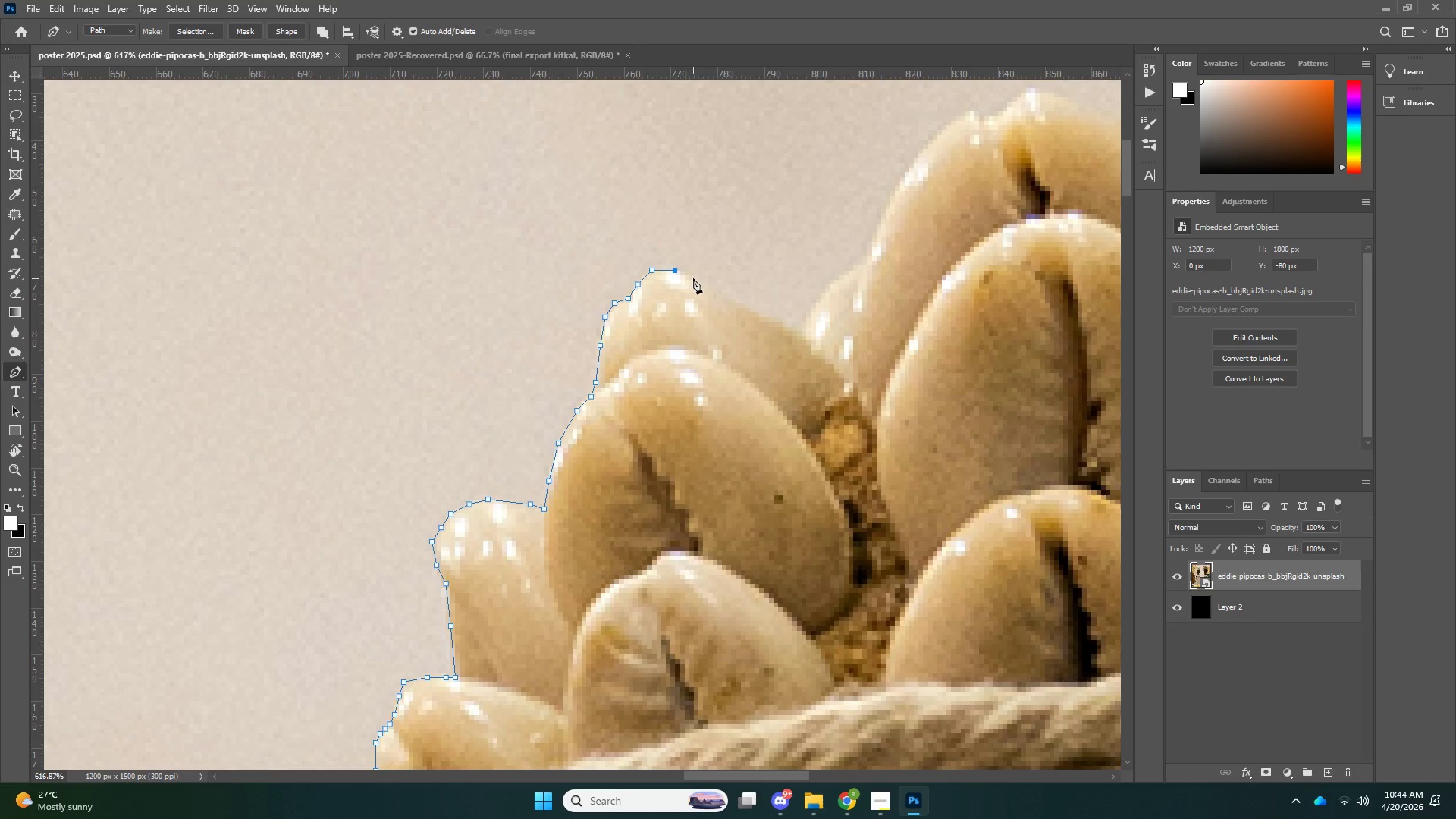 
left_click([695, 278])
 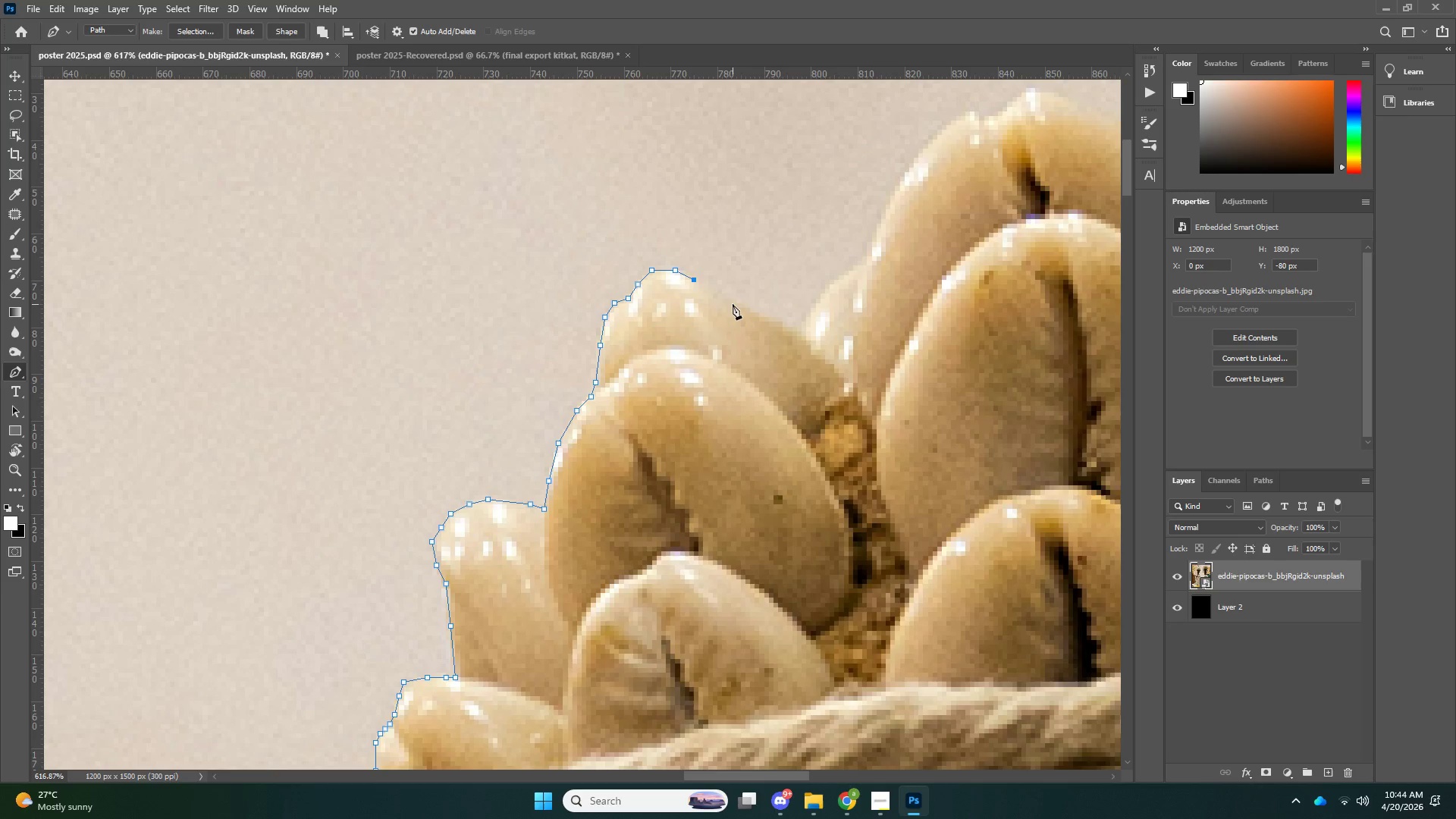 
left_click([733, 304])
 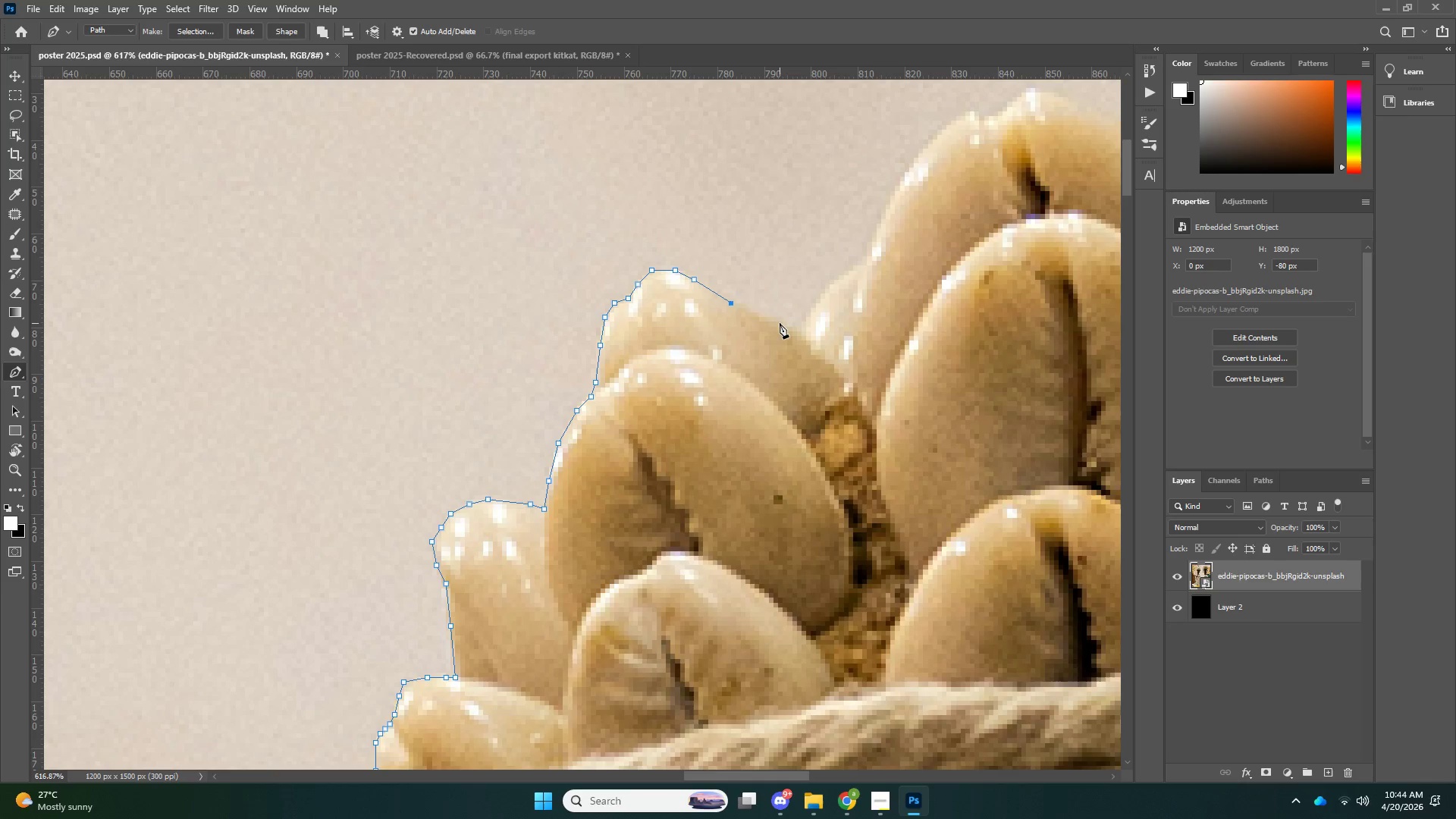 
left_click([780, 323])
 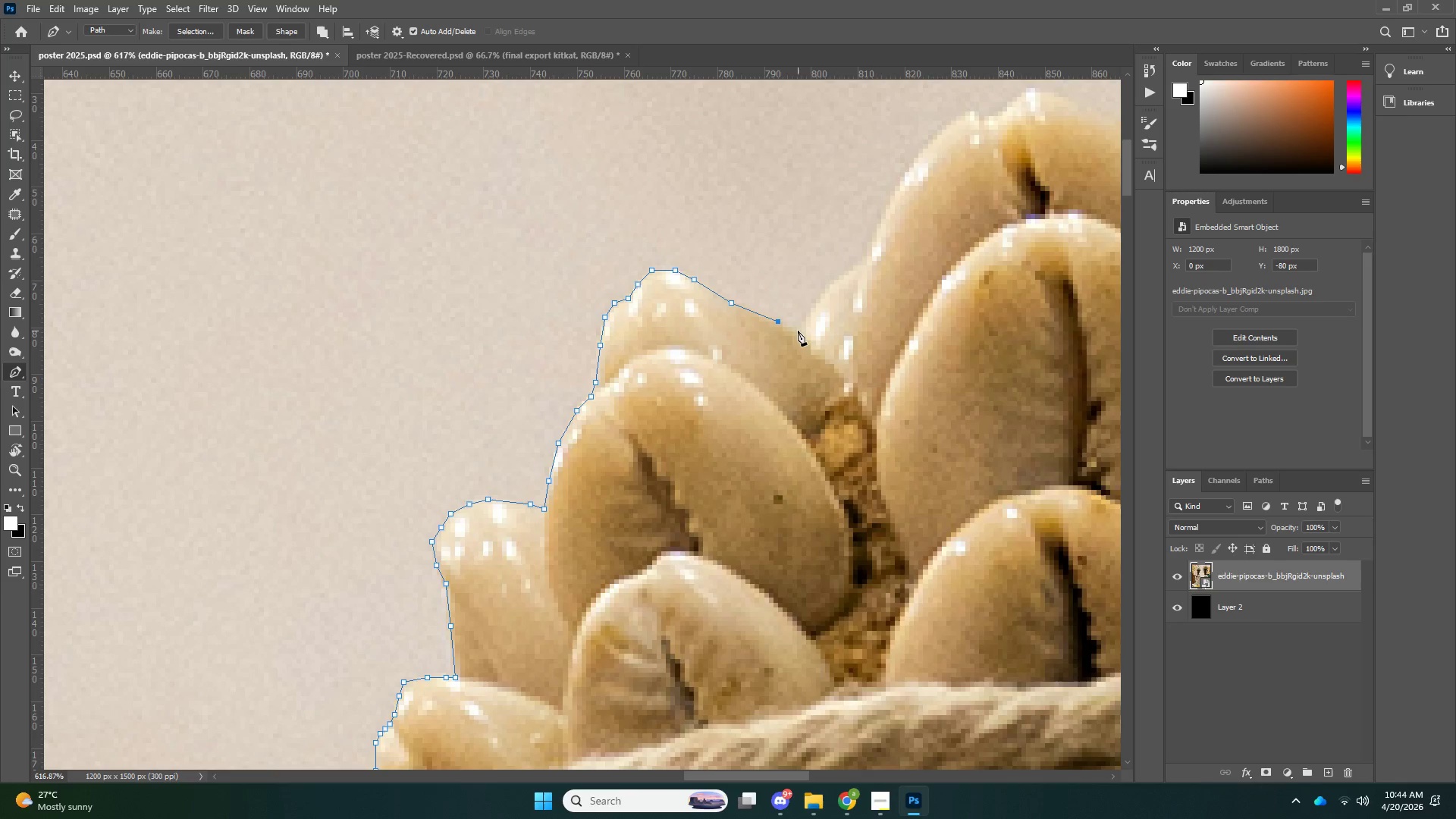 
key(Control+ControlLeft)
 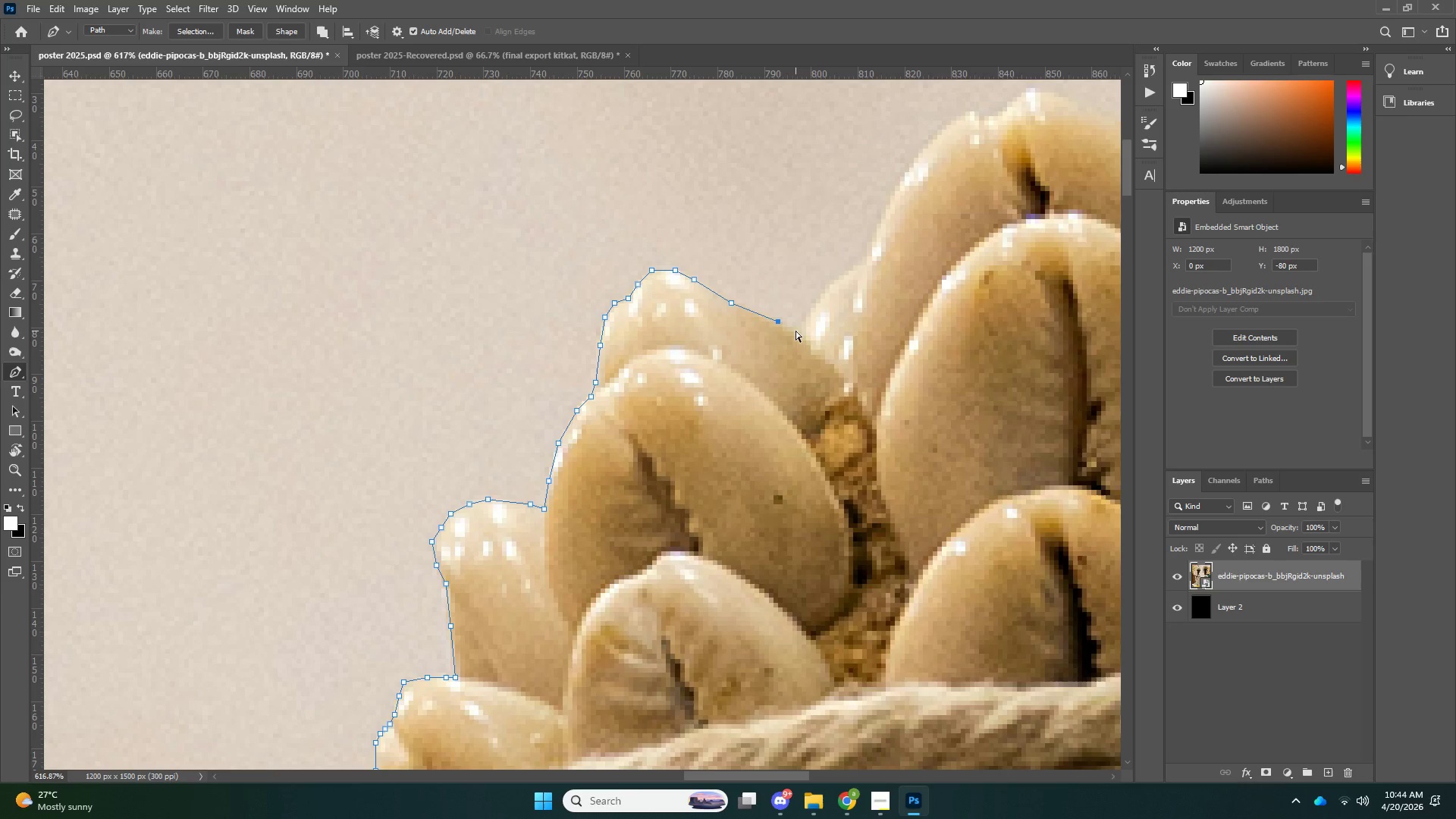 
key(Control+Z)
 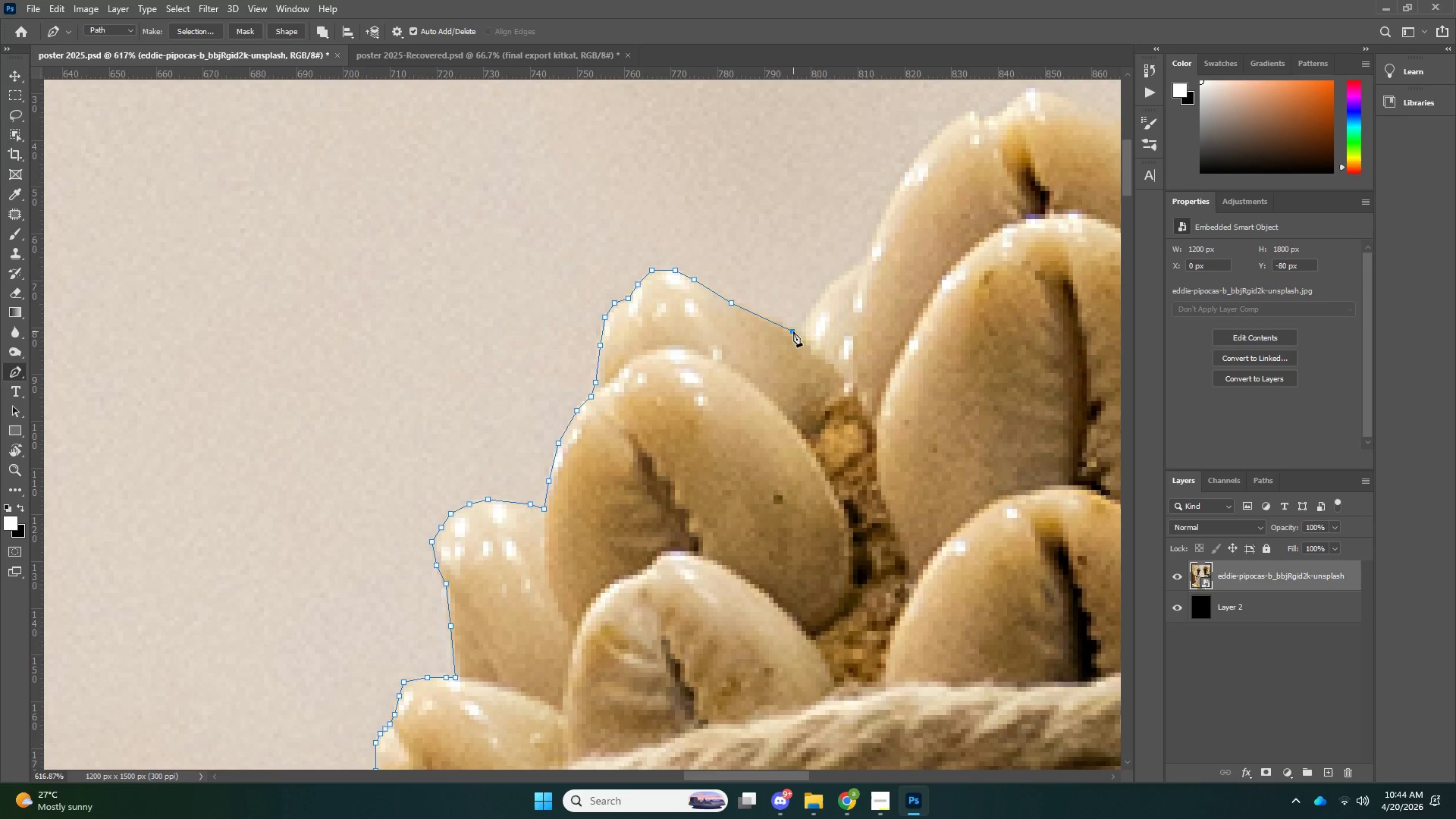 
left_click([793, 331])
 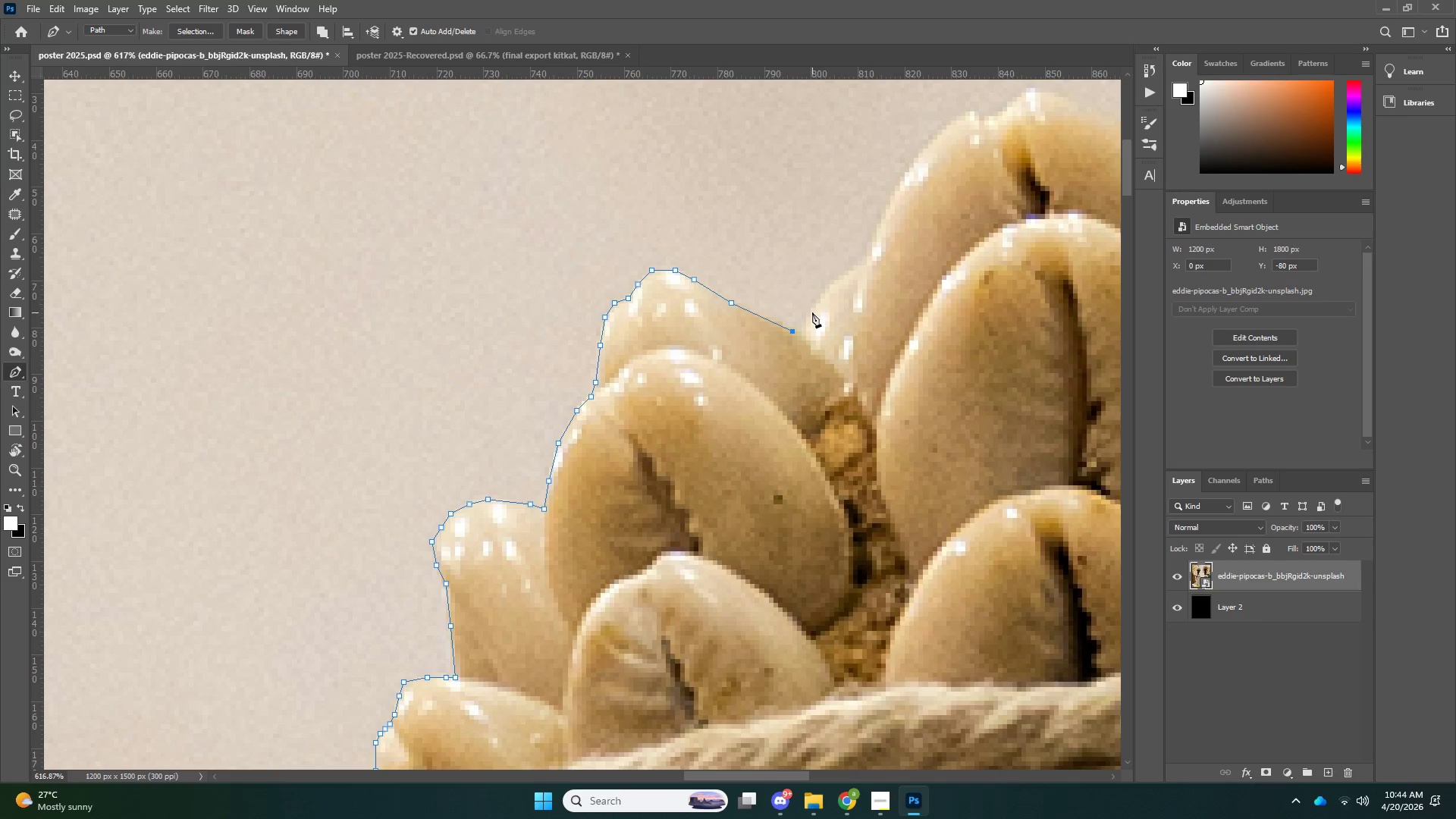 
left_click([812, 312])
 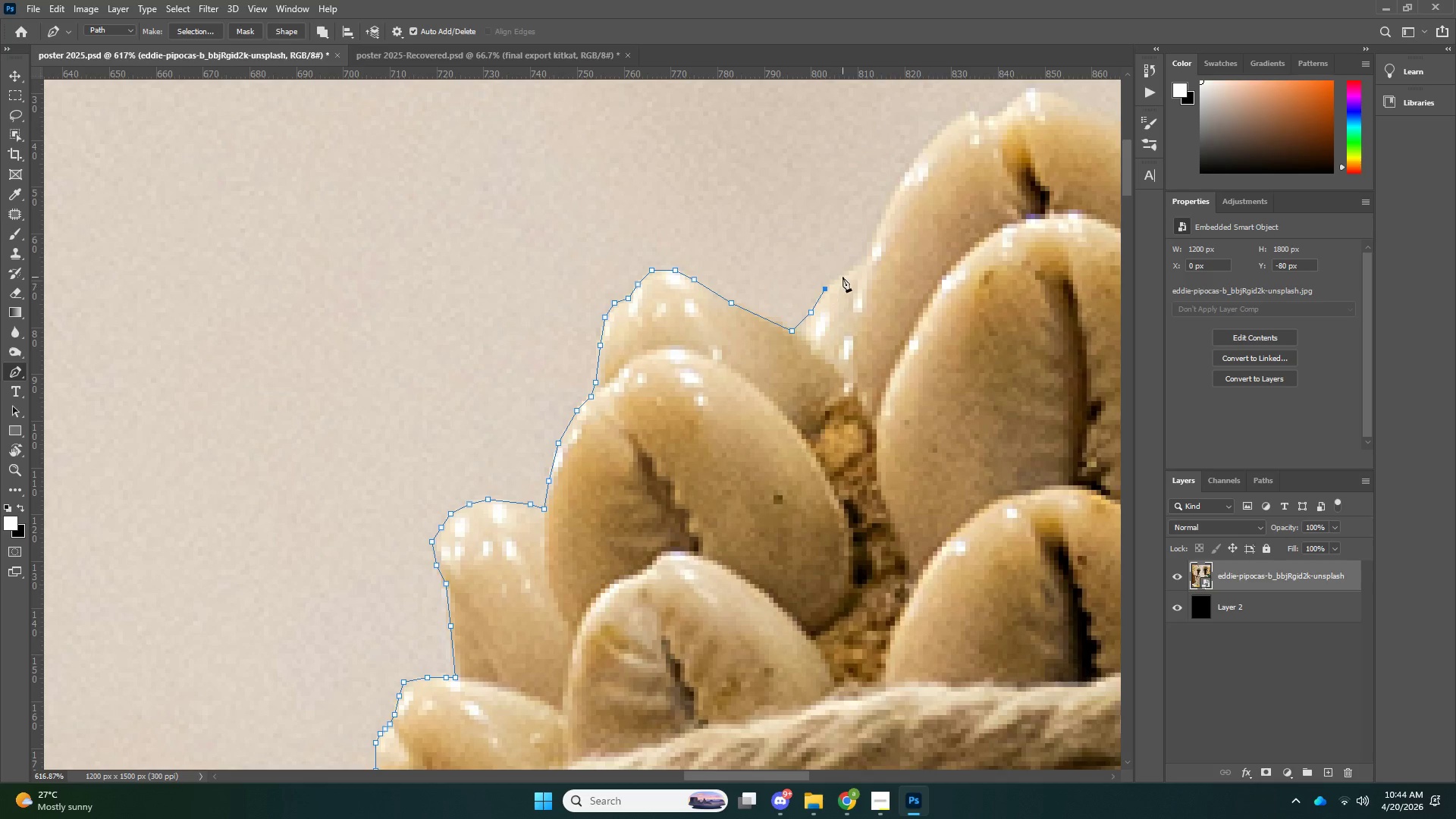 
double_click([846, 275])
 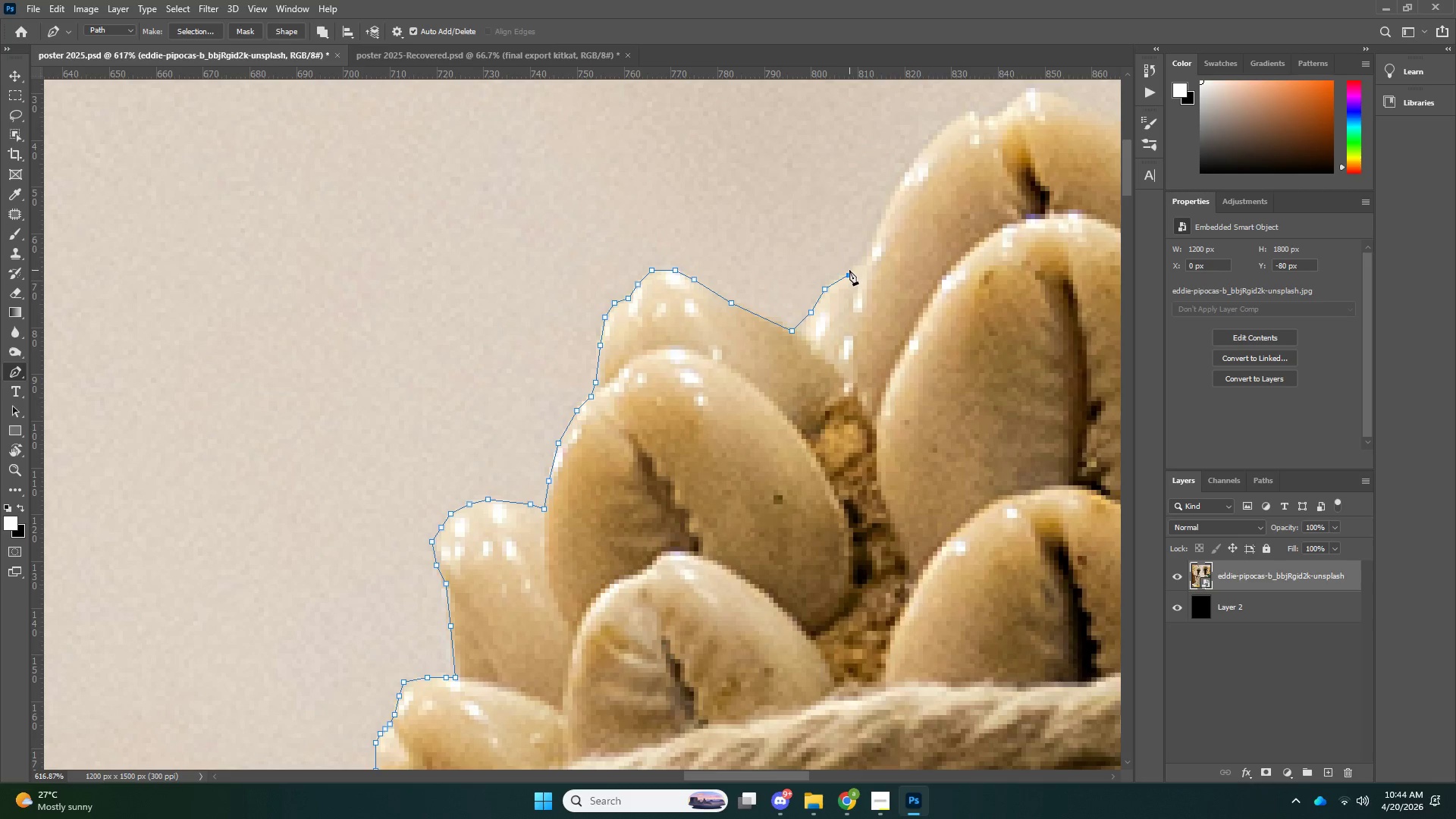 
key(Control+ControlLeft)
 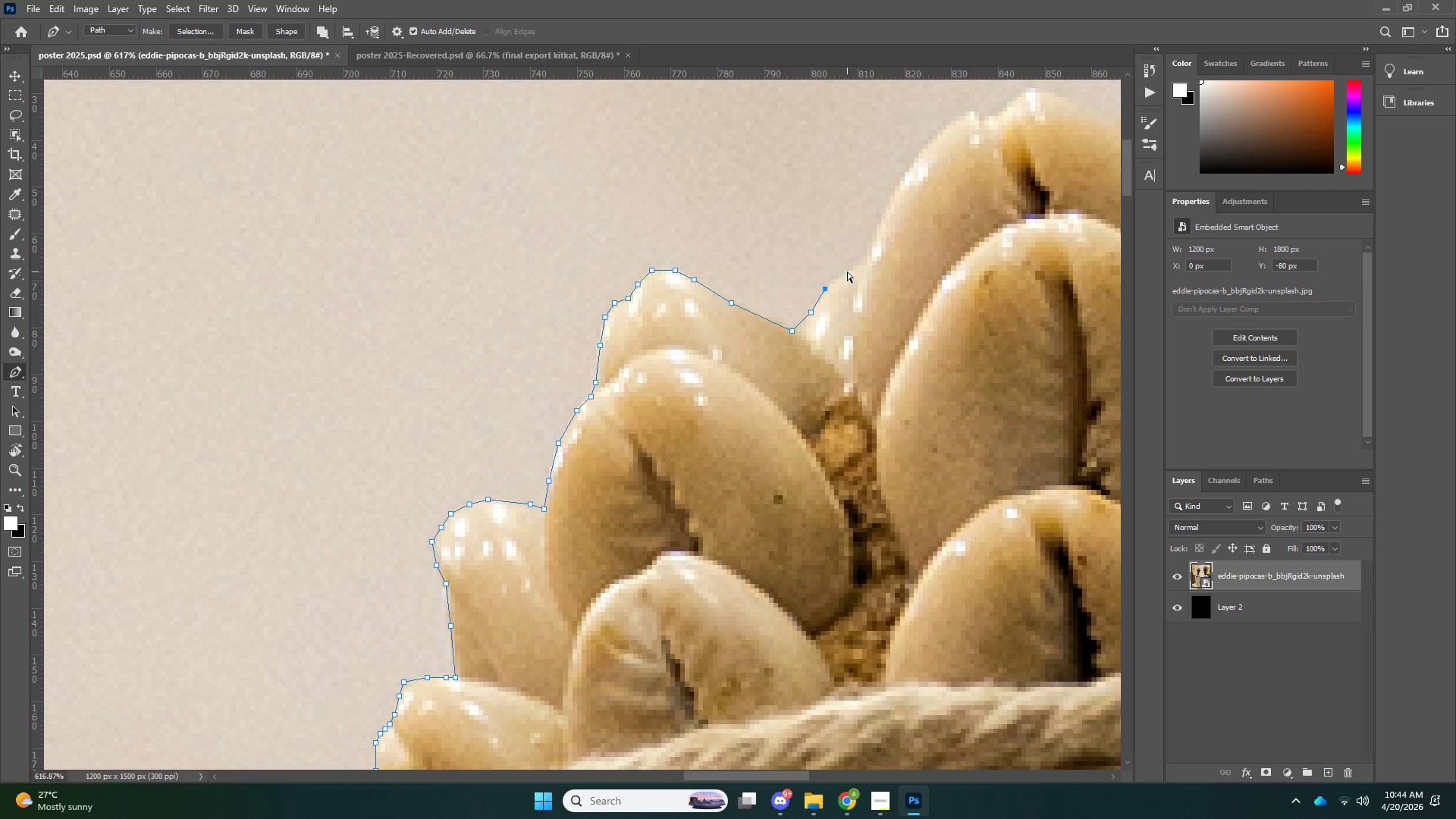 
key(Control+Z)
 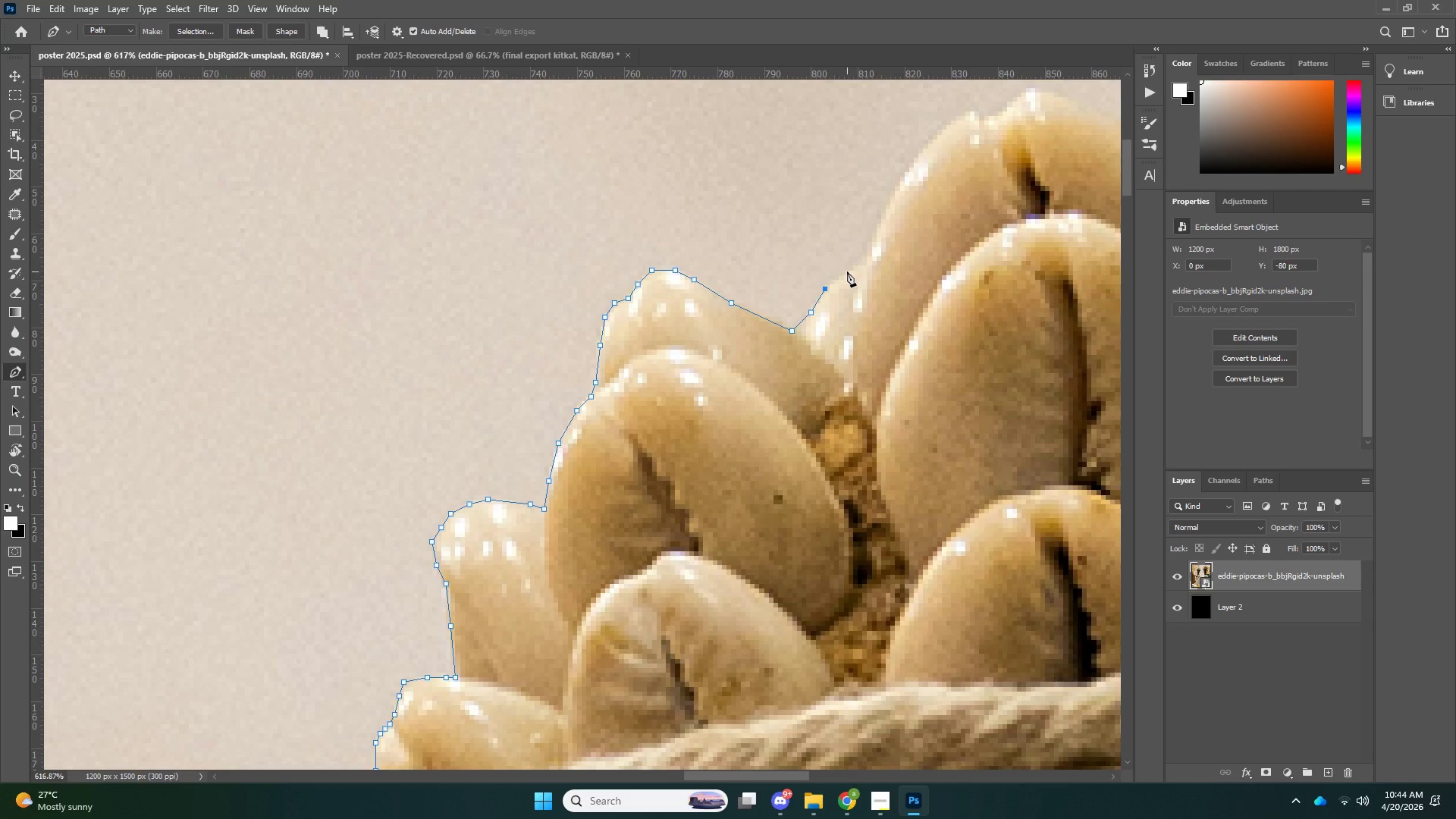 
left_click([847, 271])
 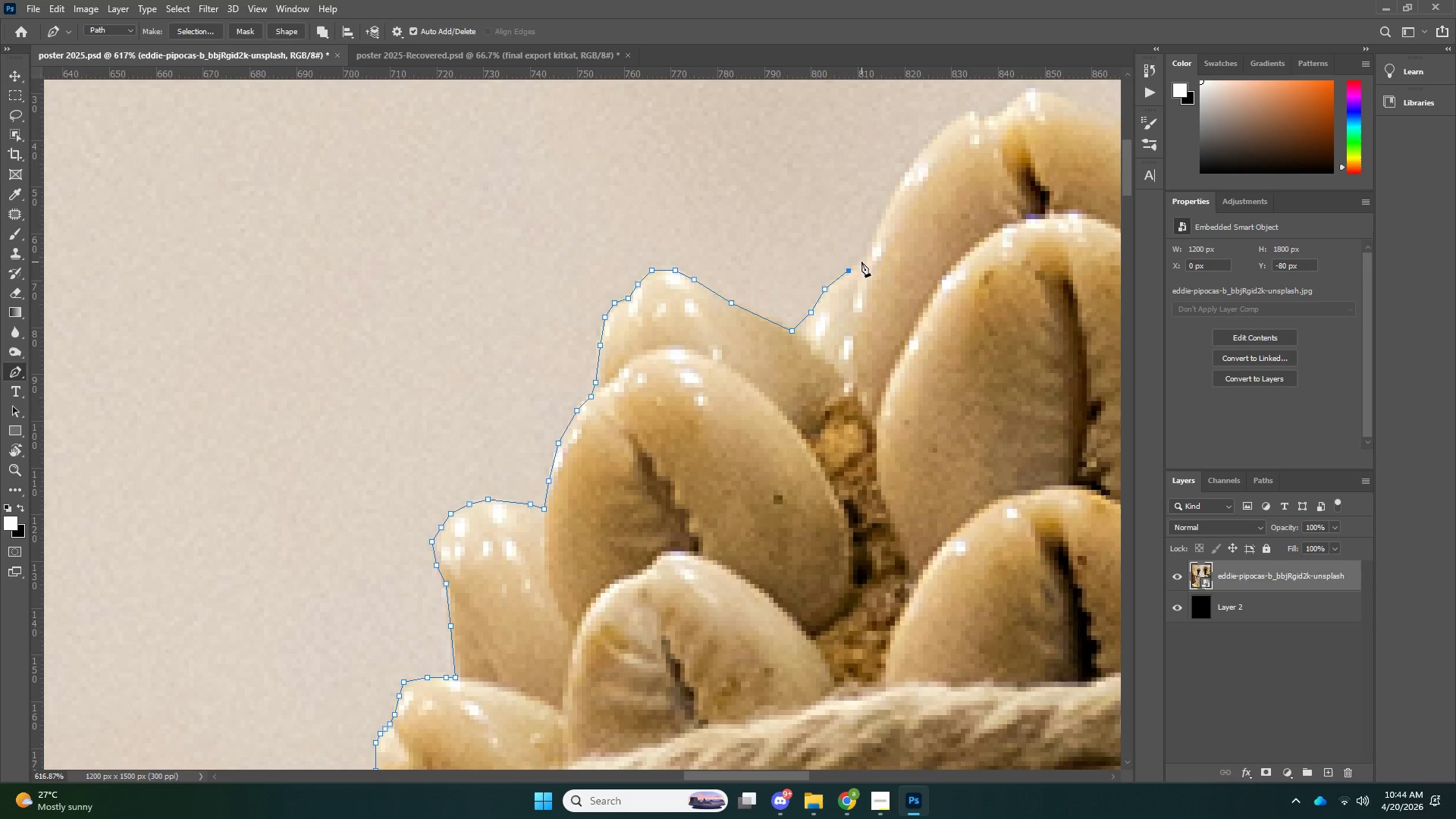 
left_click([861, 262])
 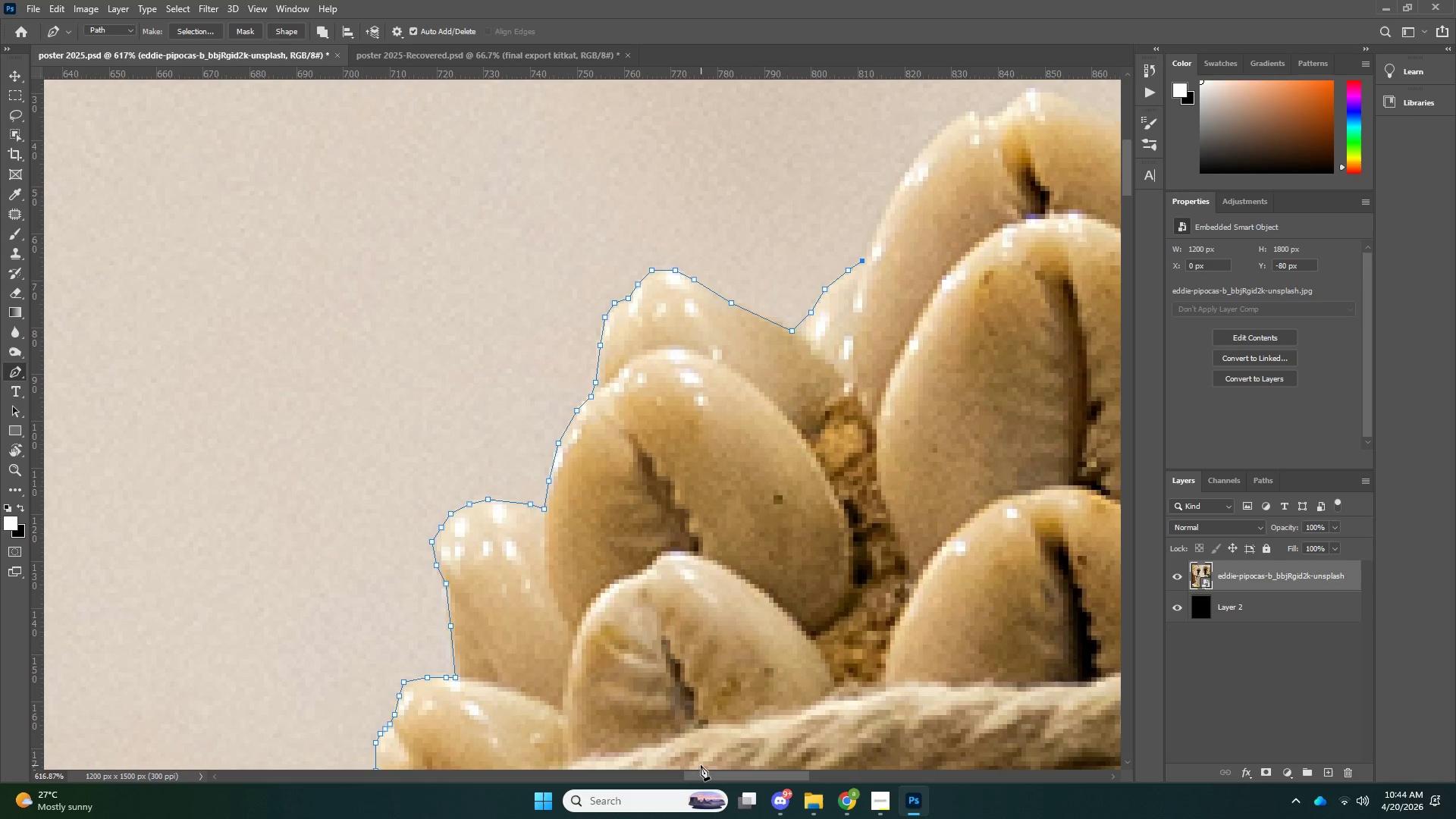 
left_click_drag(start_coordinate=[709, 770], to_coordinate=[730, 767])
 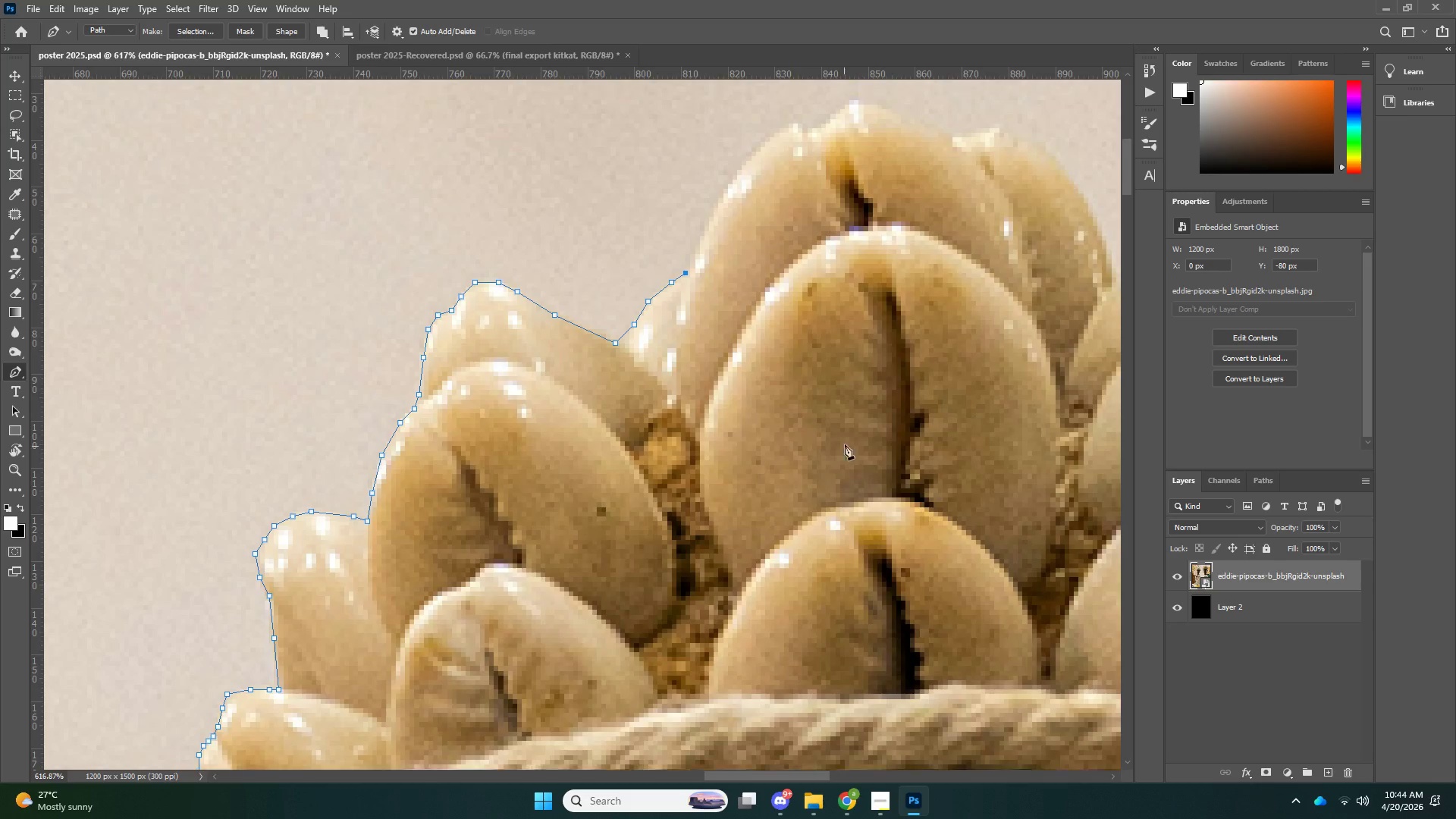 
scroll: coordinate [852, 425], scroll_direction: up, amount: 18.0
 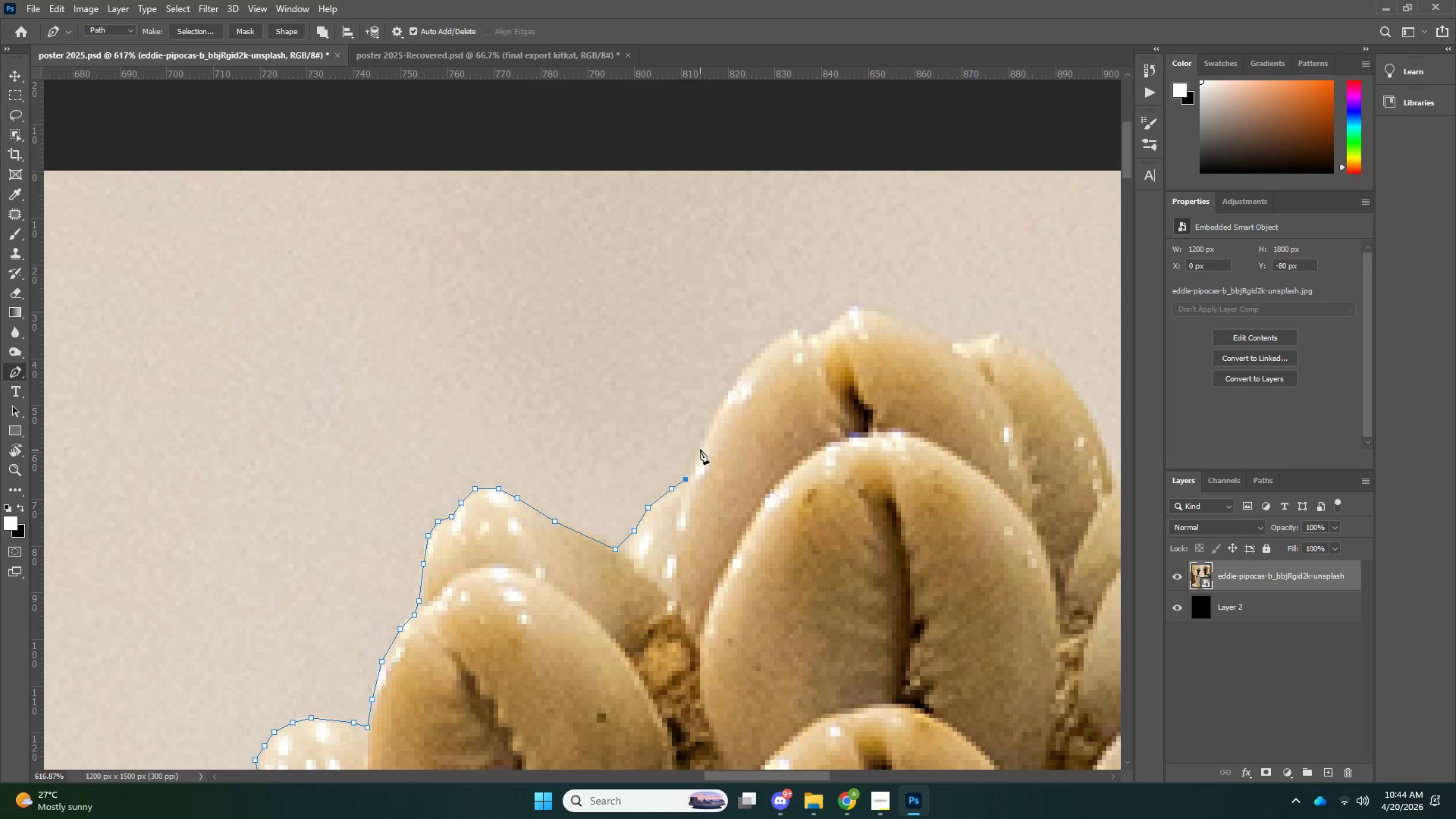 
left_click([700, 442])
 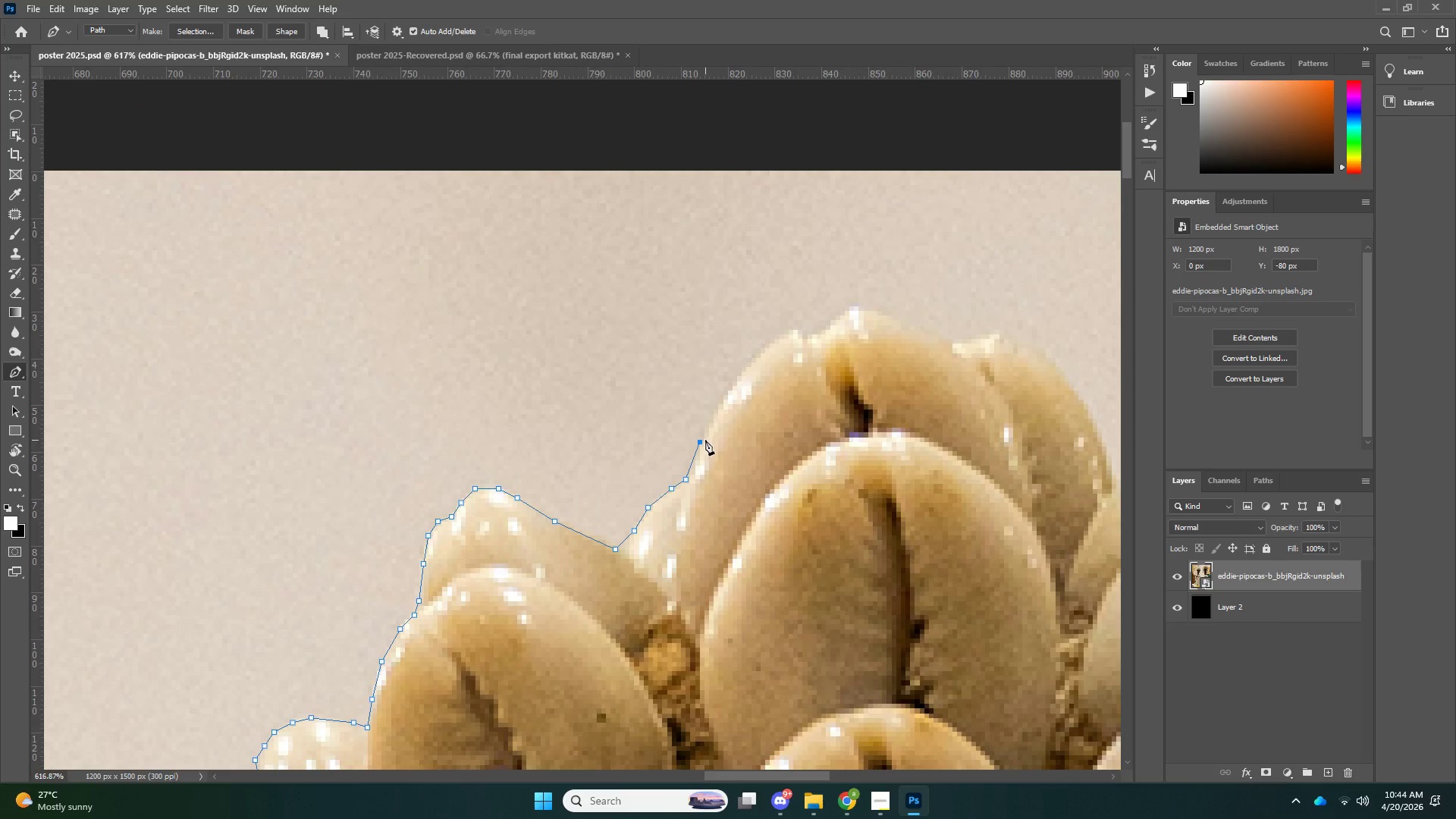 
key(Control+ControlLeft)
 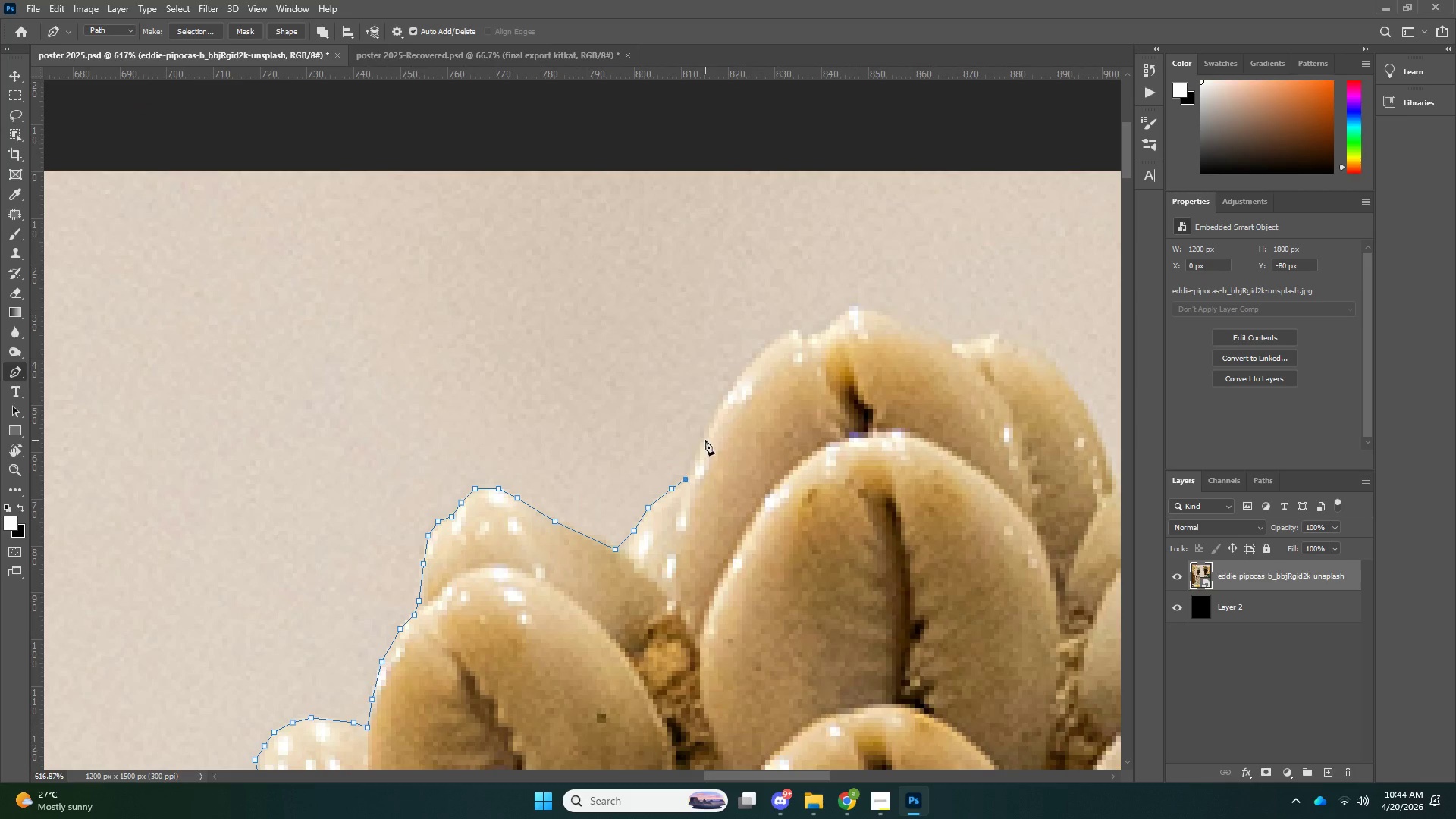 
key(Control+Z)
 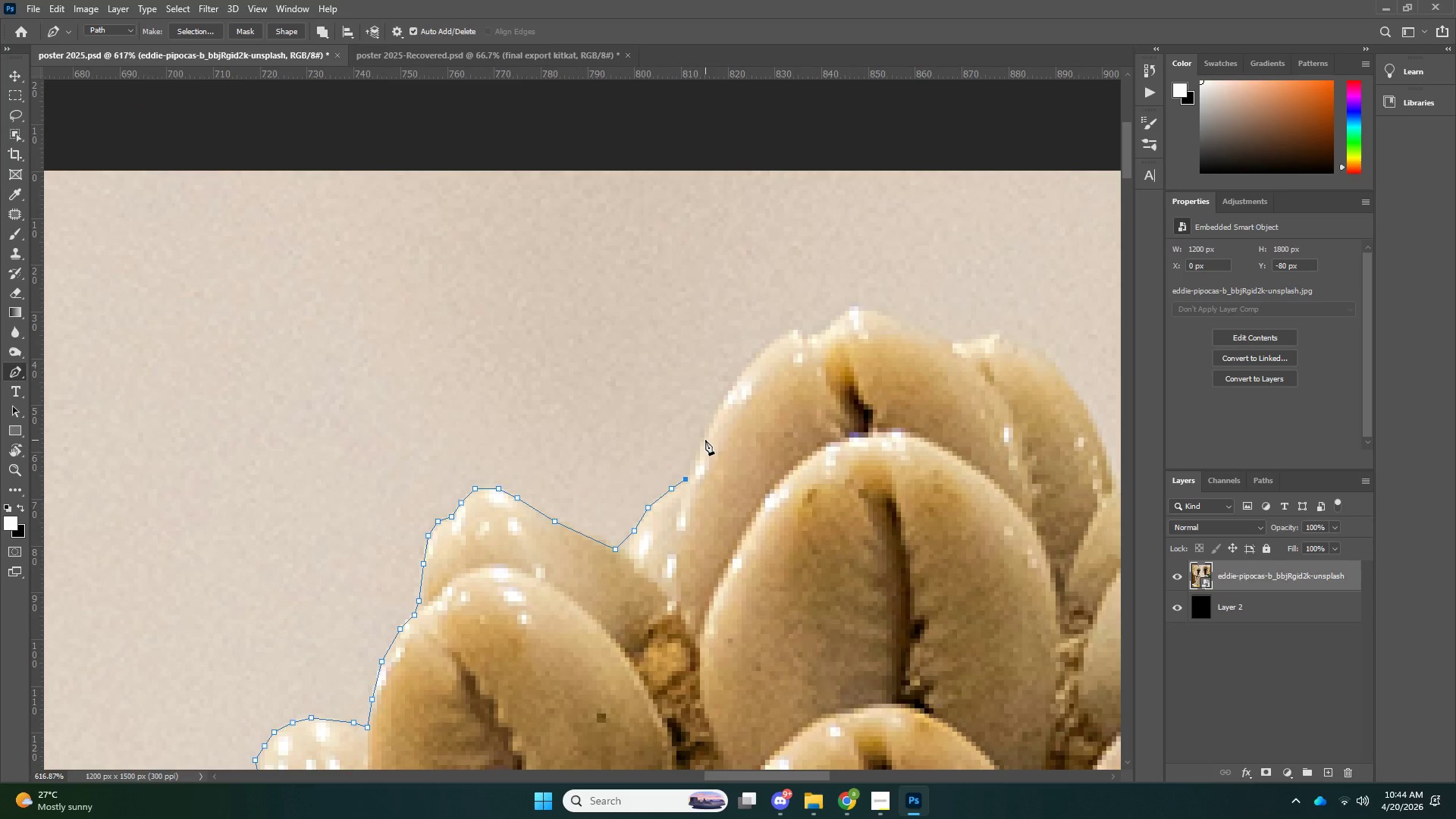 
left_click([705, 440])
 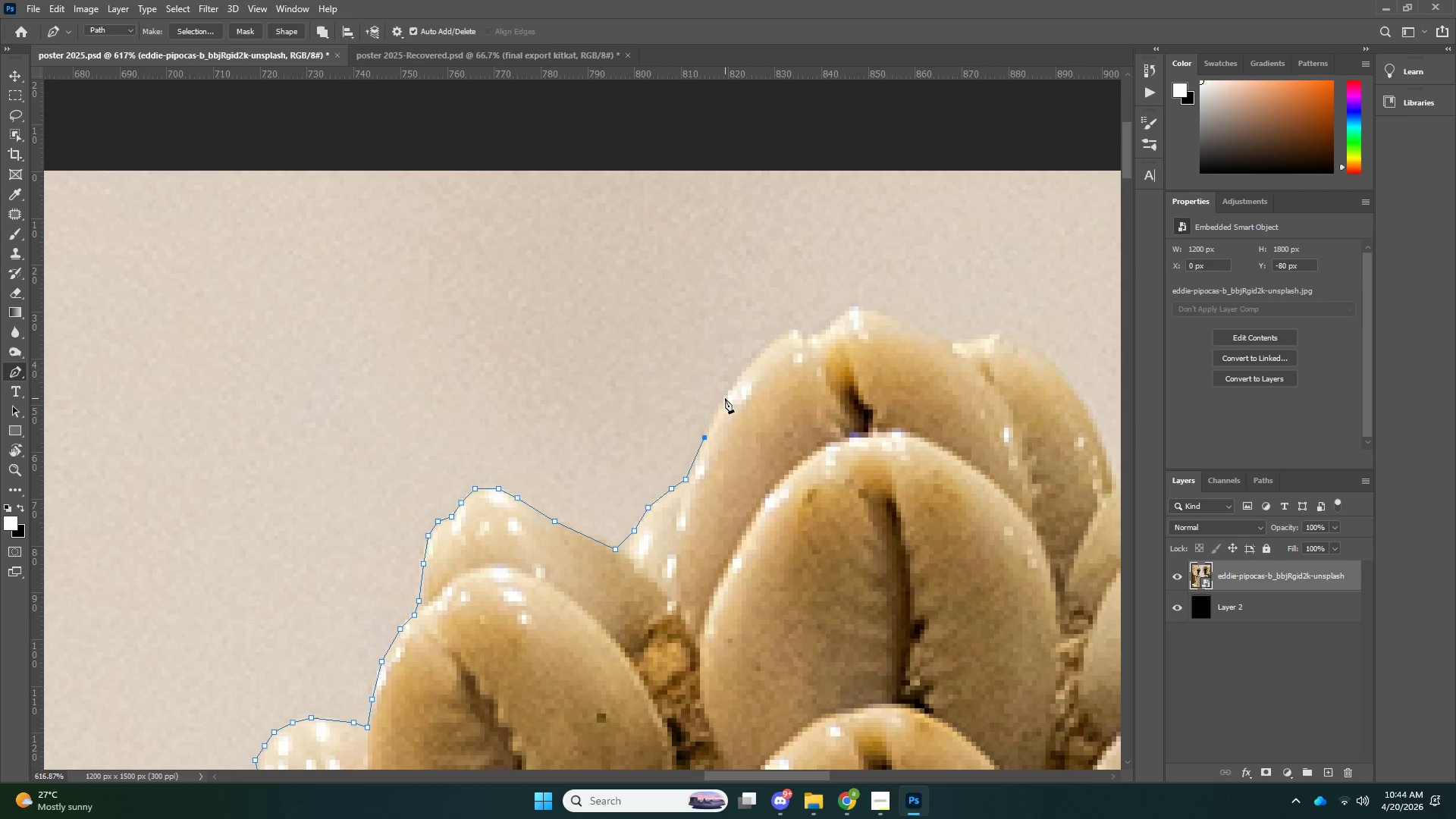 
left_click([725, 398])
 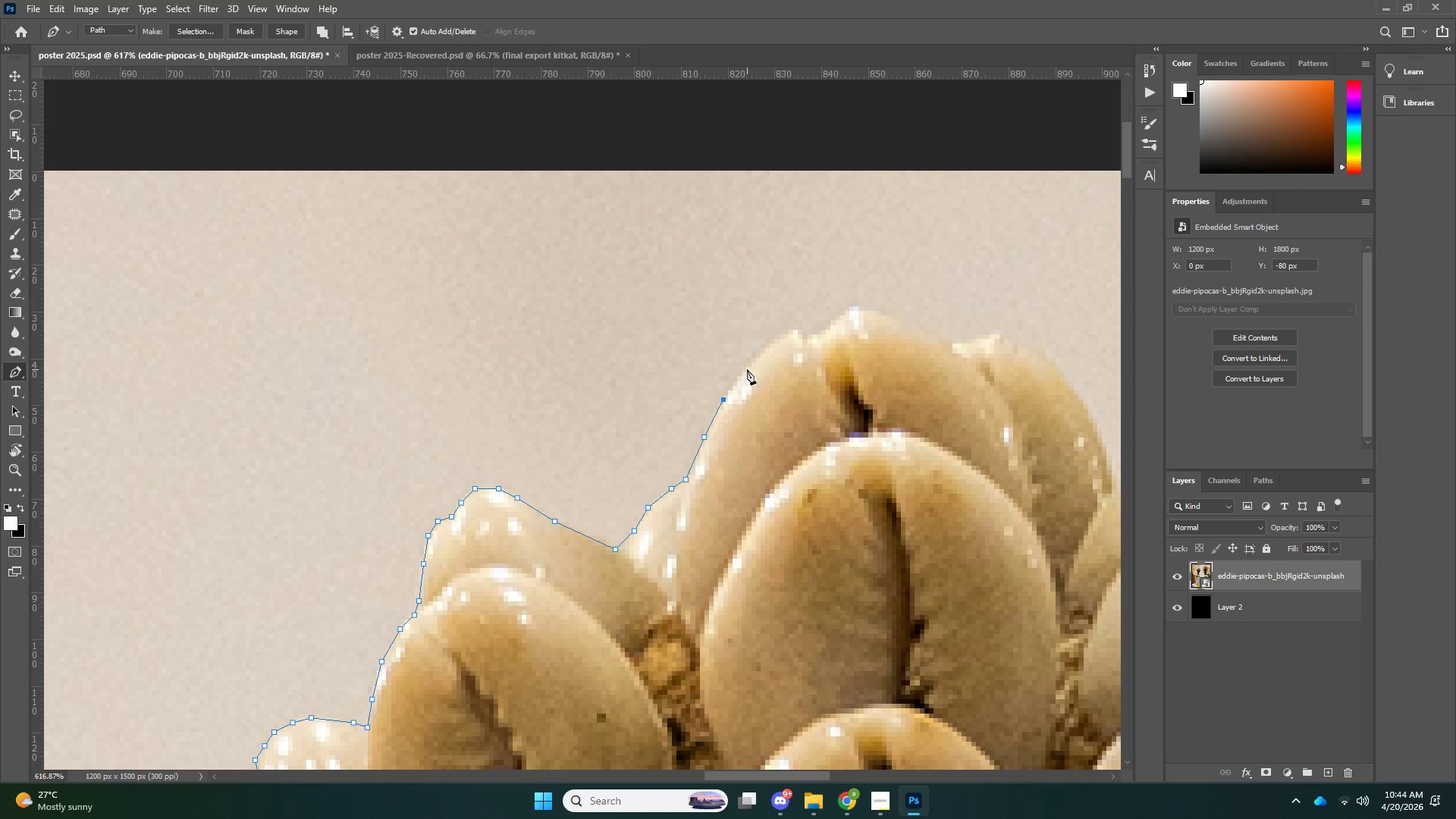 
left_click([748, 364])
 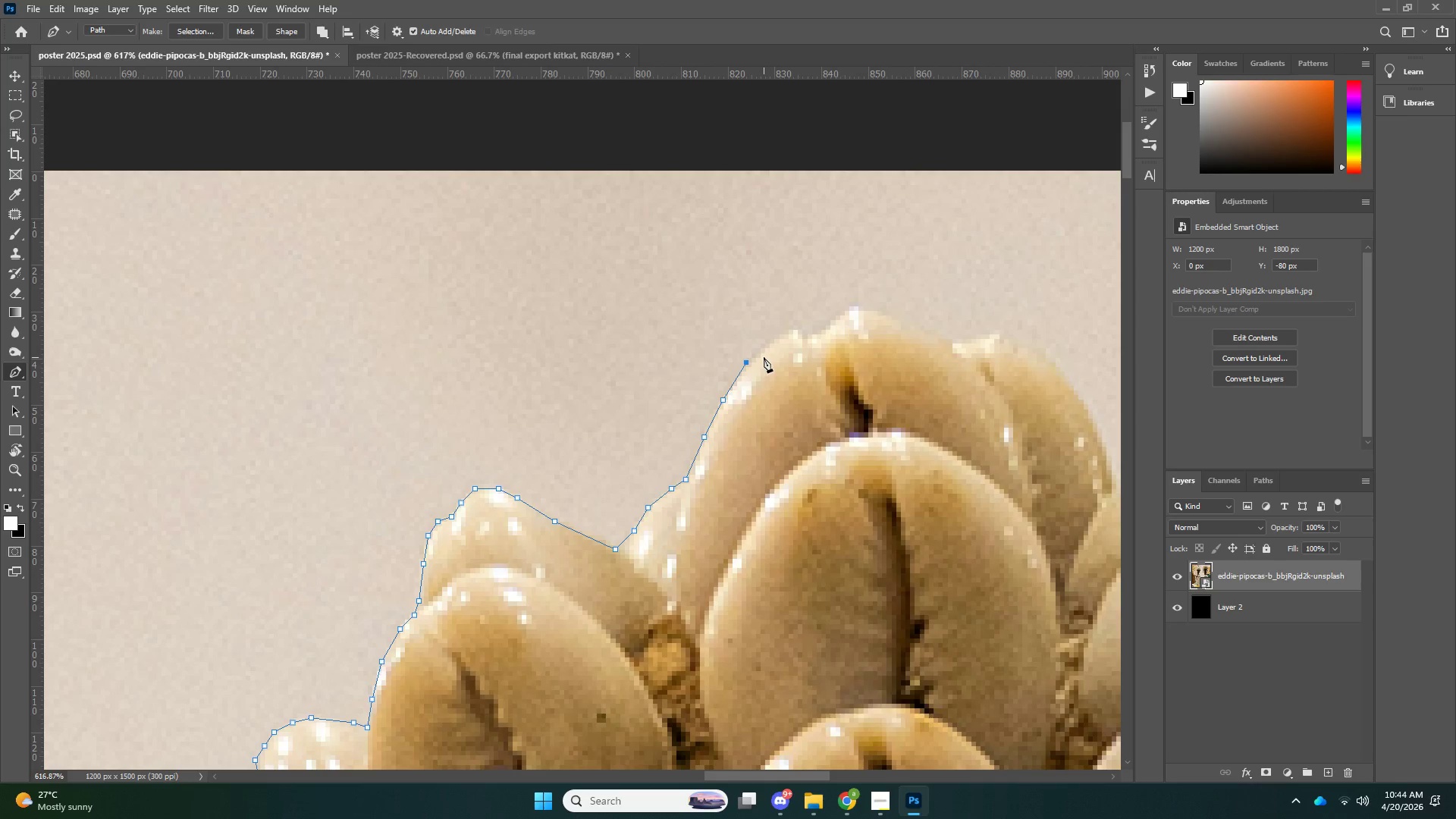 
key(Control+ControlLeft)
 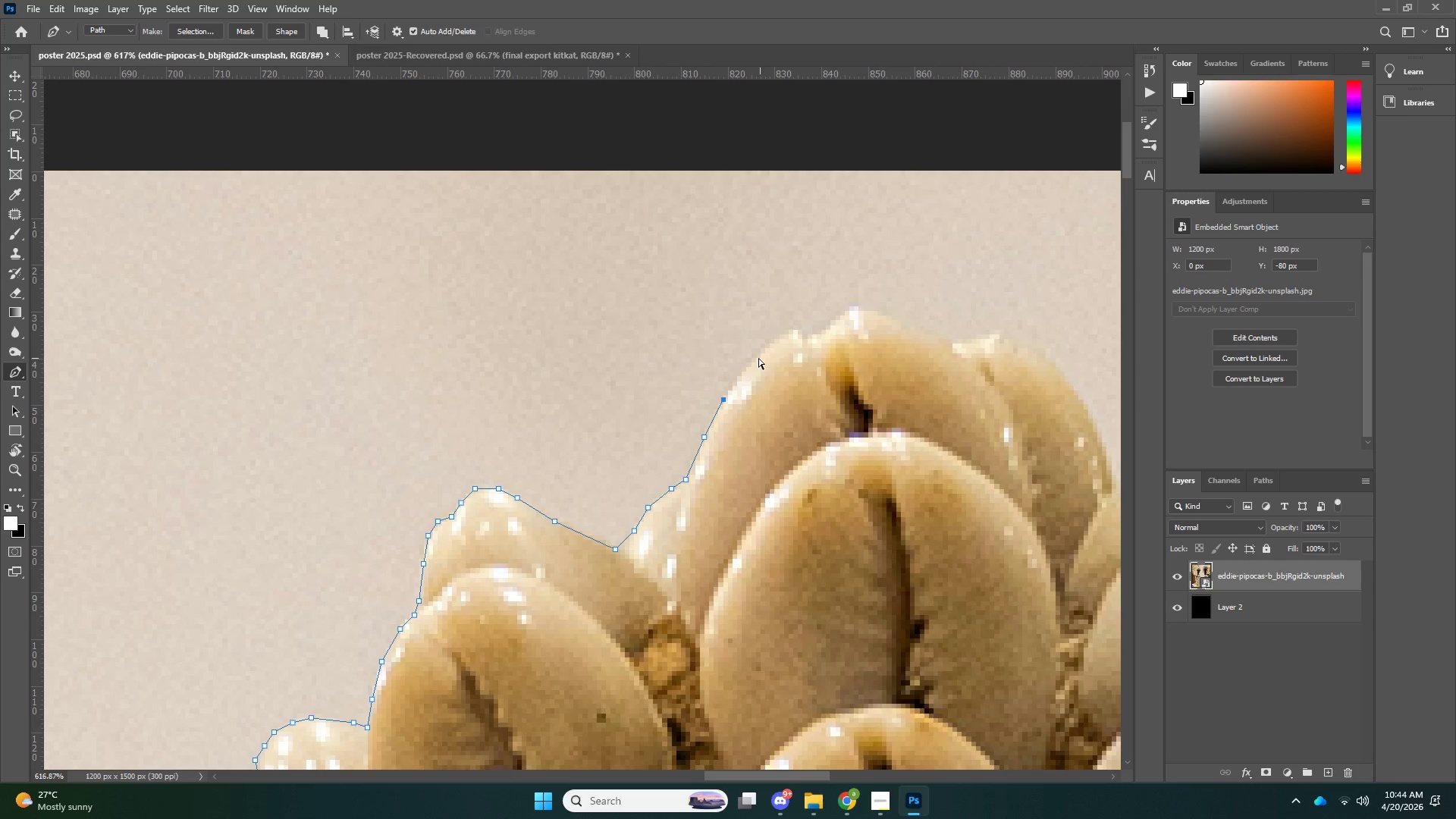 
key(Control+Z)
 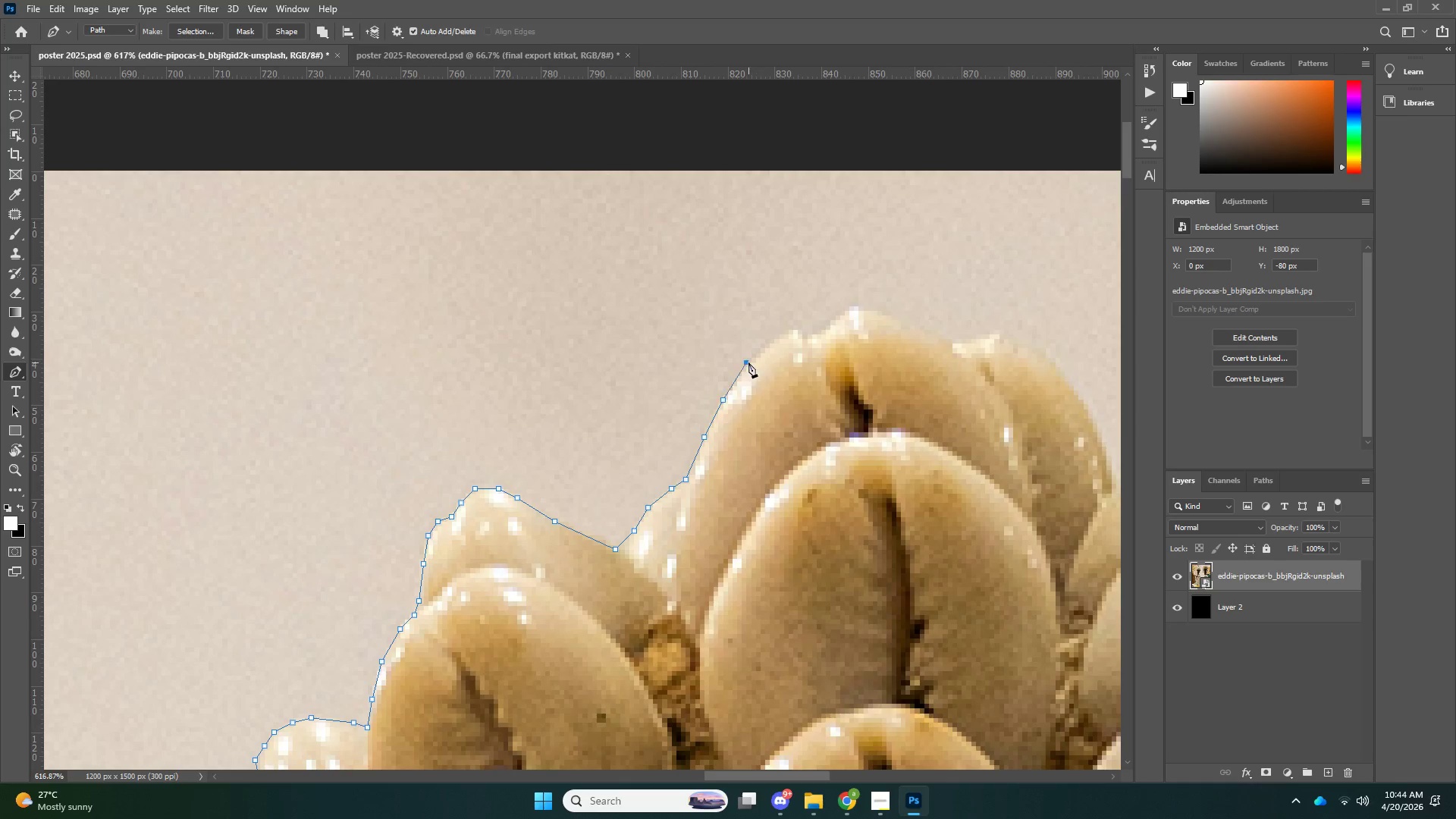 
left_click([748, 362])
 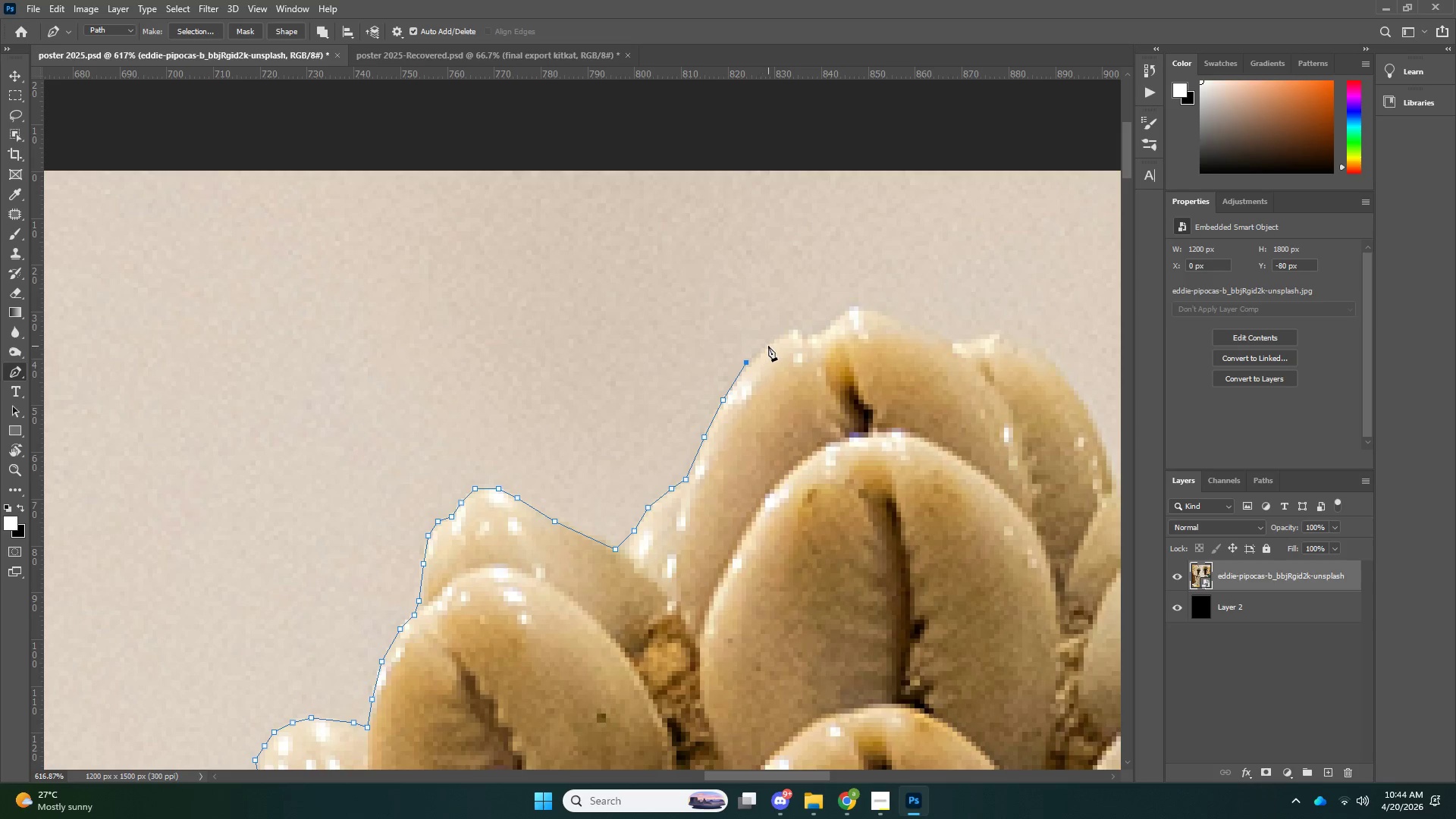 
left_click([768, 346])
 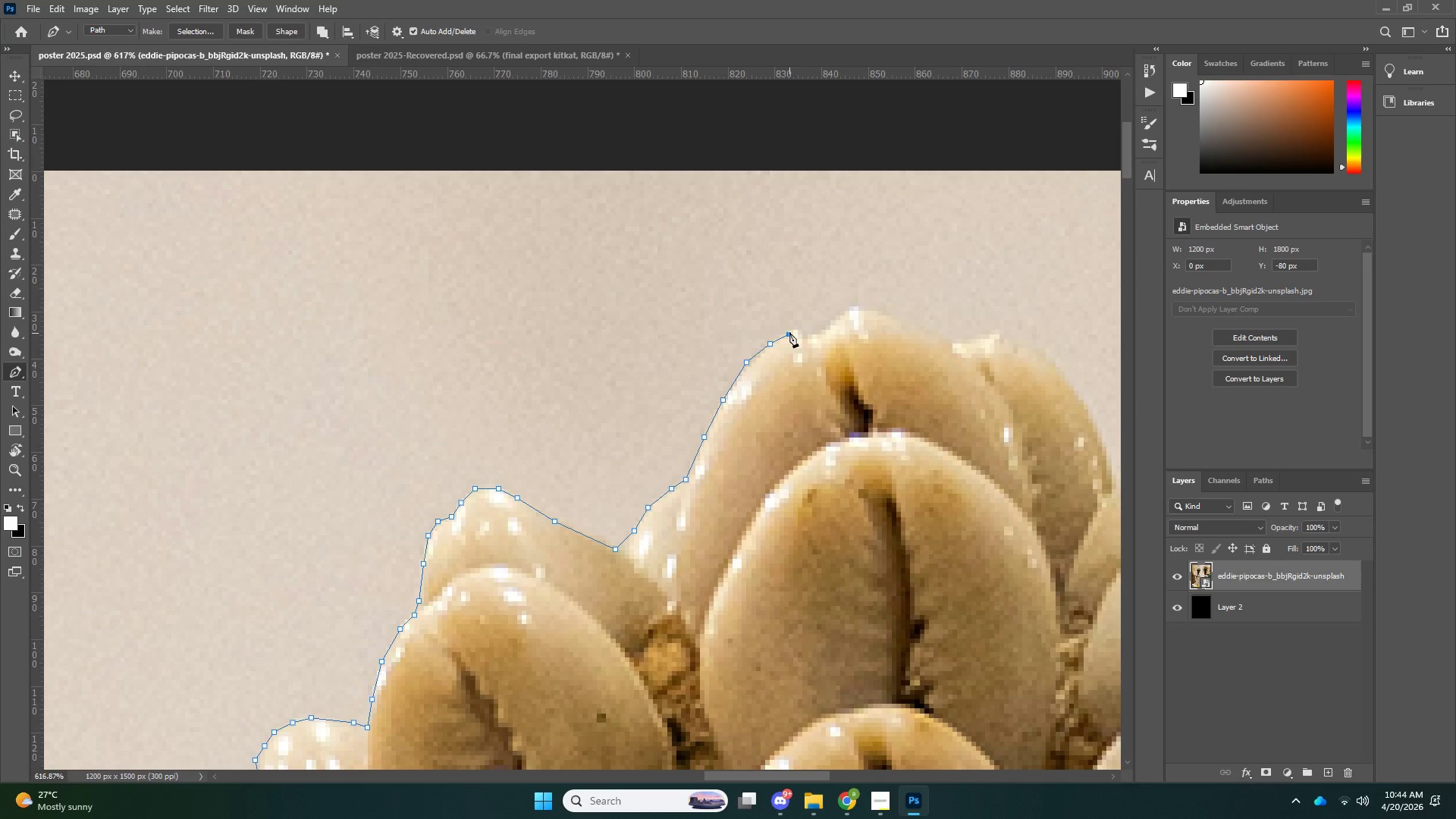 
double_click([795, 329])
 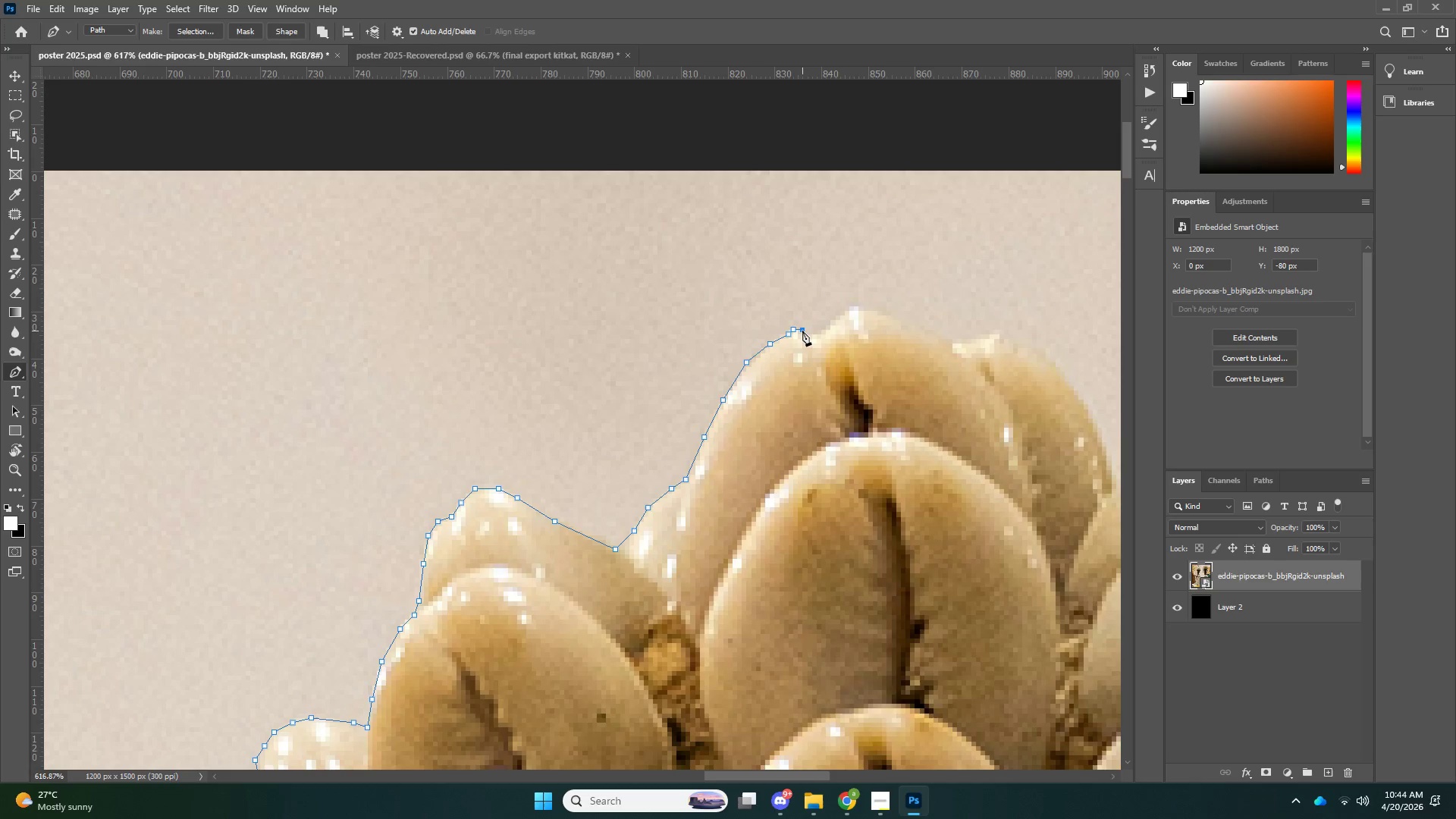 
triple_click([802, 331])
 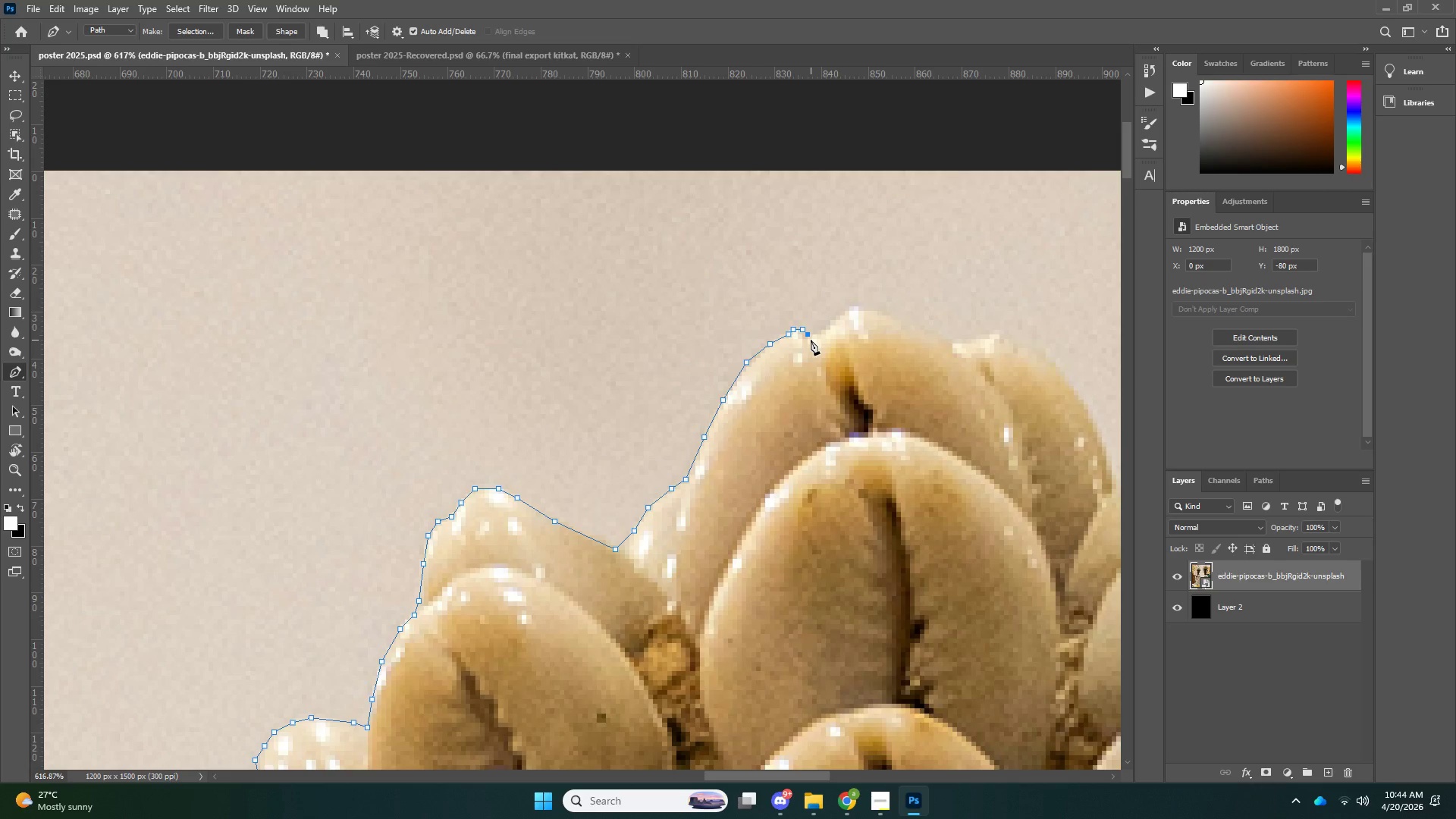 
triple_click([811, 340])
 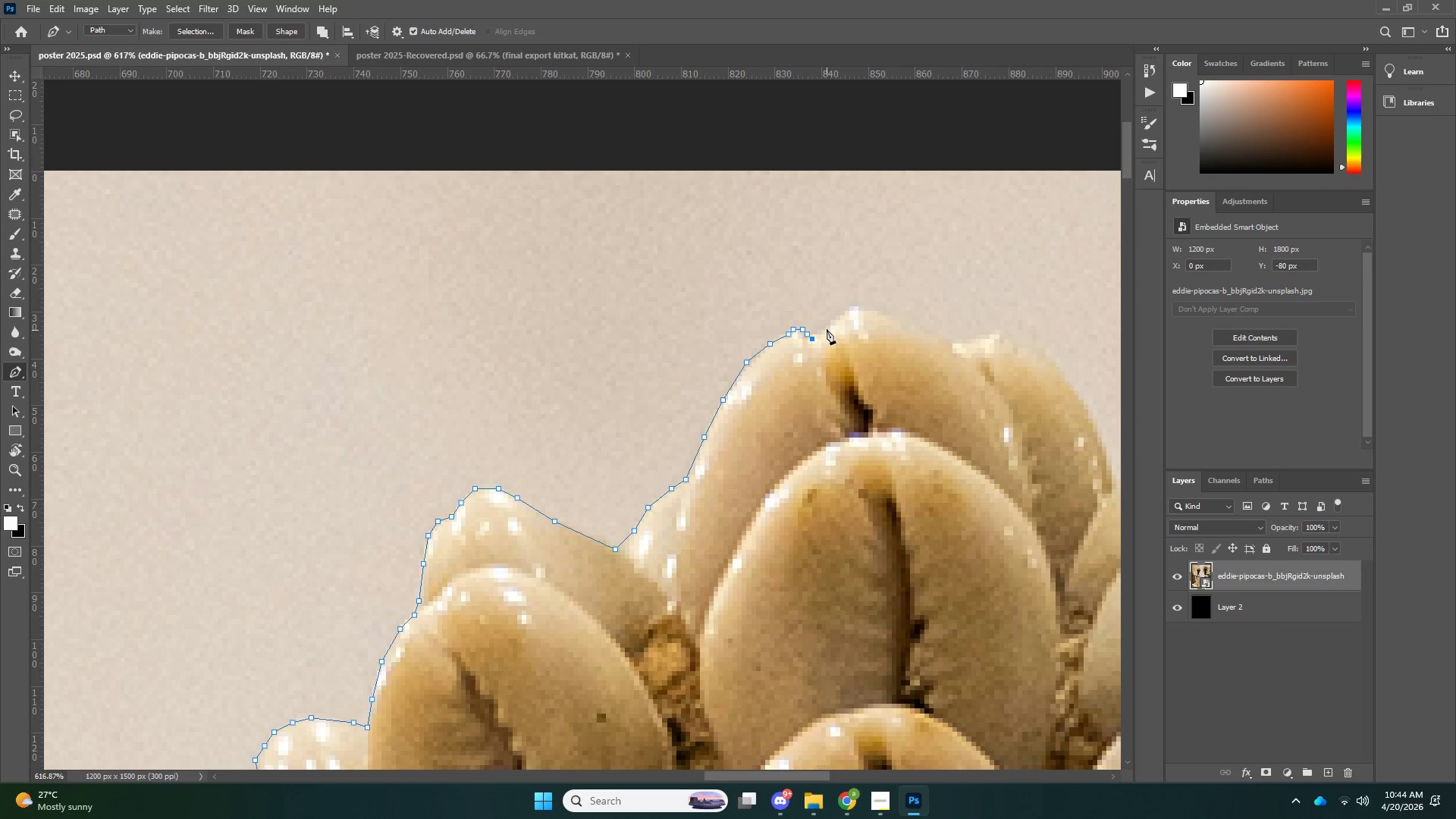 
left_click([827, 328])
 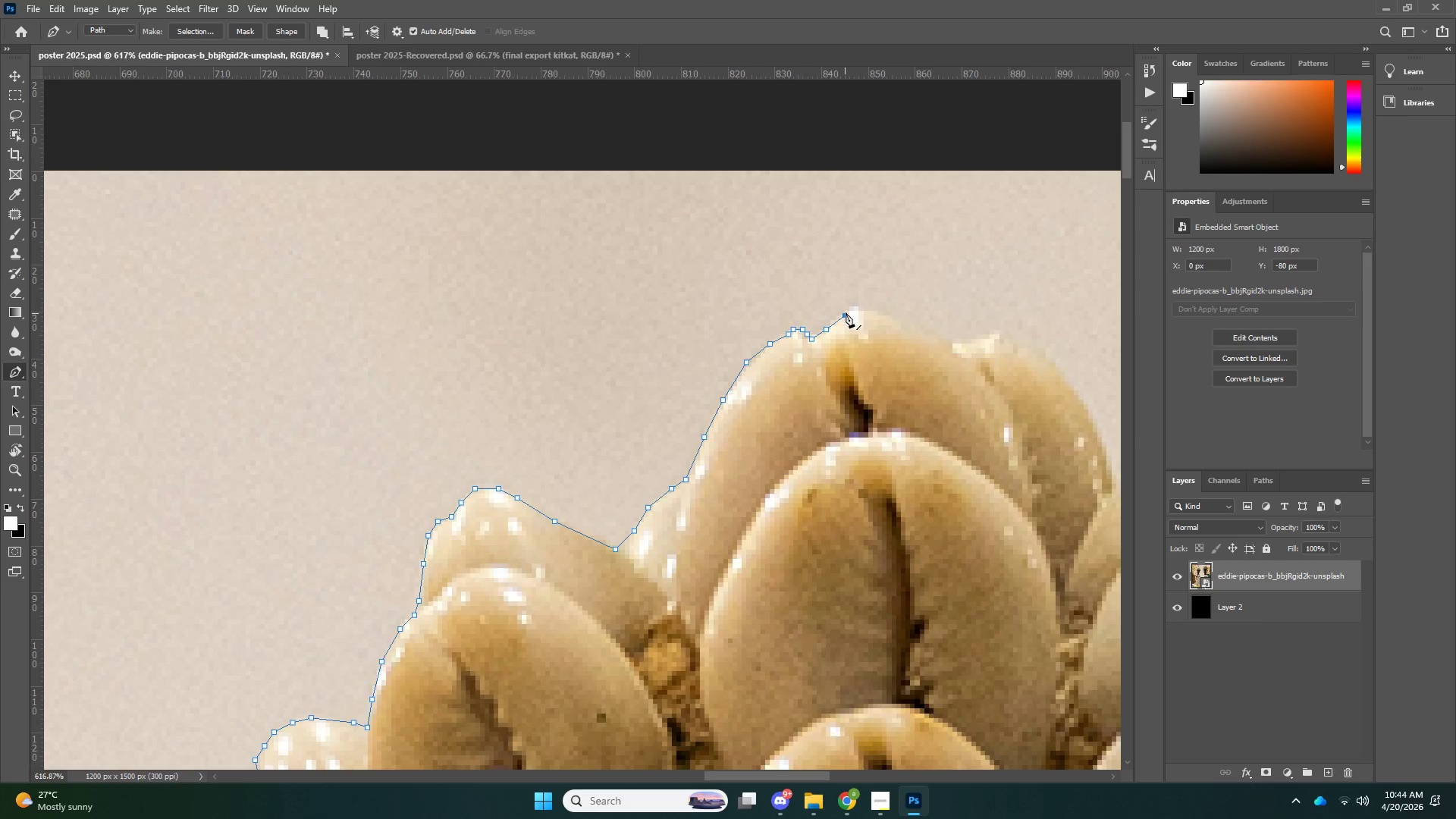 
double_click([854, 309])
 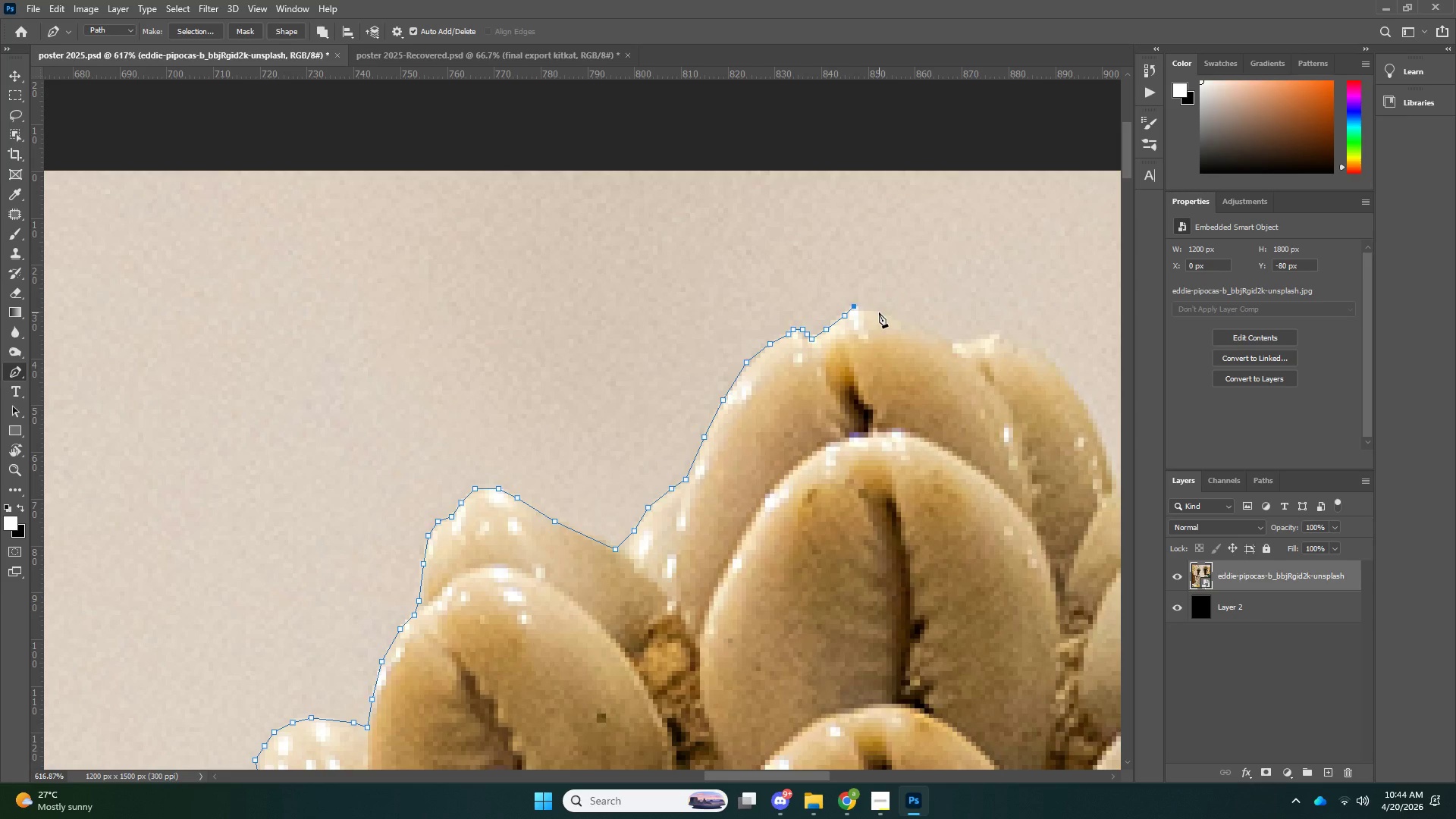 
left_click([879, 312])
 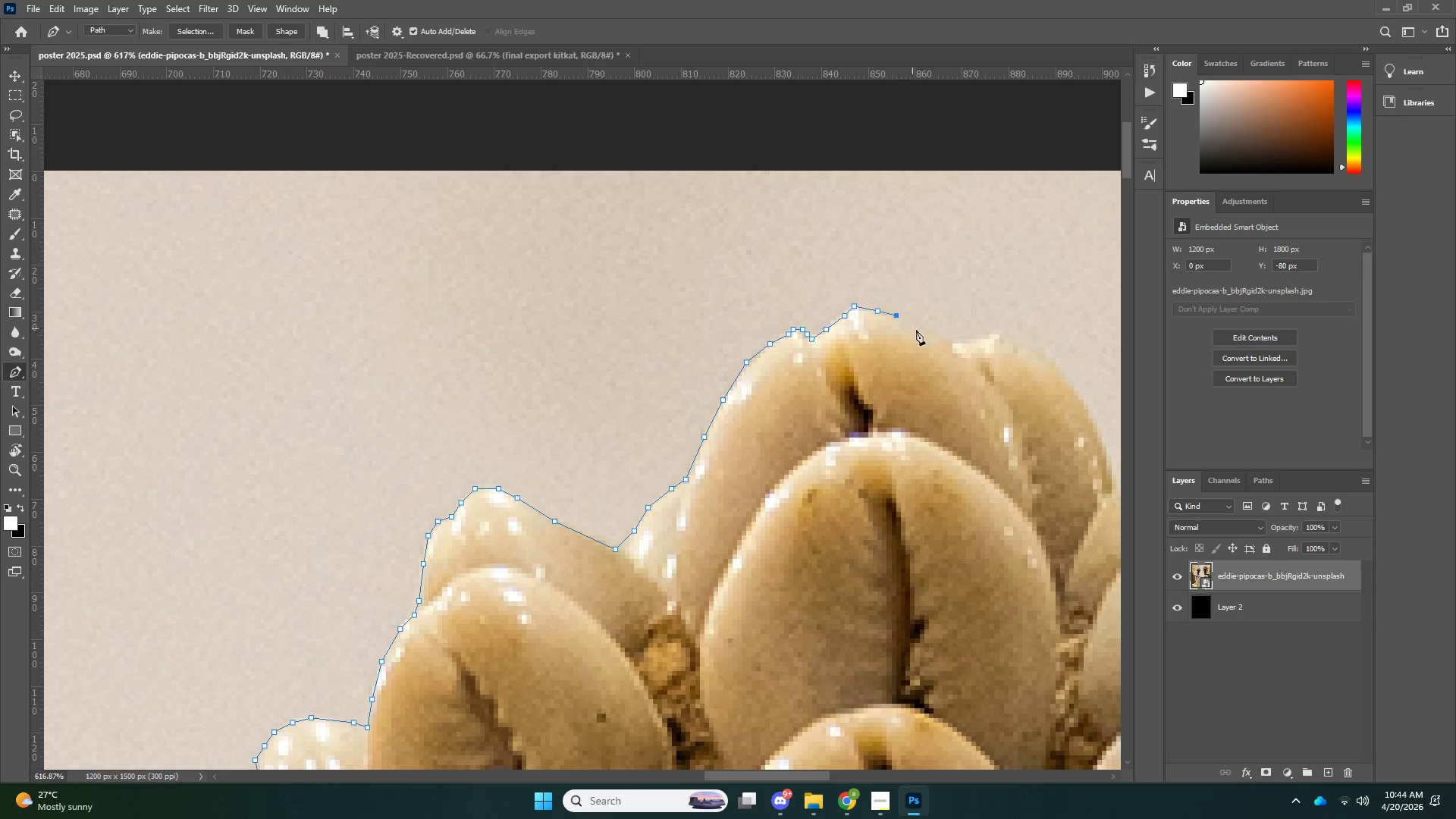 
double_click([921, 331])
 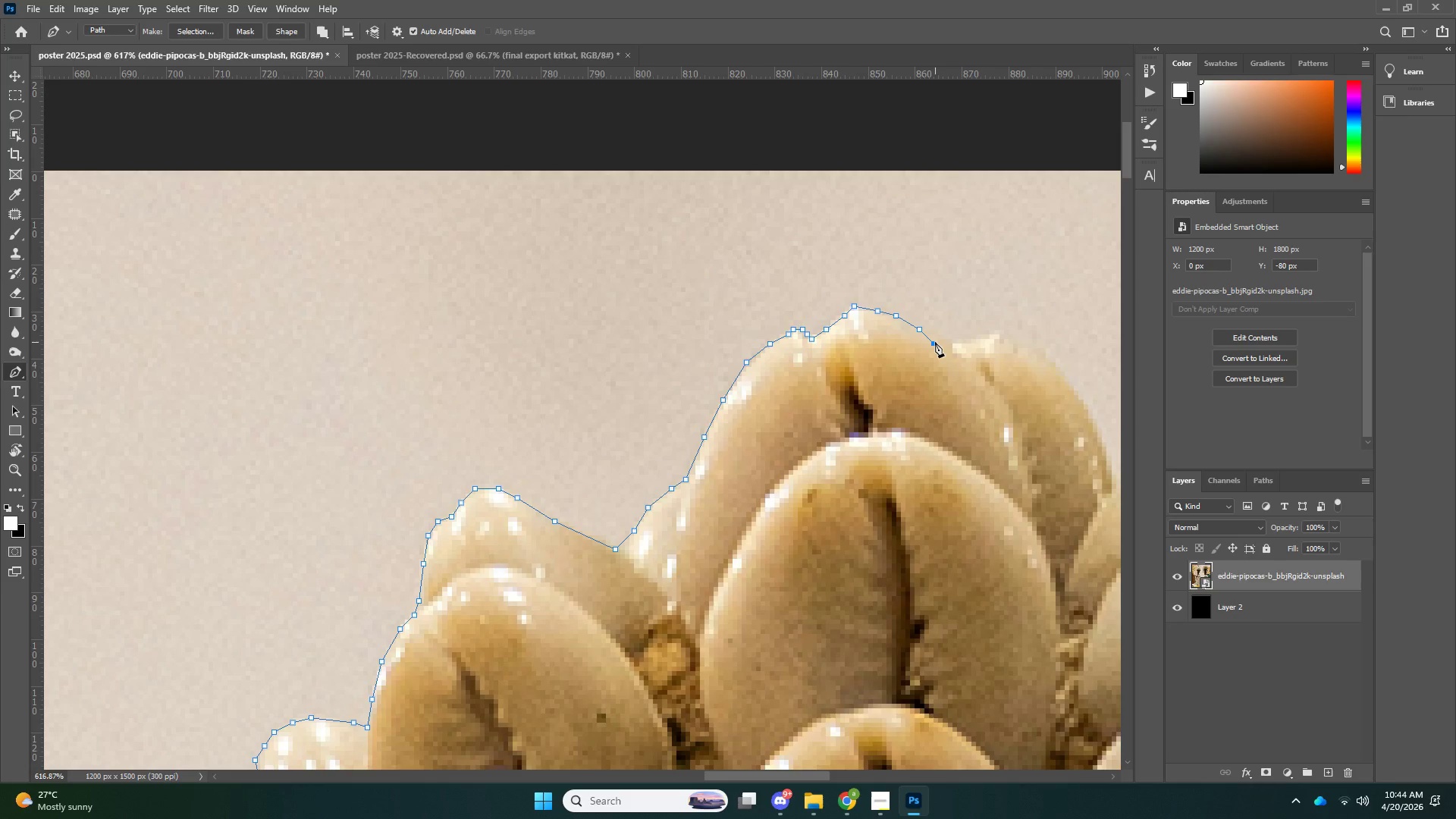 
triple_click([935, 342])
 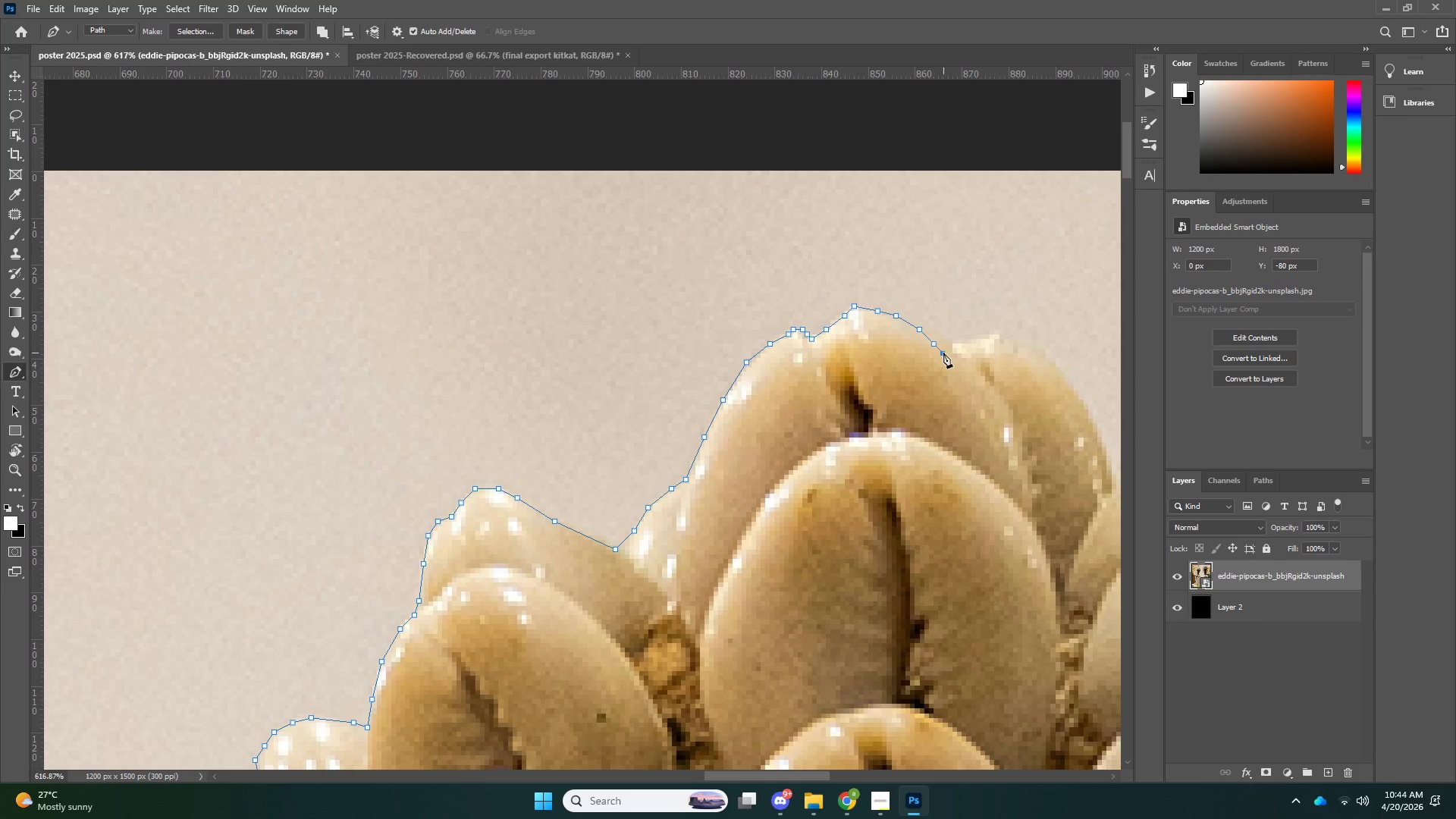 
triple_click([943, 353])
 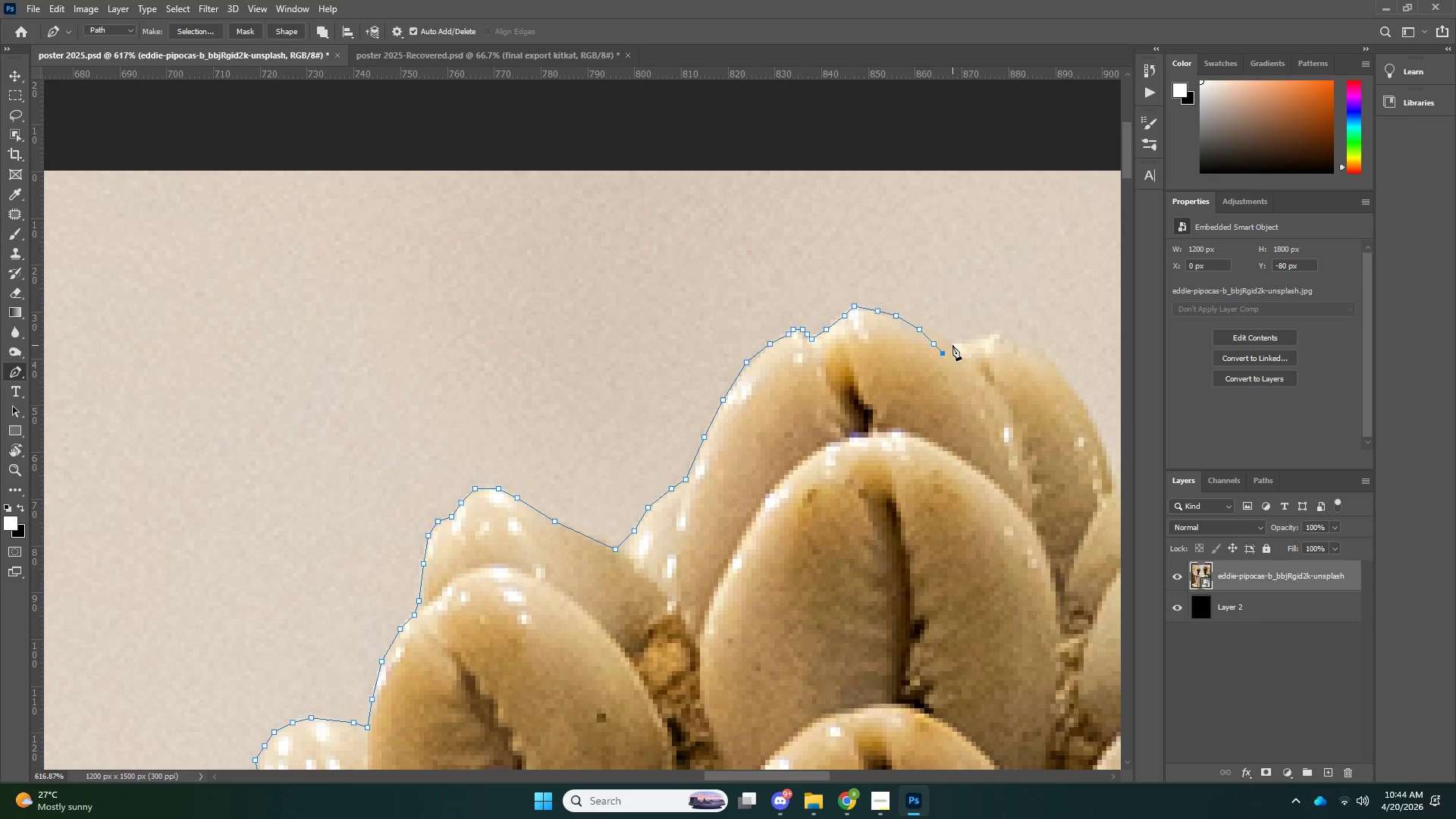 
left_click([952, 345])
 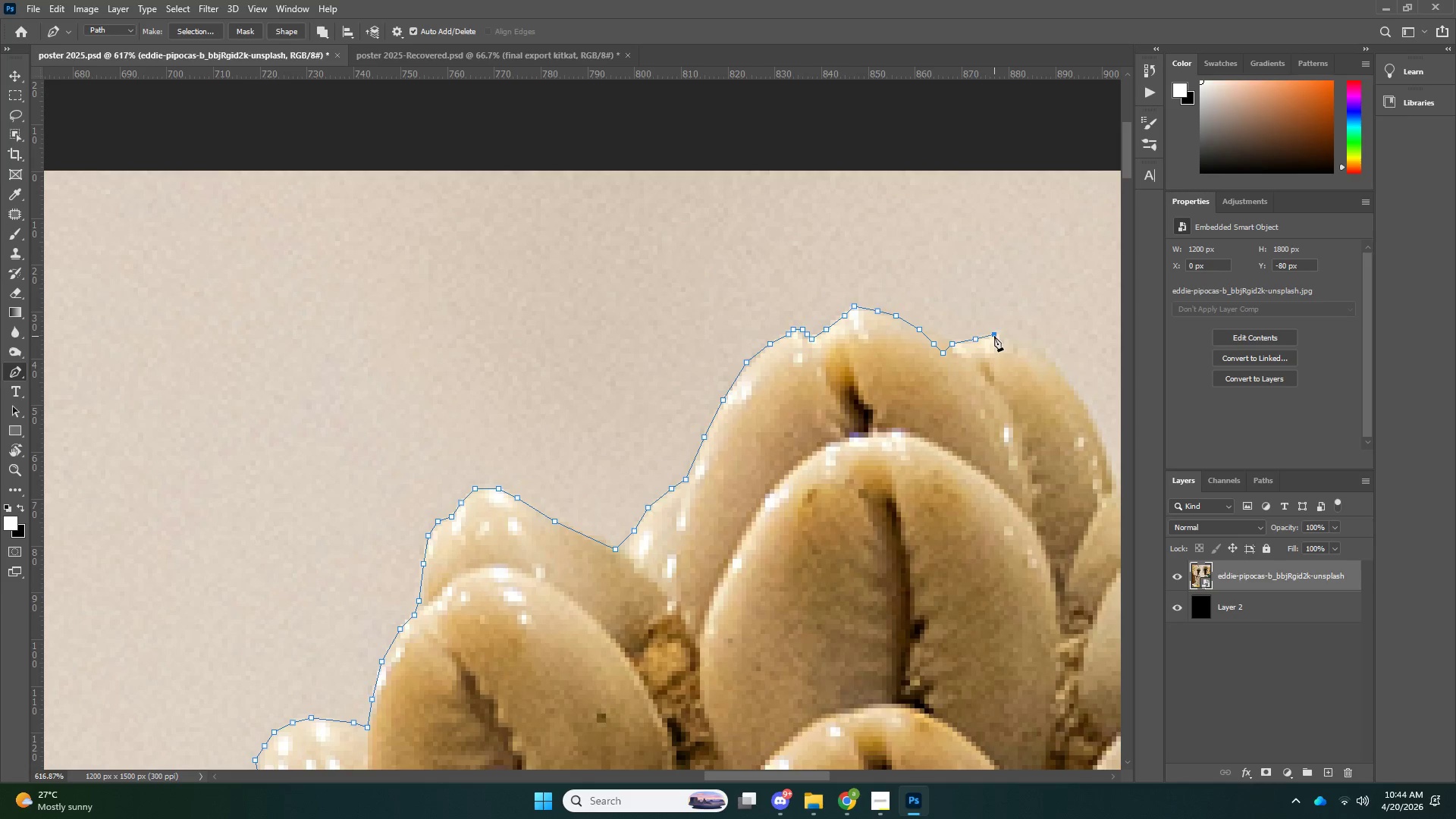 
double_click([1016, 343])
 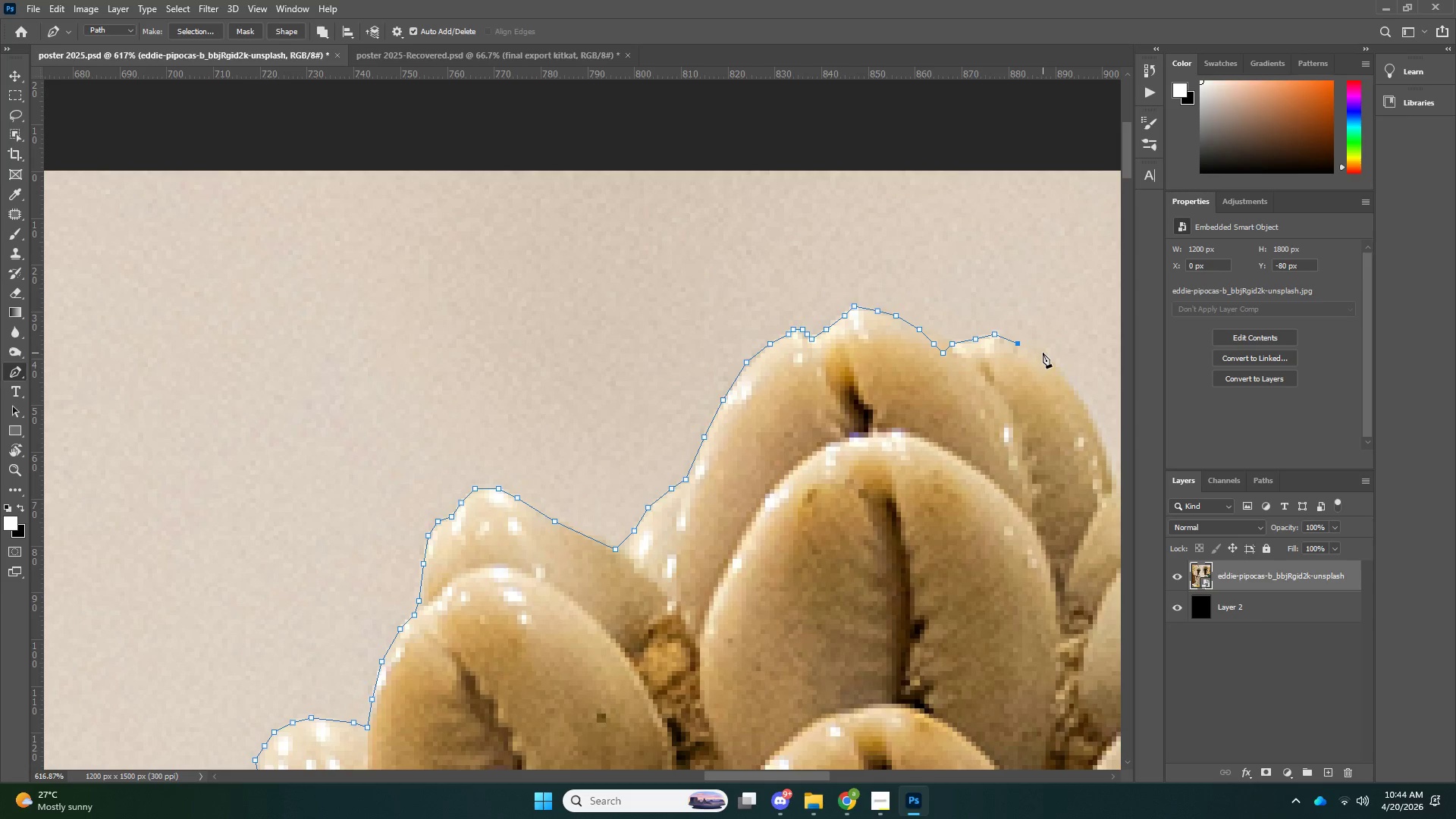 
triple_click([1043, 353])
 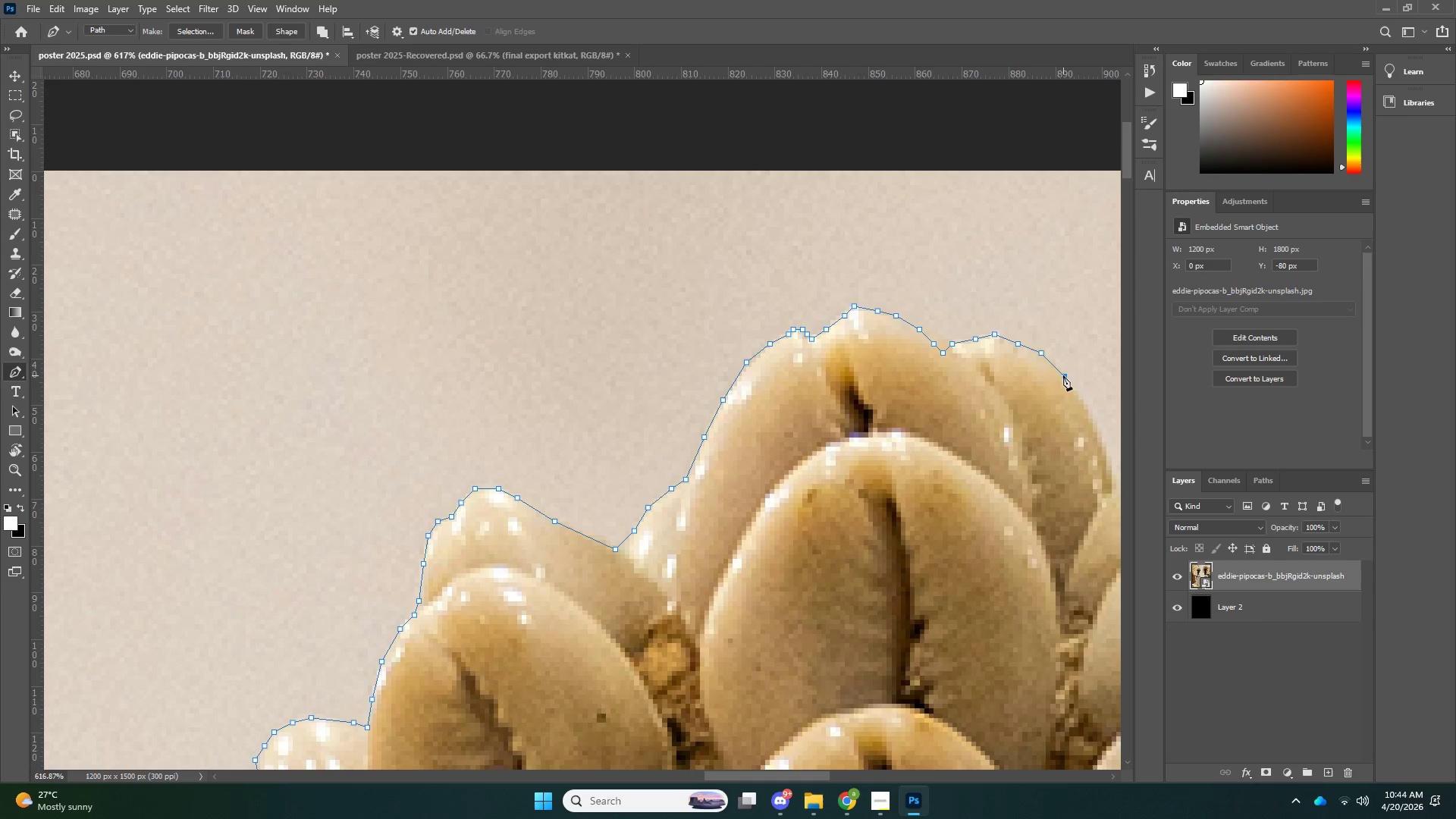 
triple_click([1063, 375])
 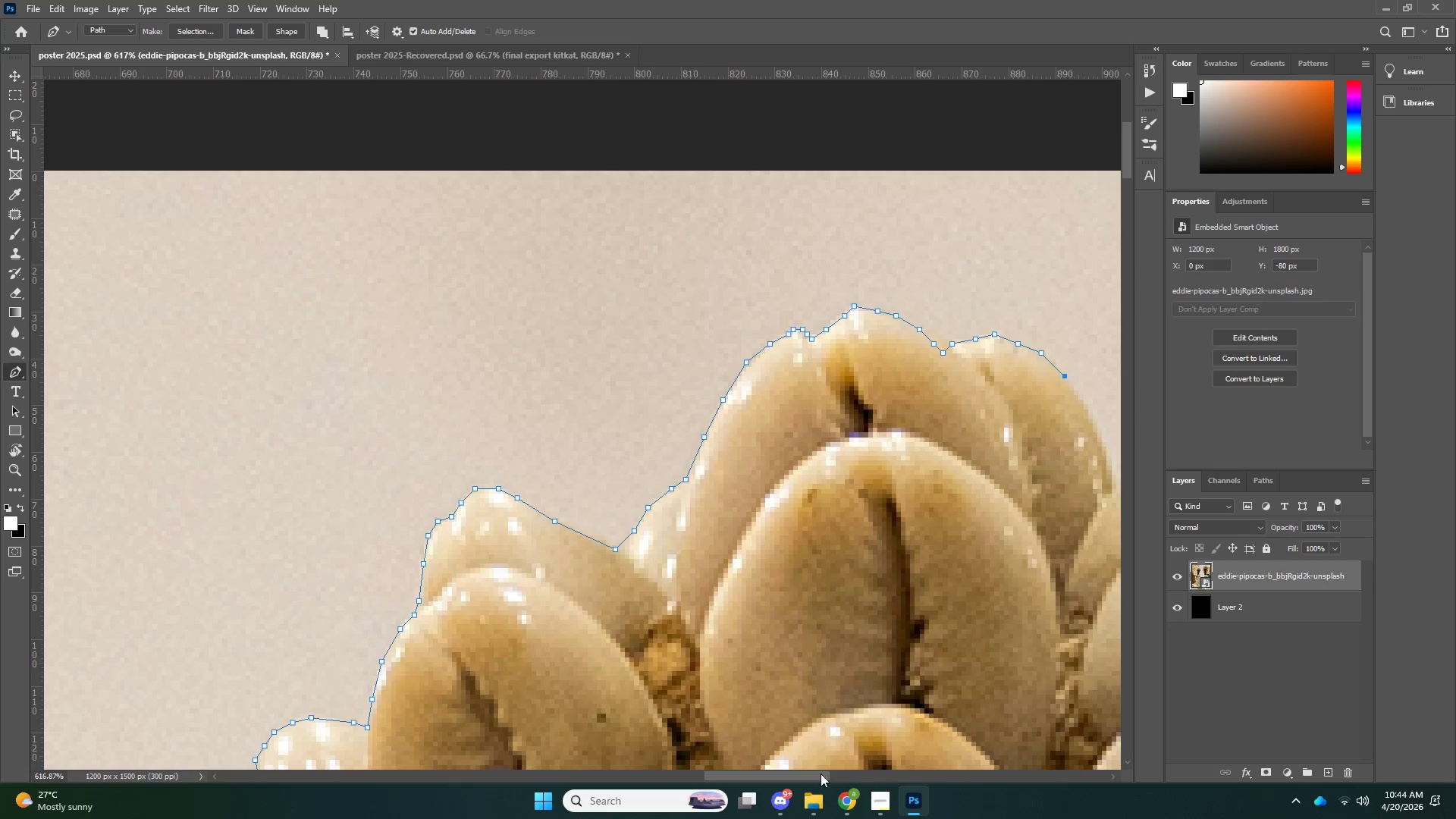 
left_click_drag(start_coordinate=[821, 773], to_coordinate=[874, 761])
 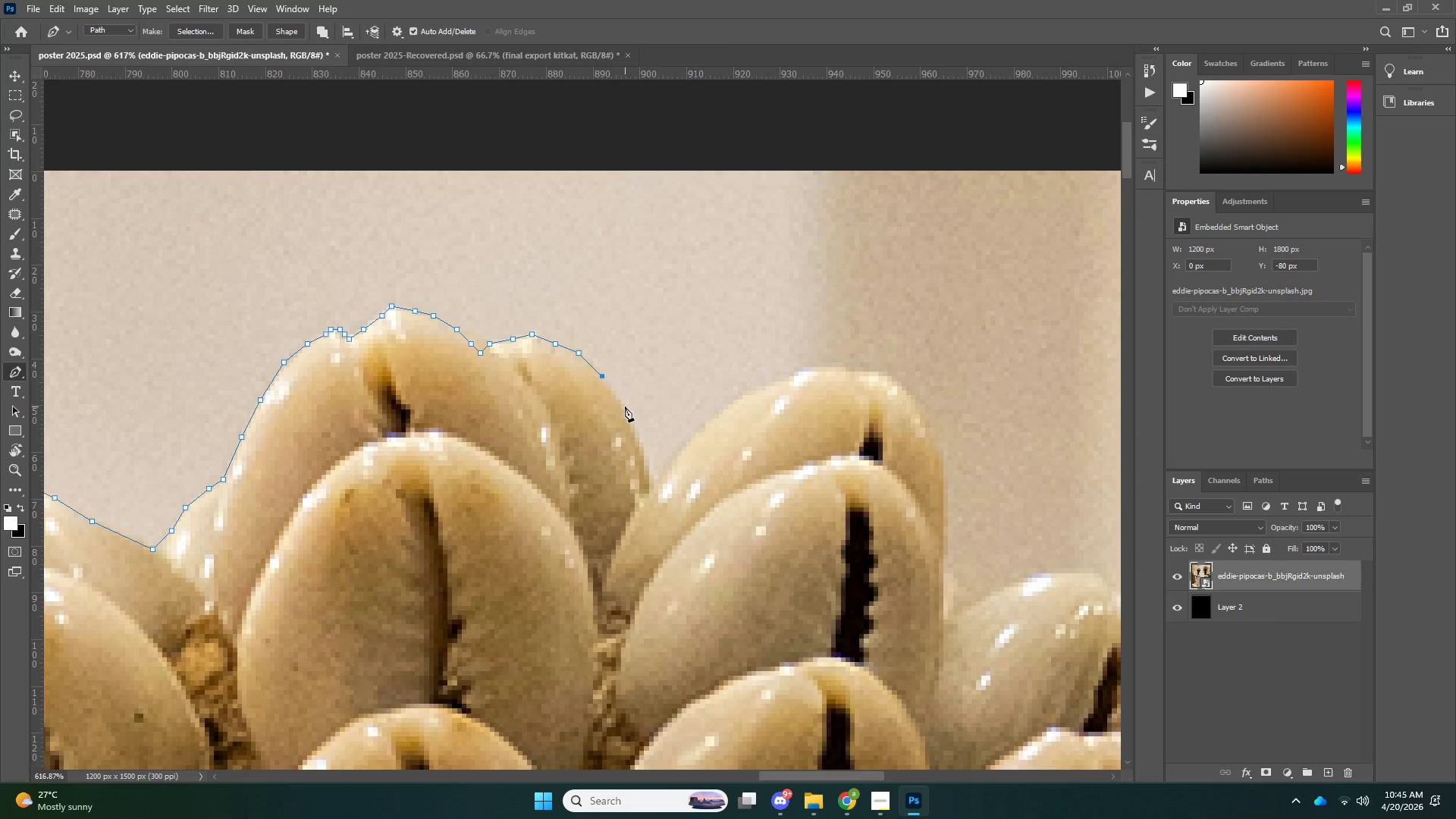 
left_click([624, 406])
 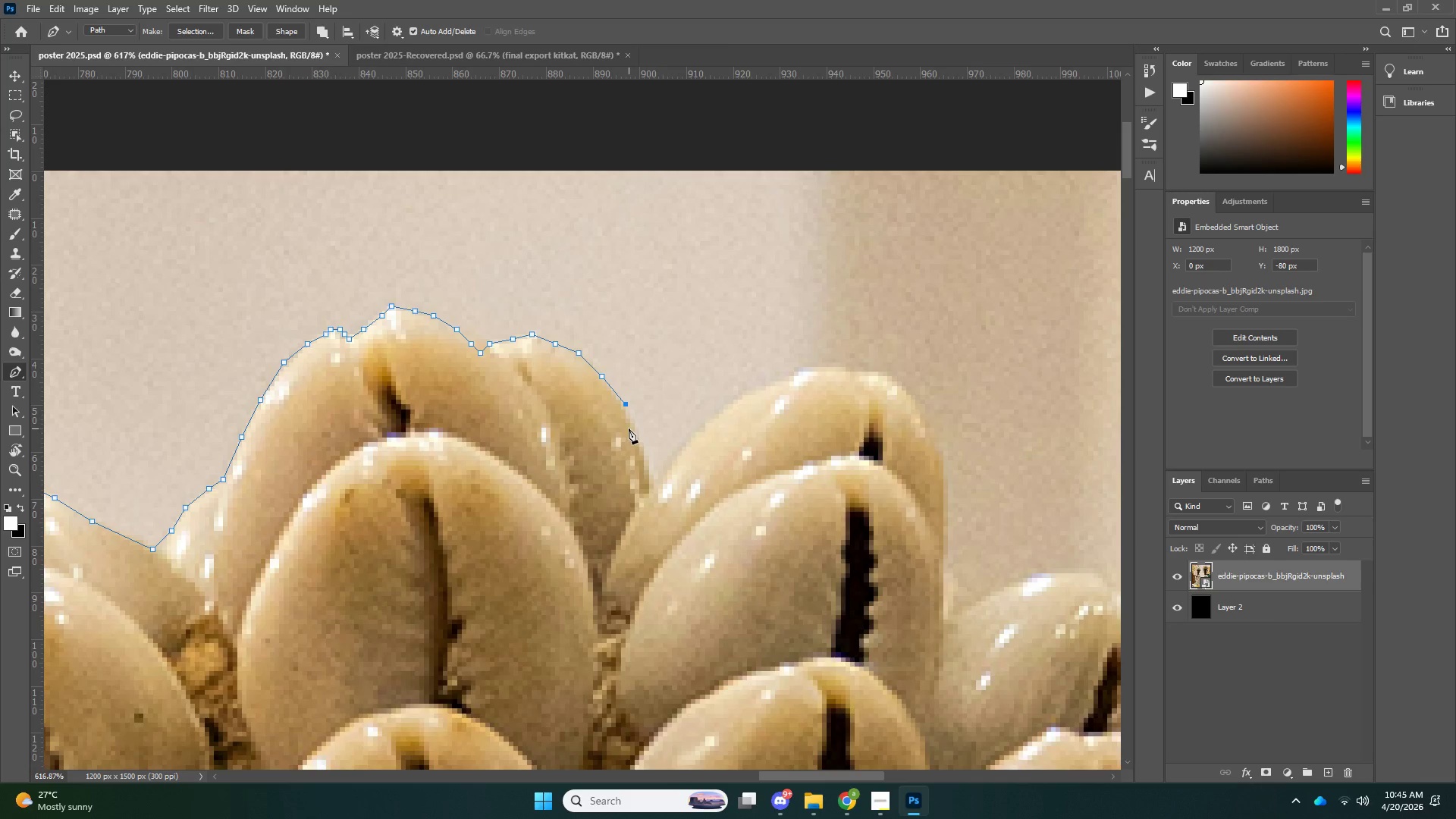 
key(Control+ControlLeft)
 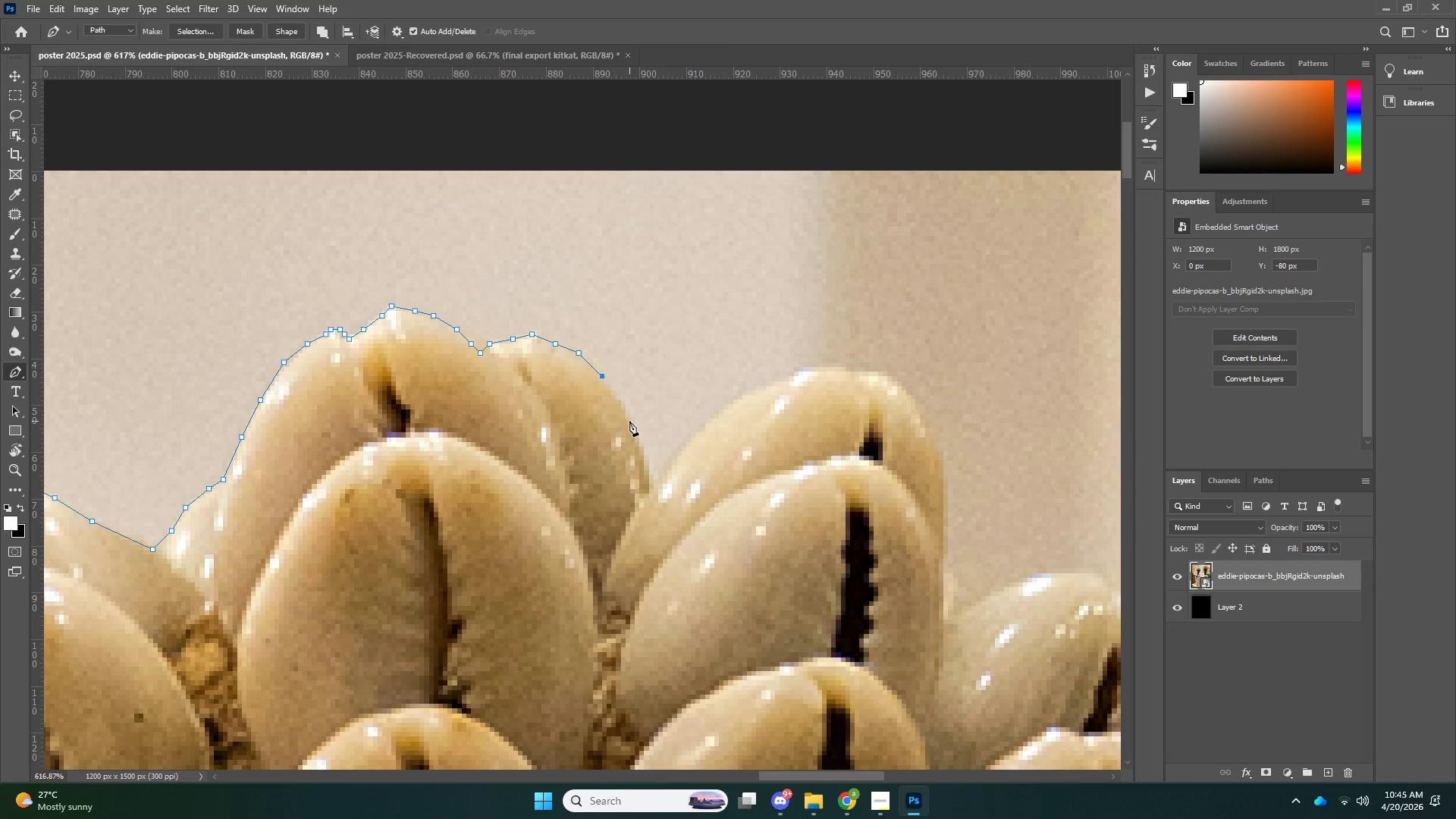 
key(Control+Z)
 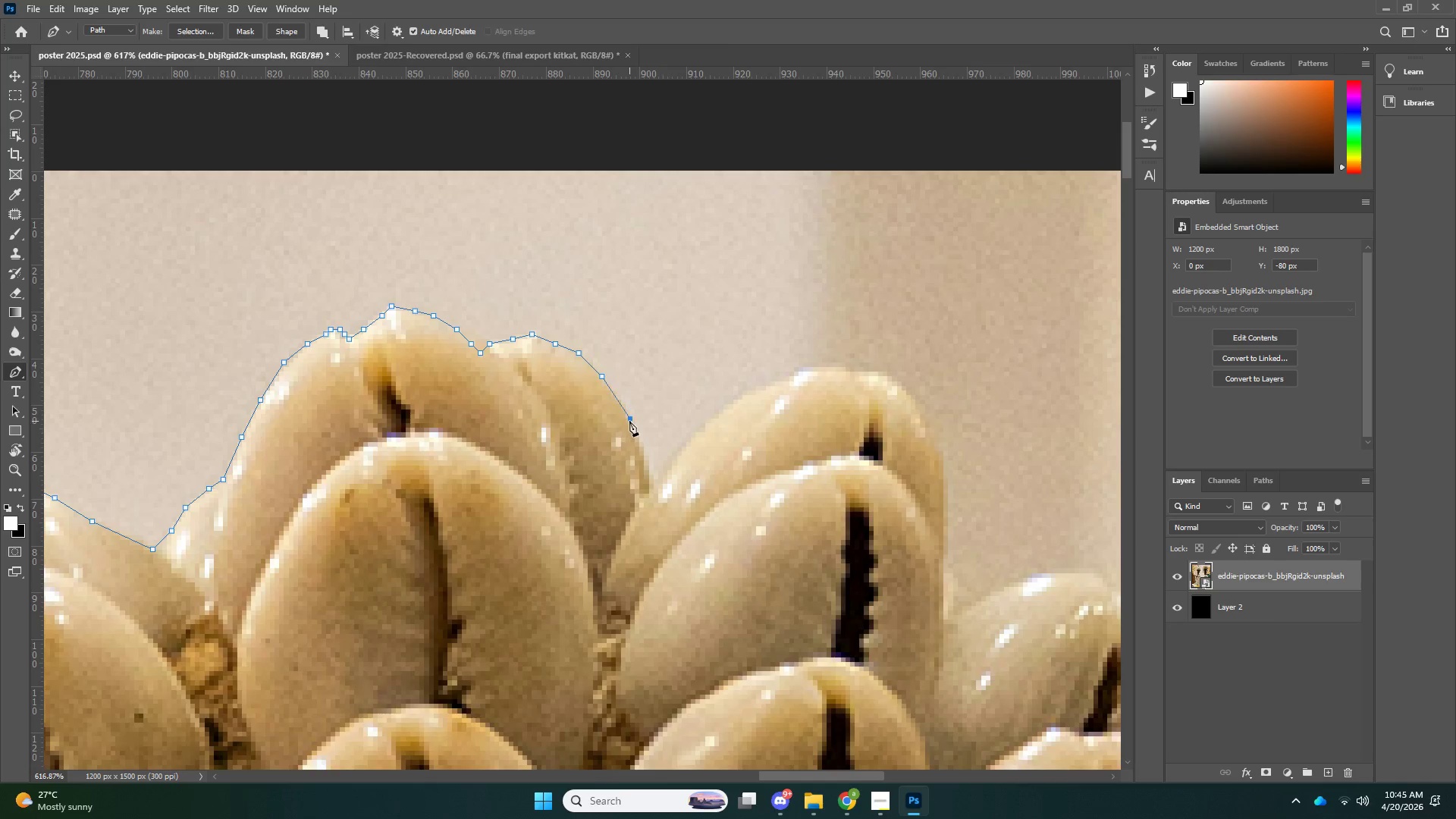 
left_click([629, 421])
 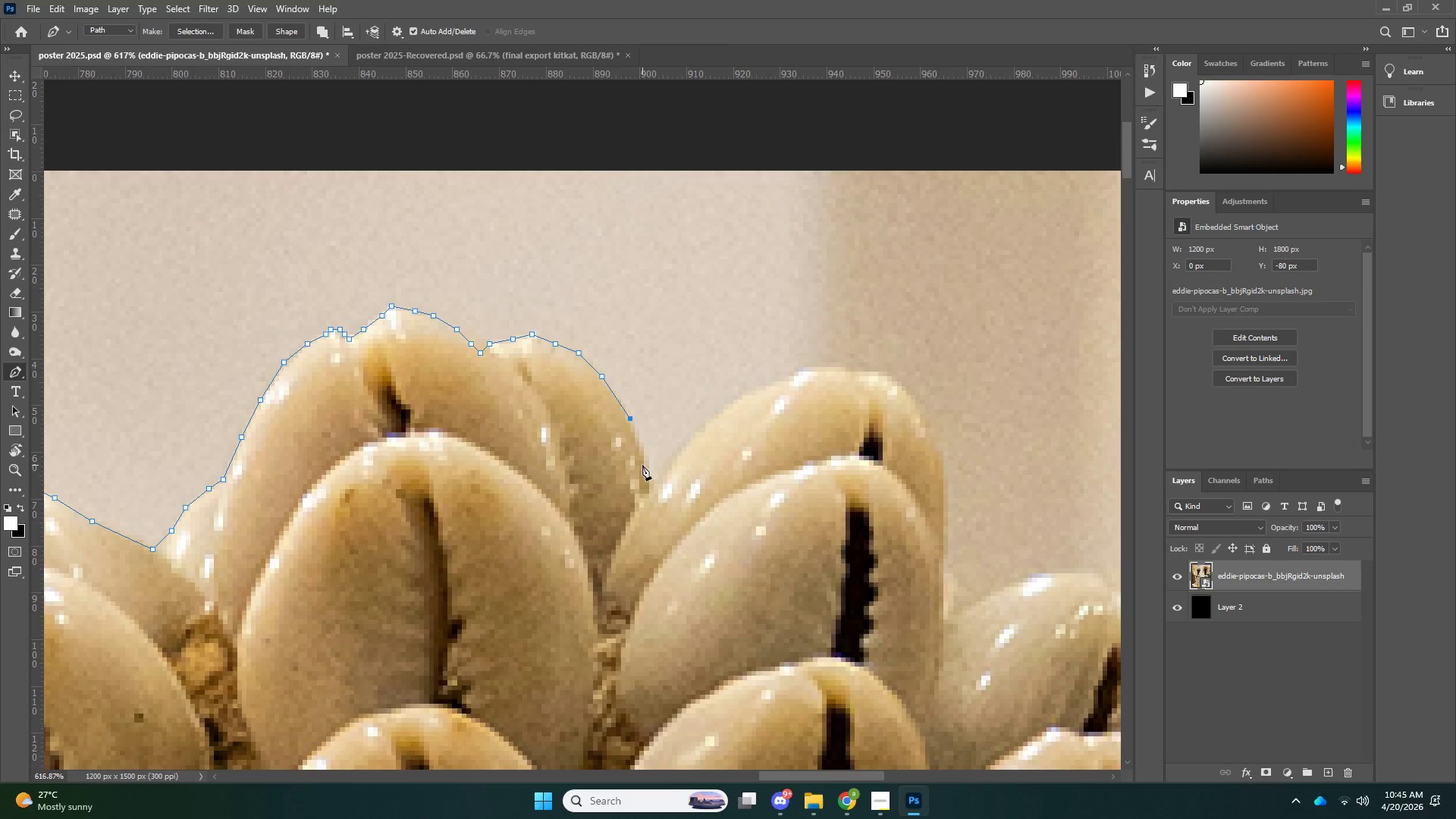 
left_click([642, 465])
 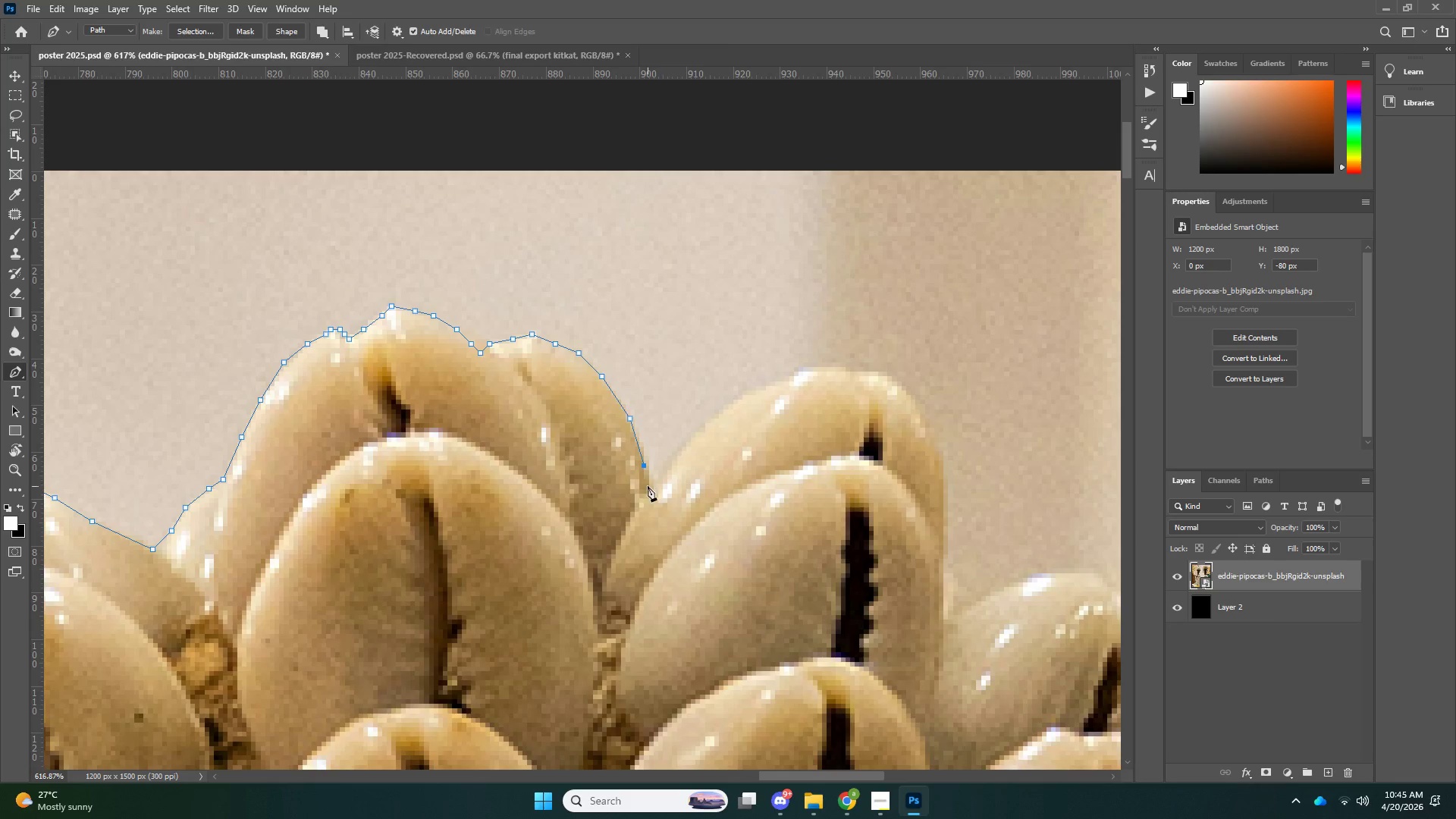 
left_click([648, 486])
 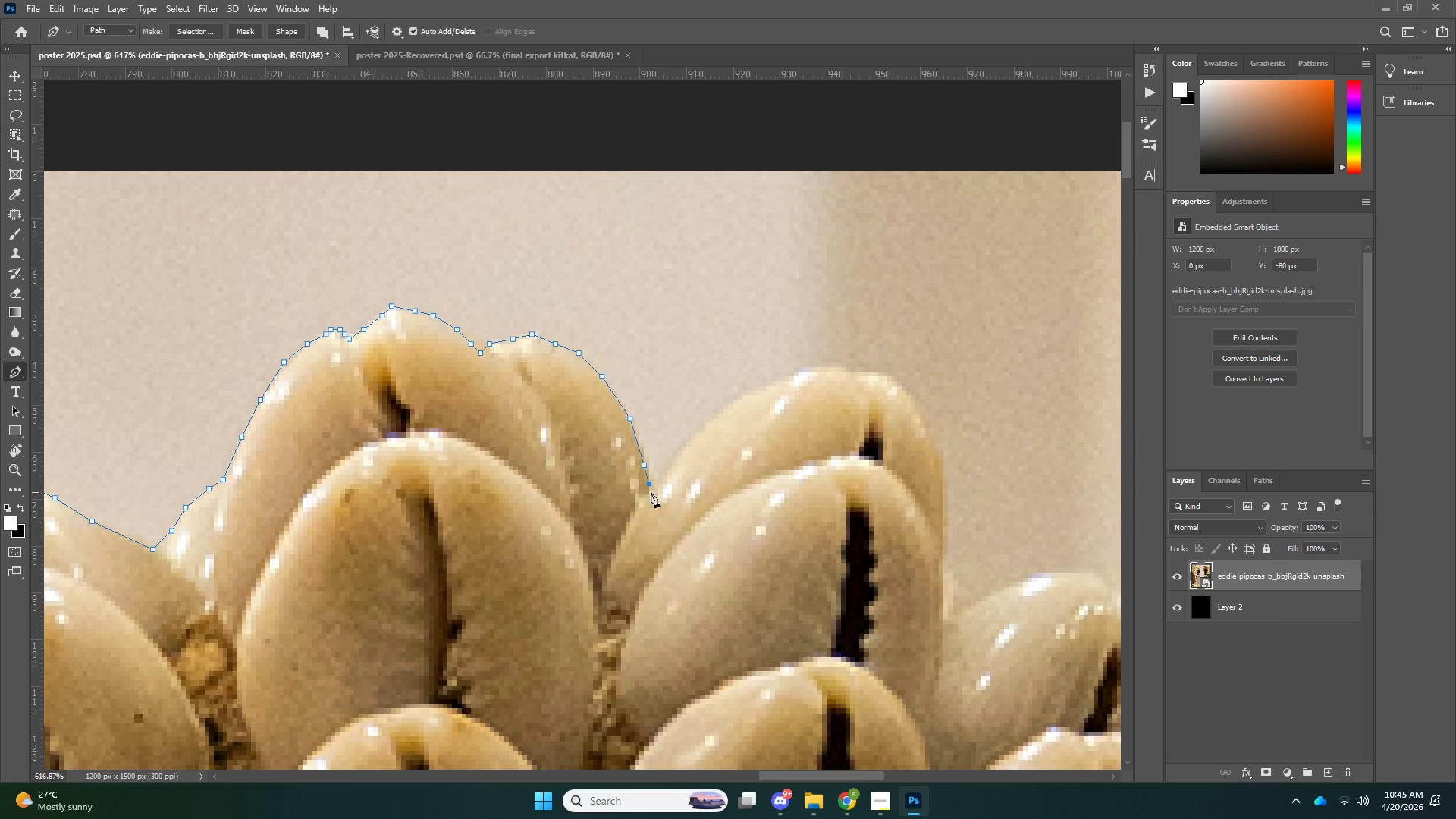 
left_click([648, 492])
 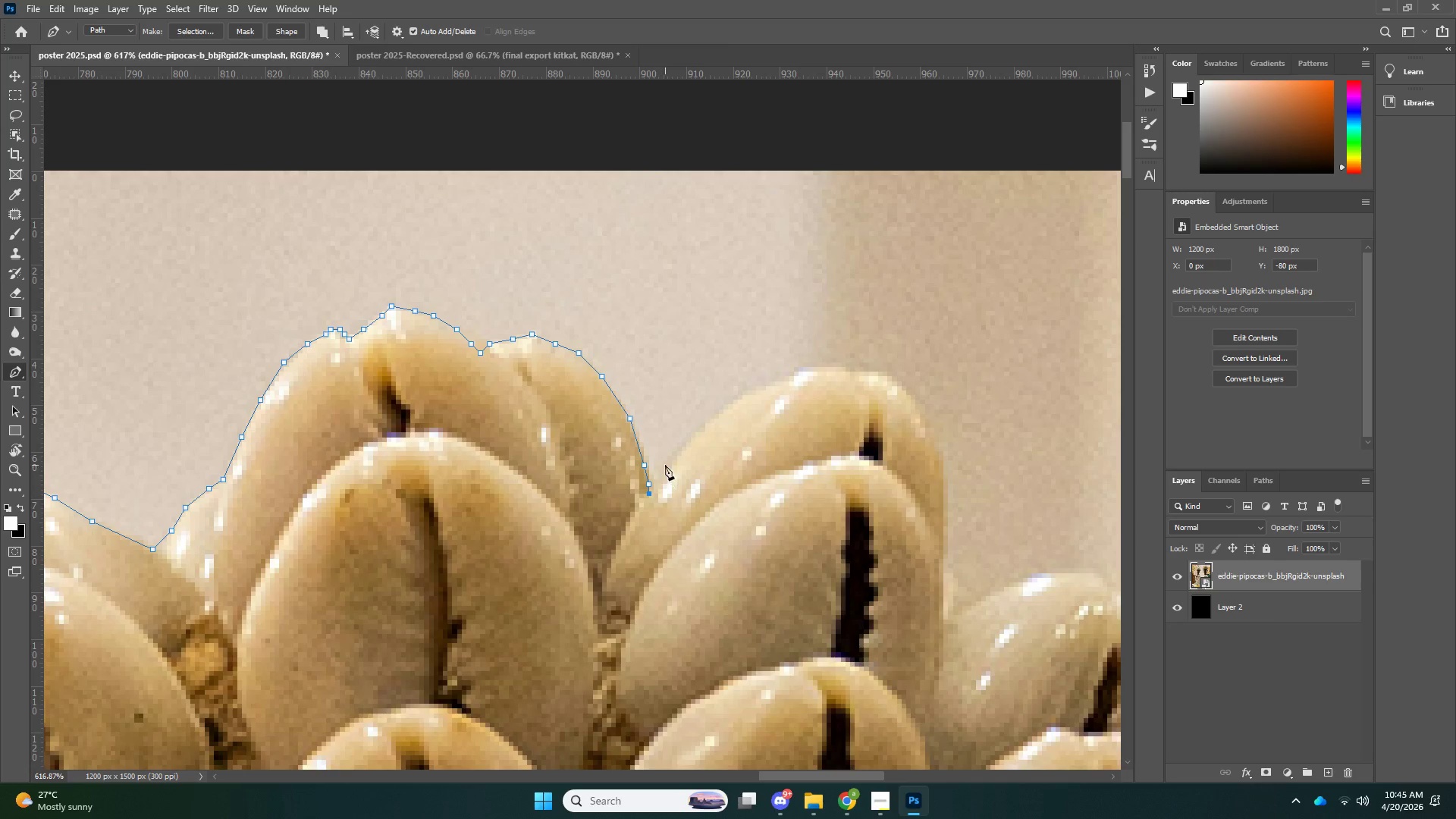 
left_click([665, 465])
 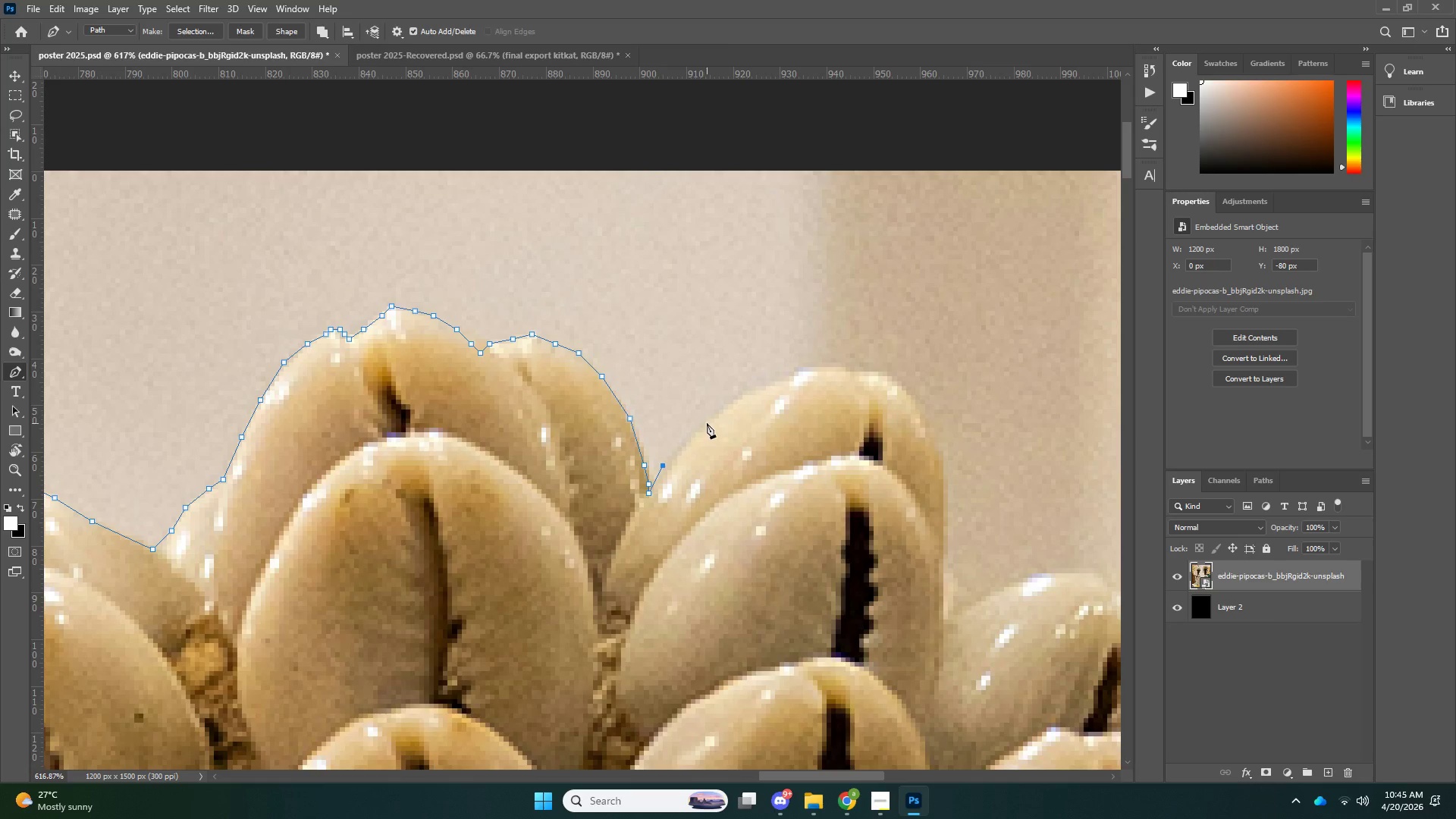 
left_click([708, 421])
 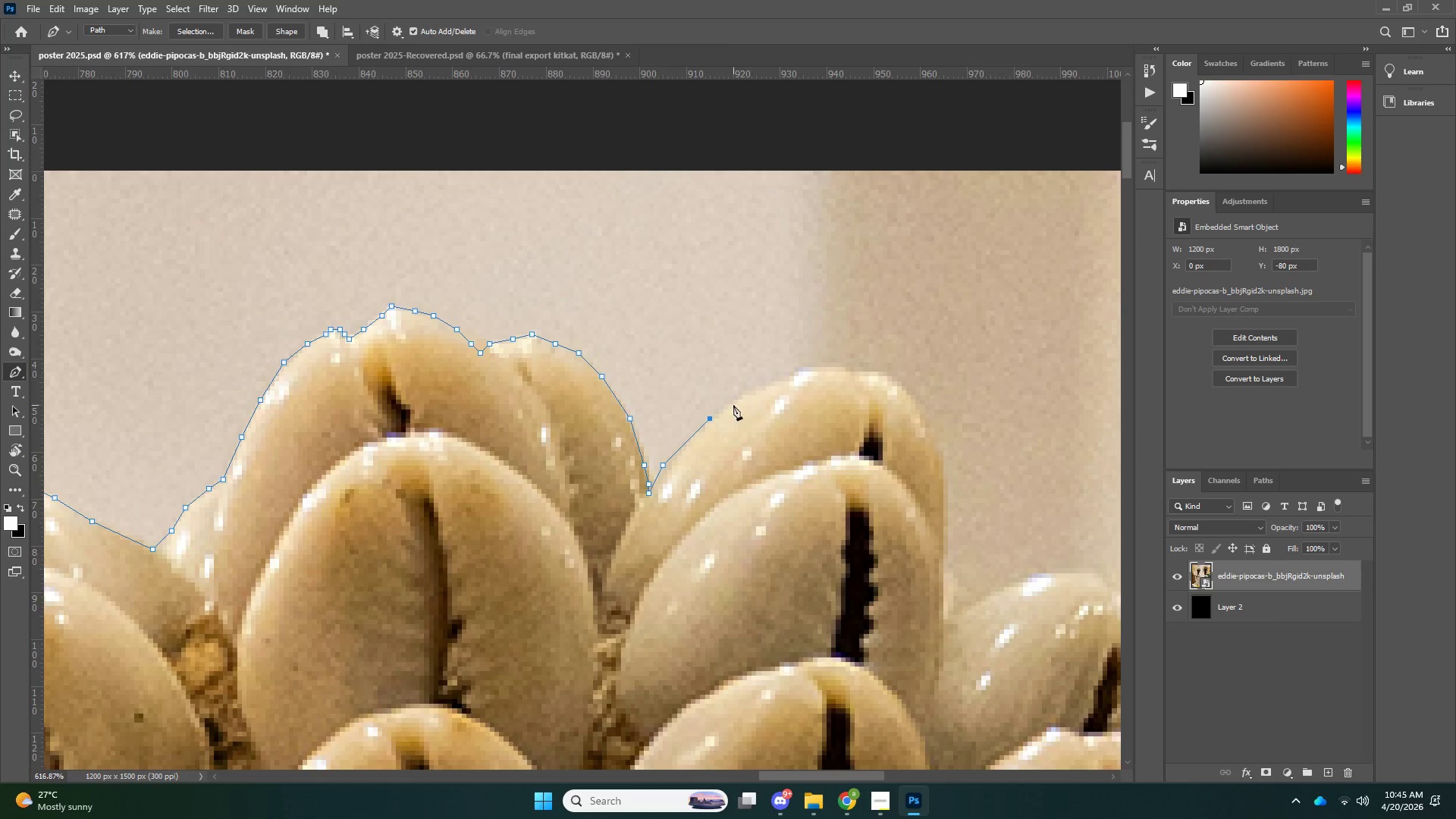 
key(Control+Z)
 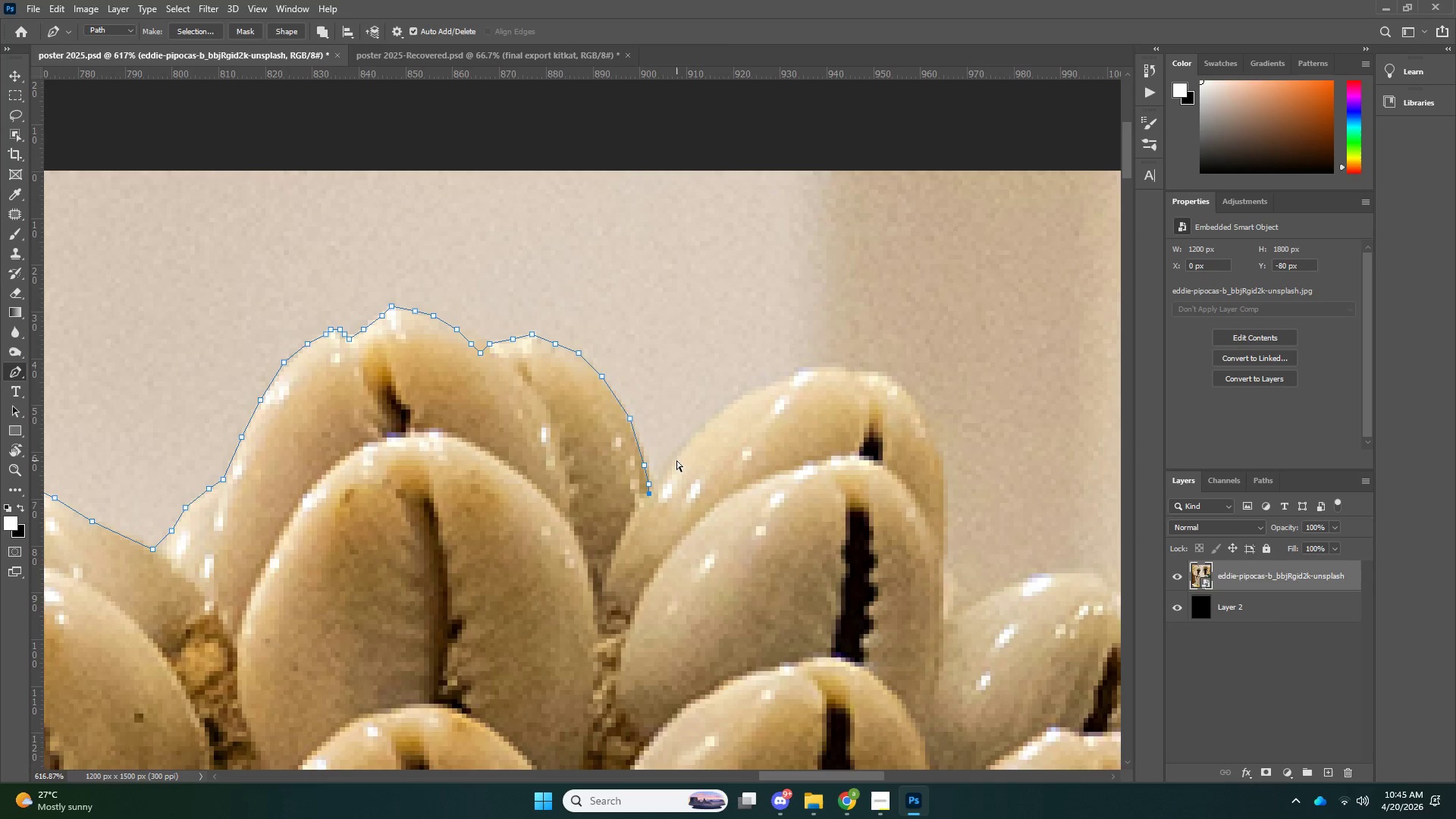 
key(Control+Z)
 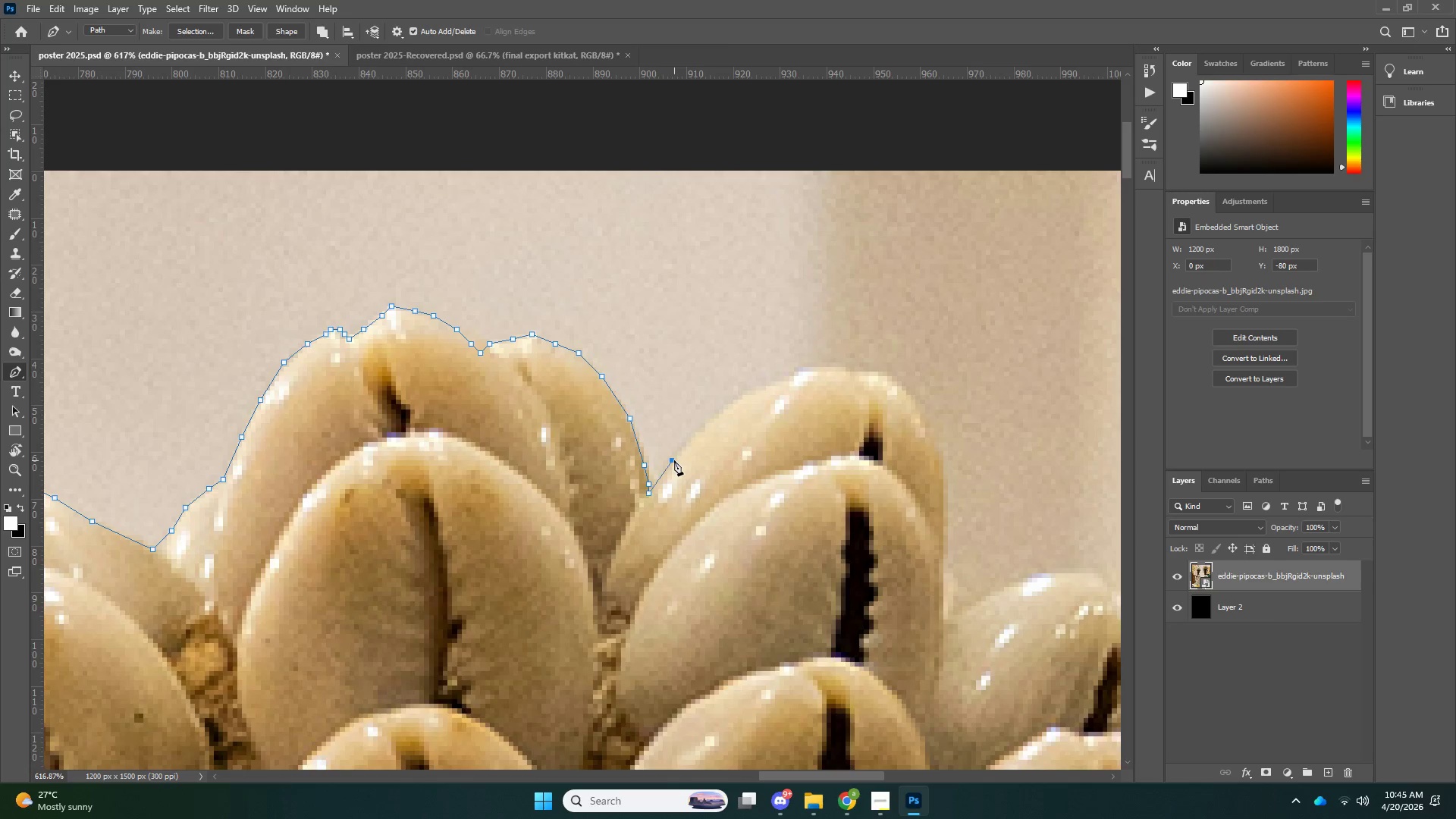 
left_click([674, 460])
 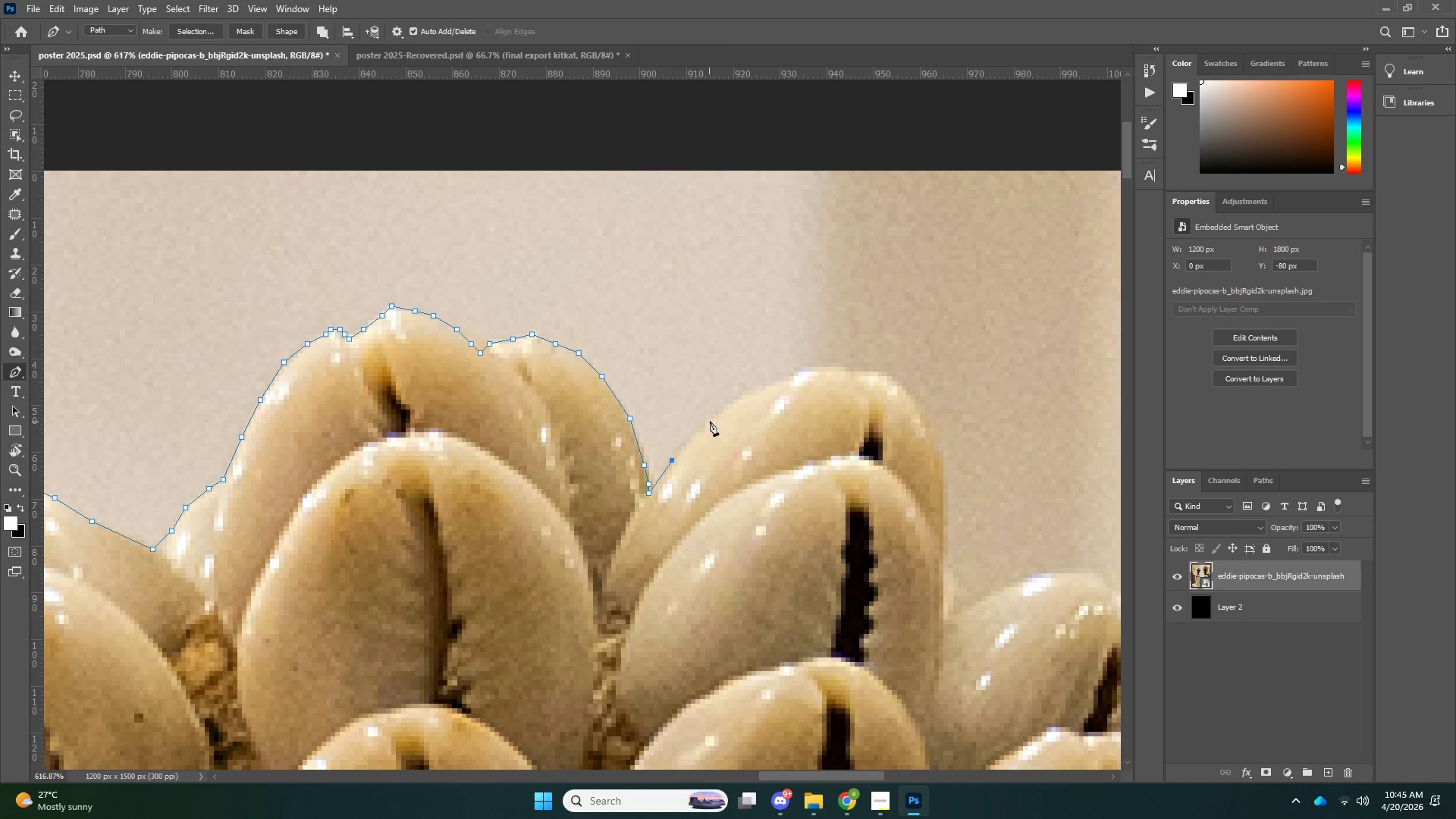 
left_click([710, 420])
 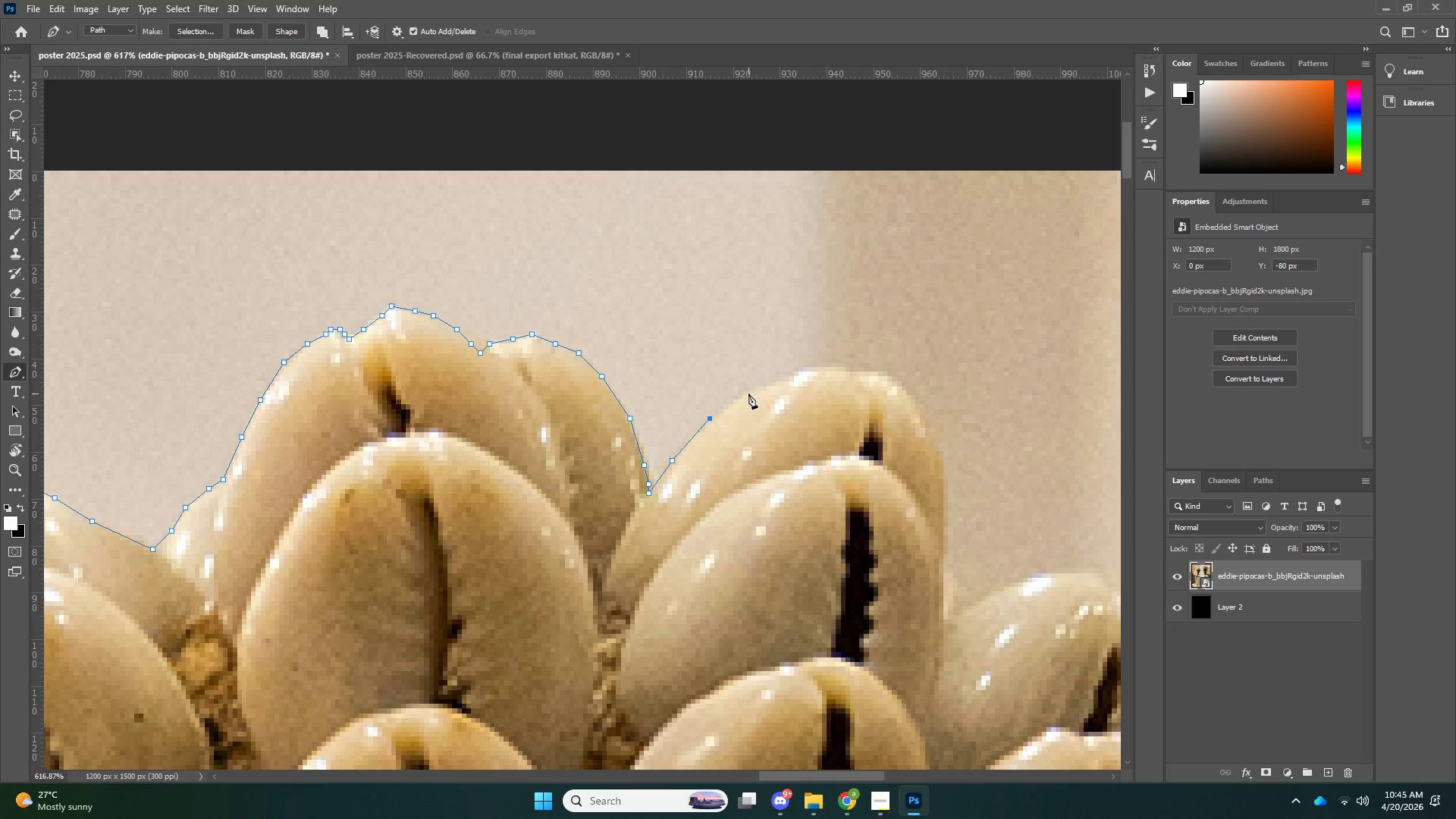 
left_click([748, 394])
 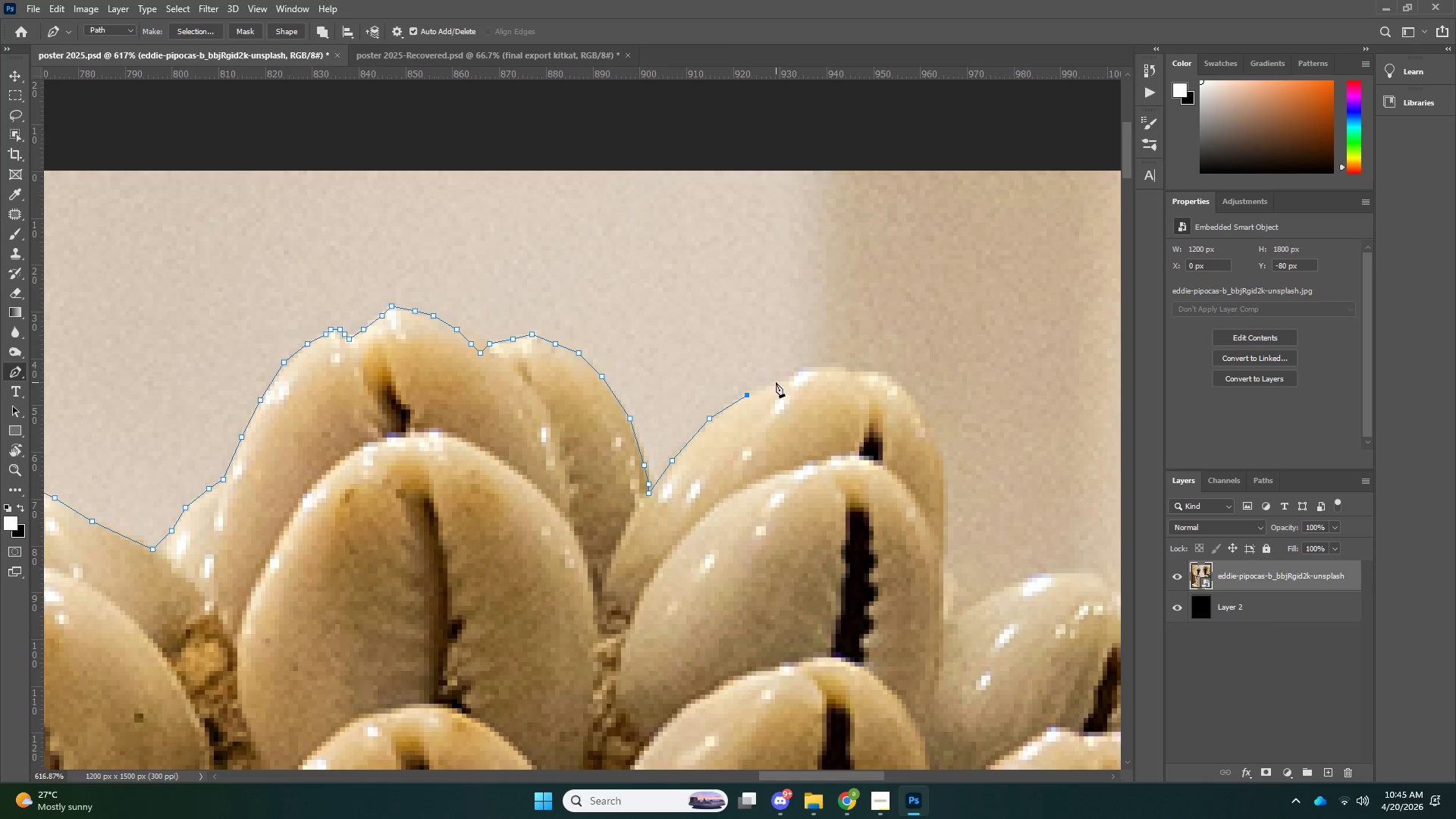 
left_click([776, 382])
 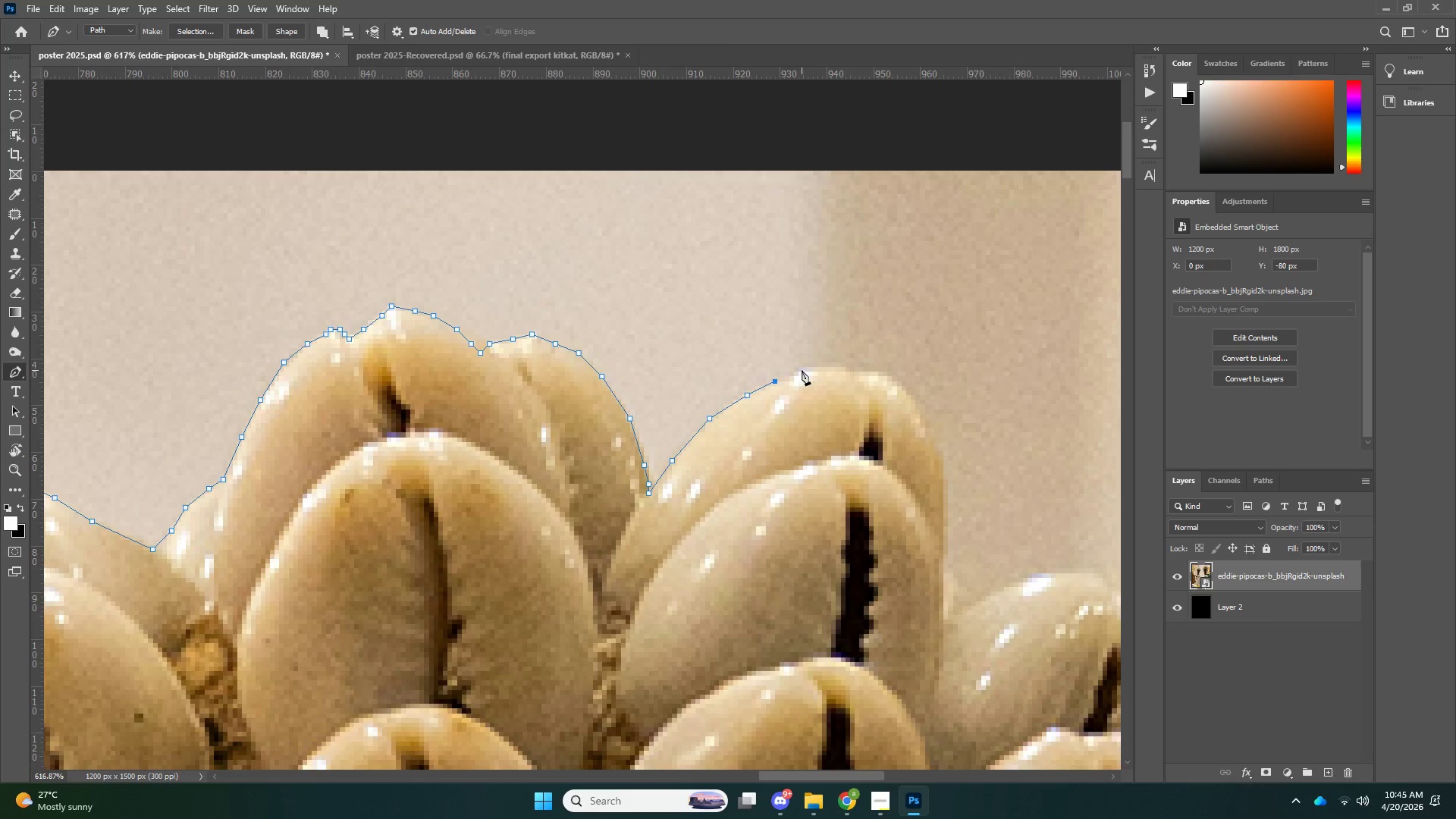 
left_click([802, 370])
 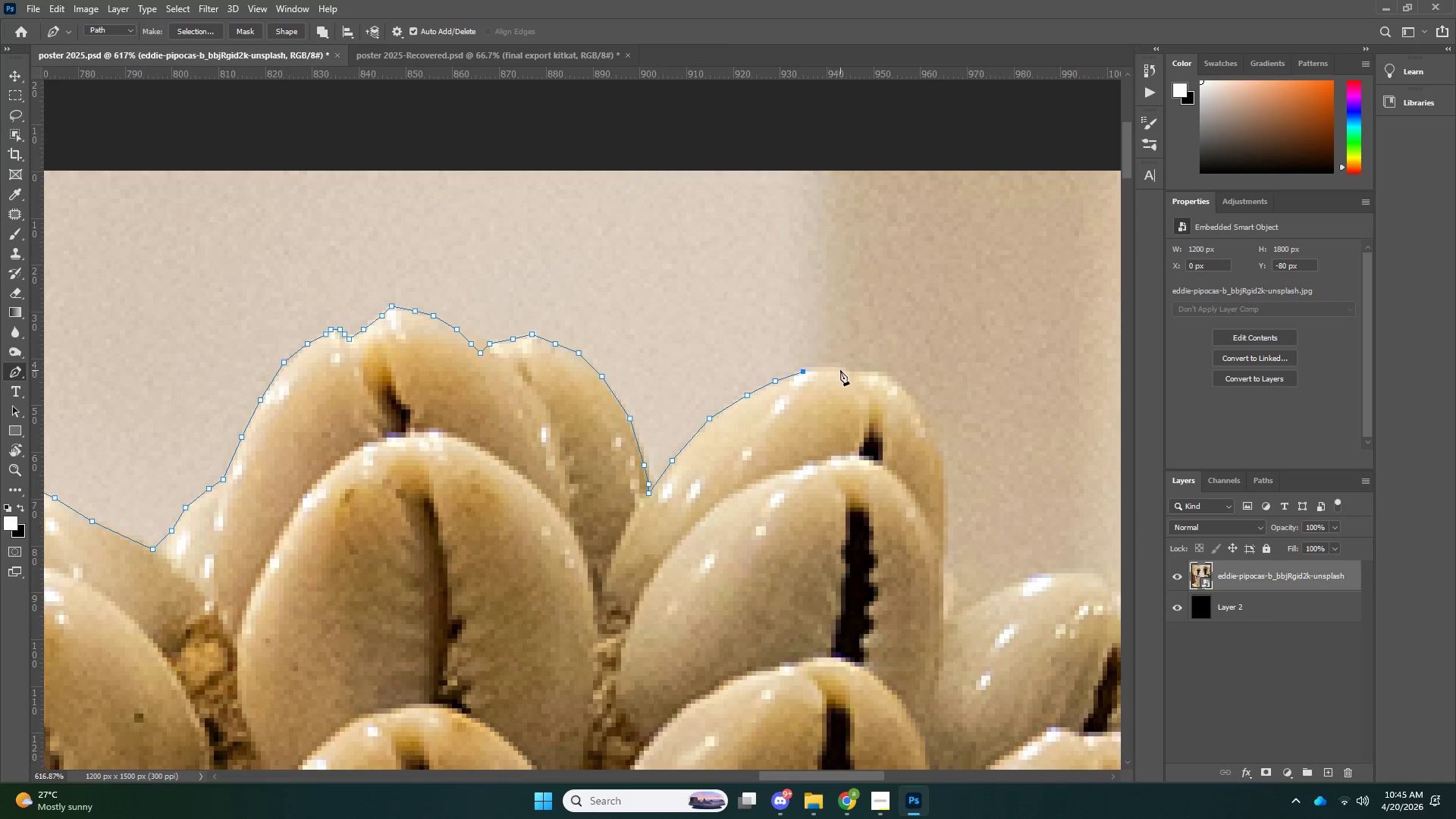 
left_click([840, 370])
 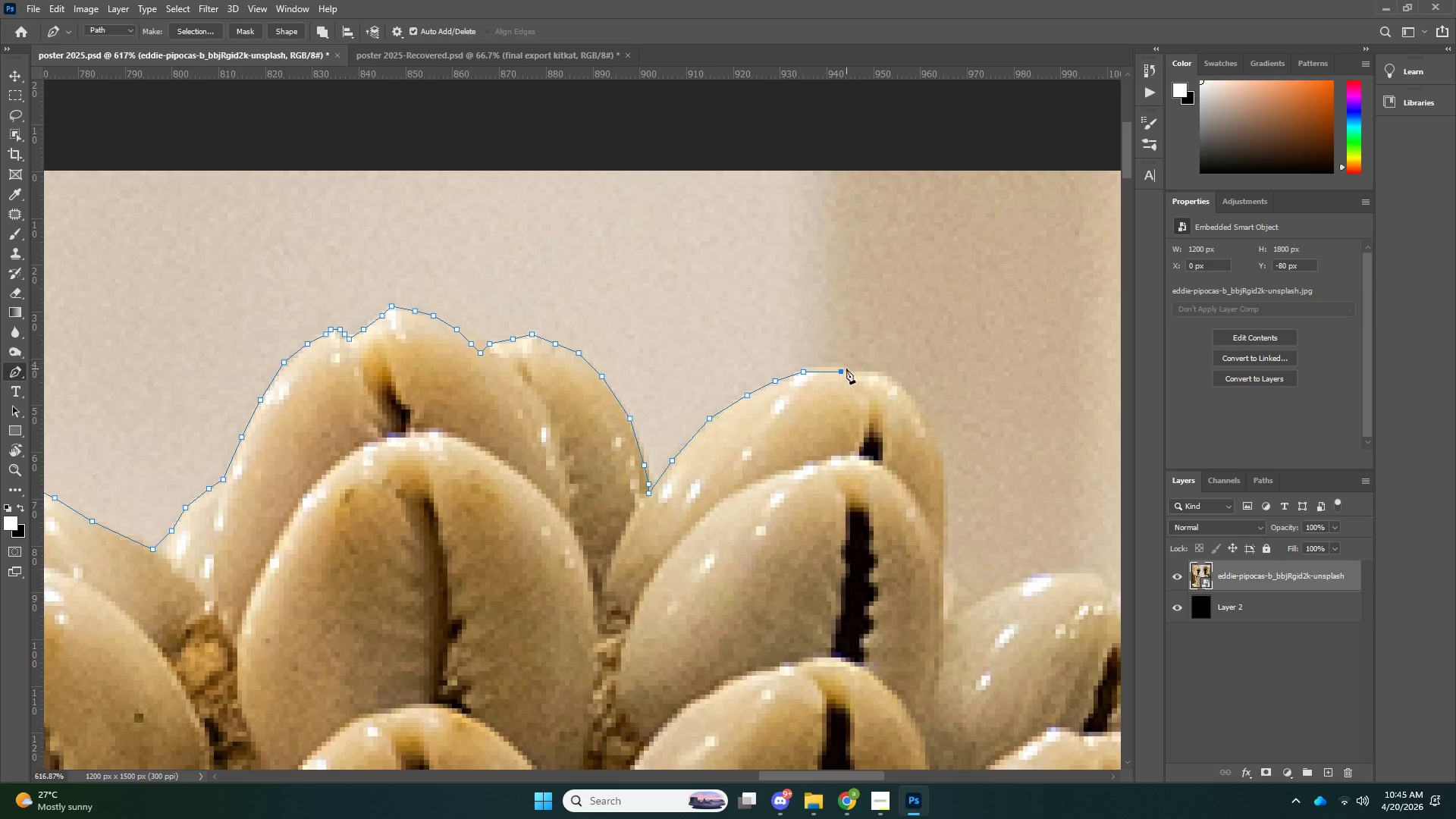 
key(Control+ControlLeft)
 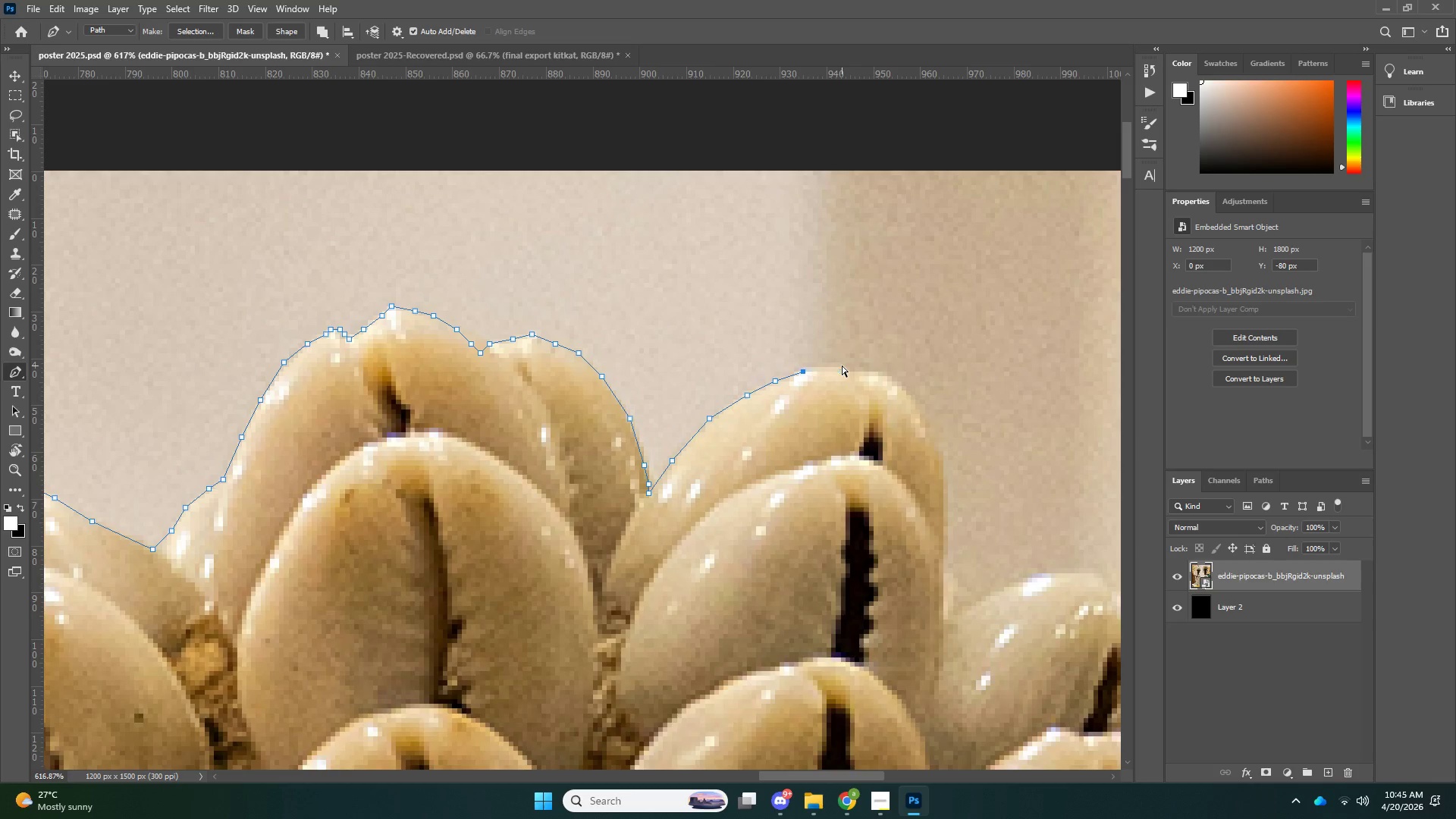 
key(Control+Z)
 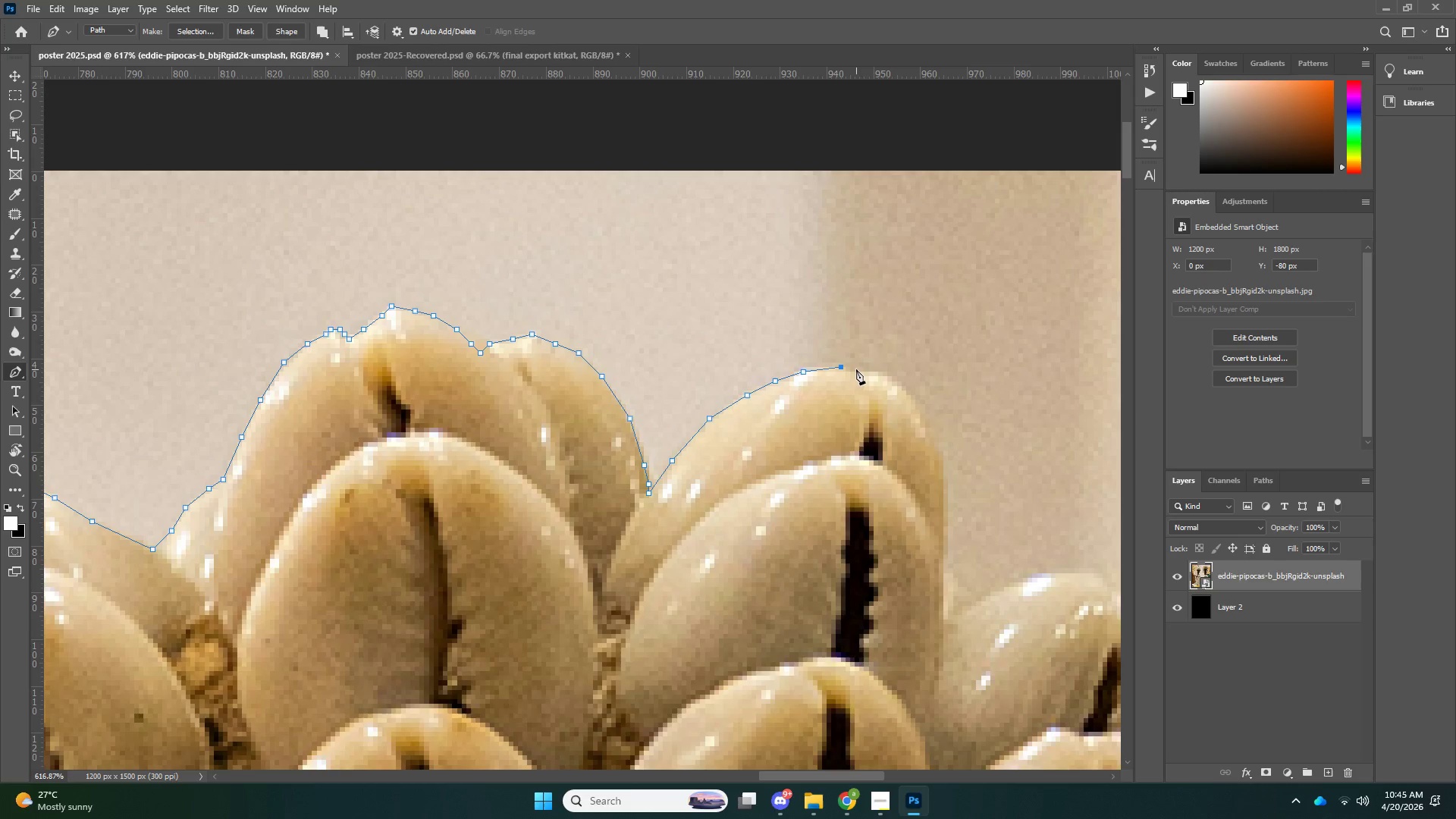 
double_click([856, 369])
 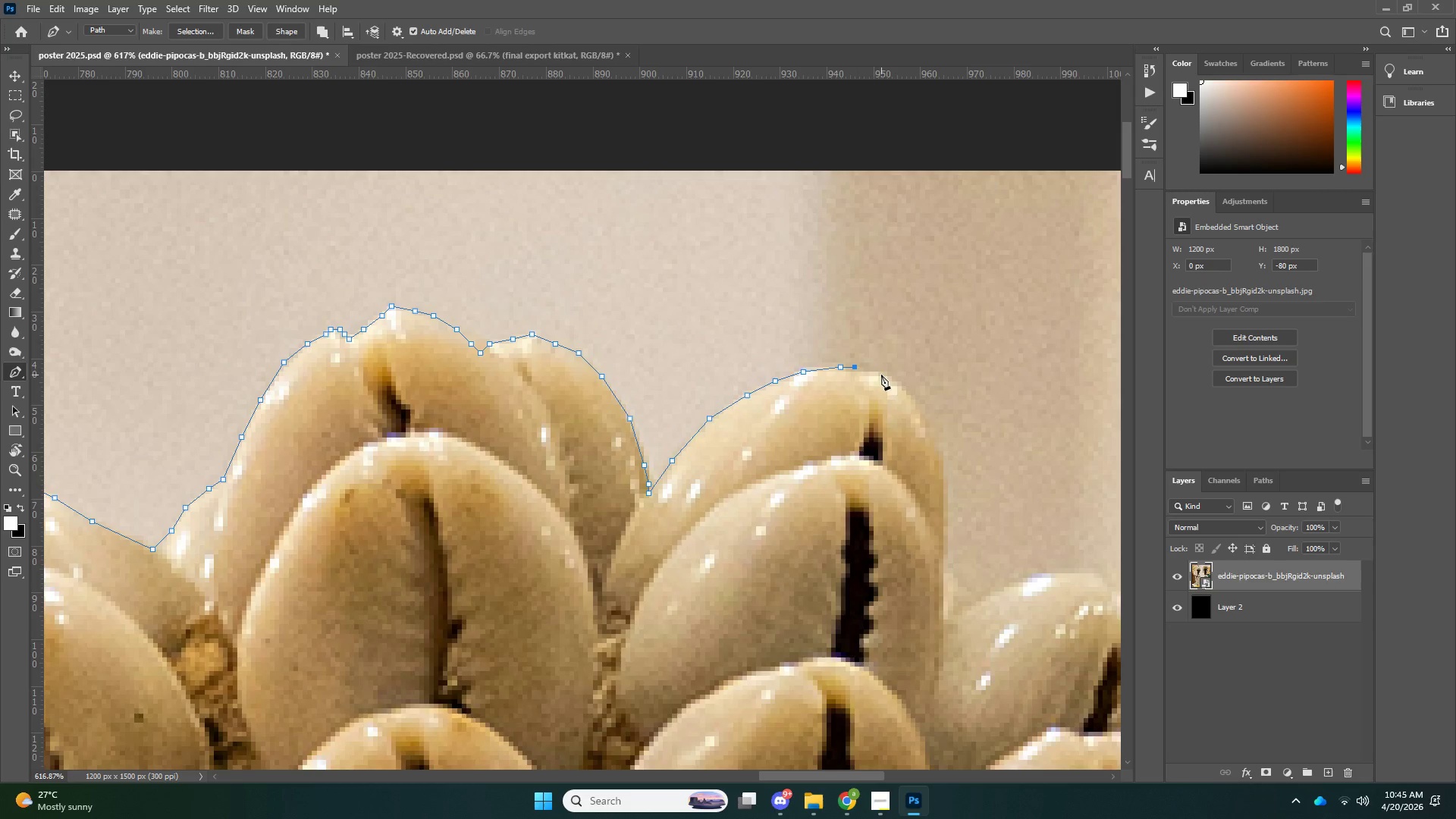 
left_click([881, 375])
 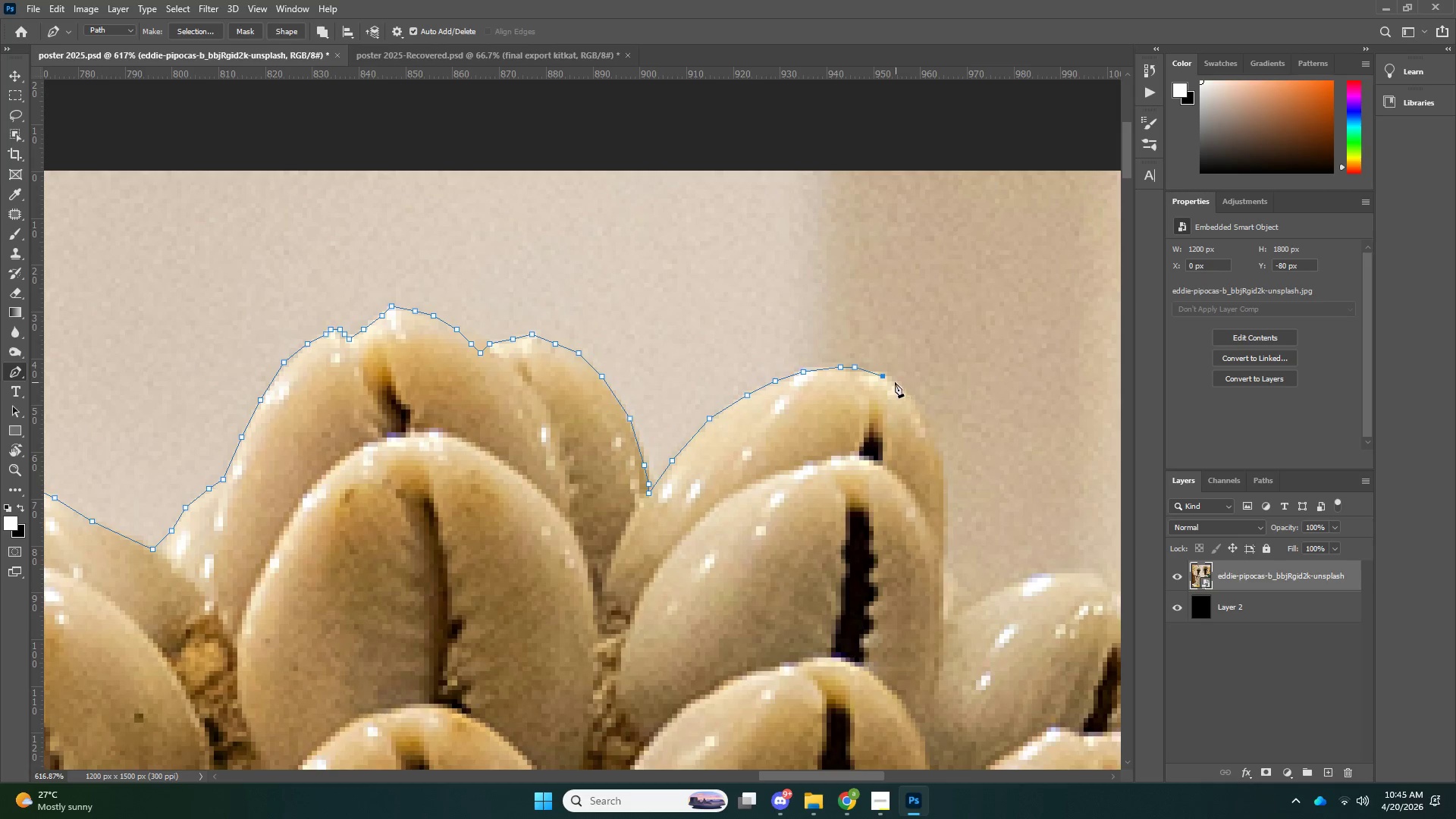 
key(Control+ControlLeft)
 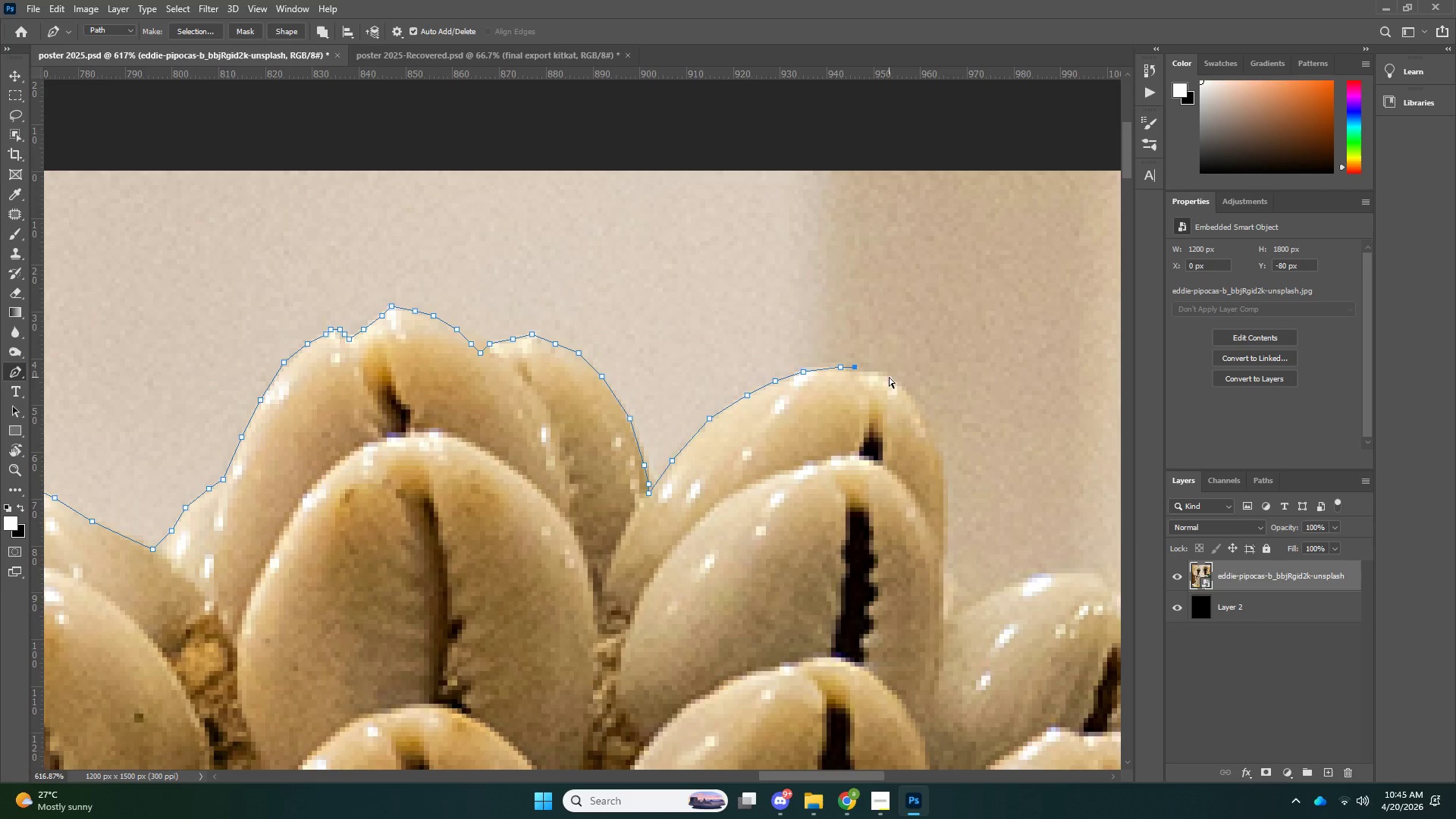 
key(Control+Z)
 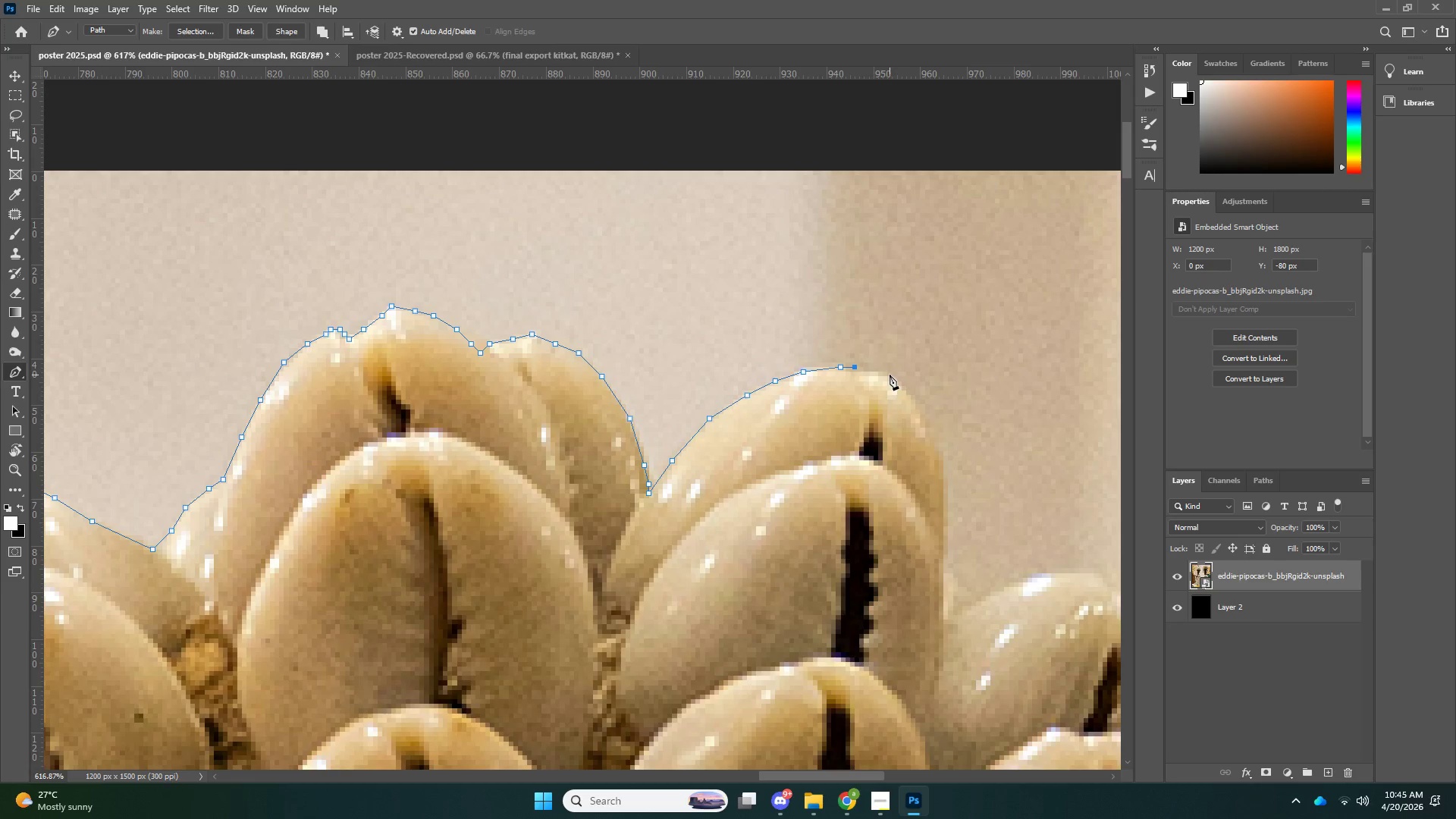 
left_click([890, 375])
 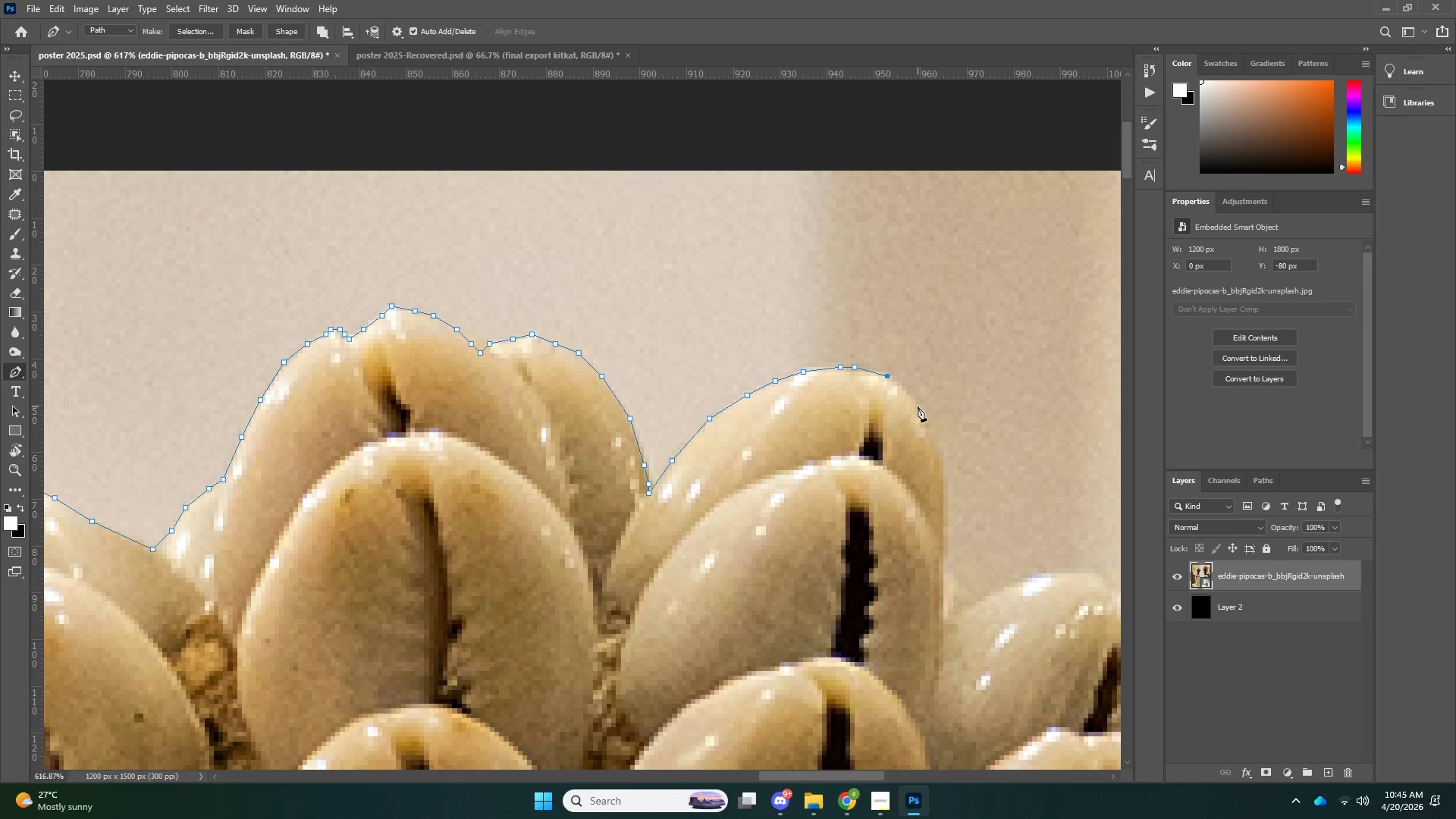 
left_click([918, 406])
 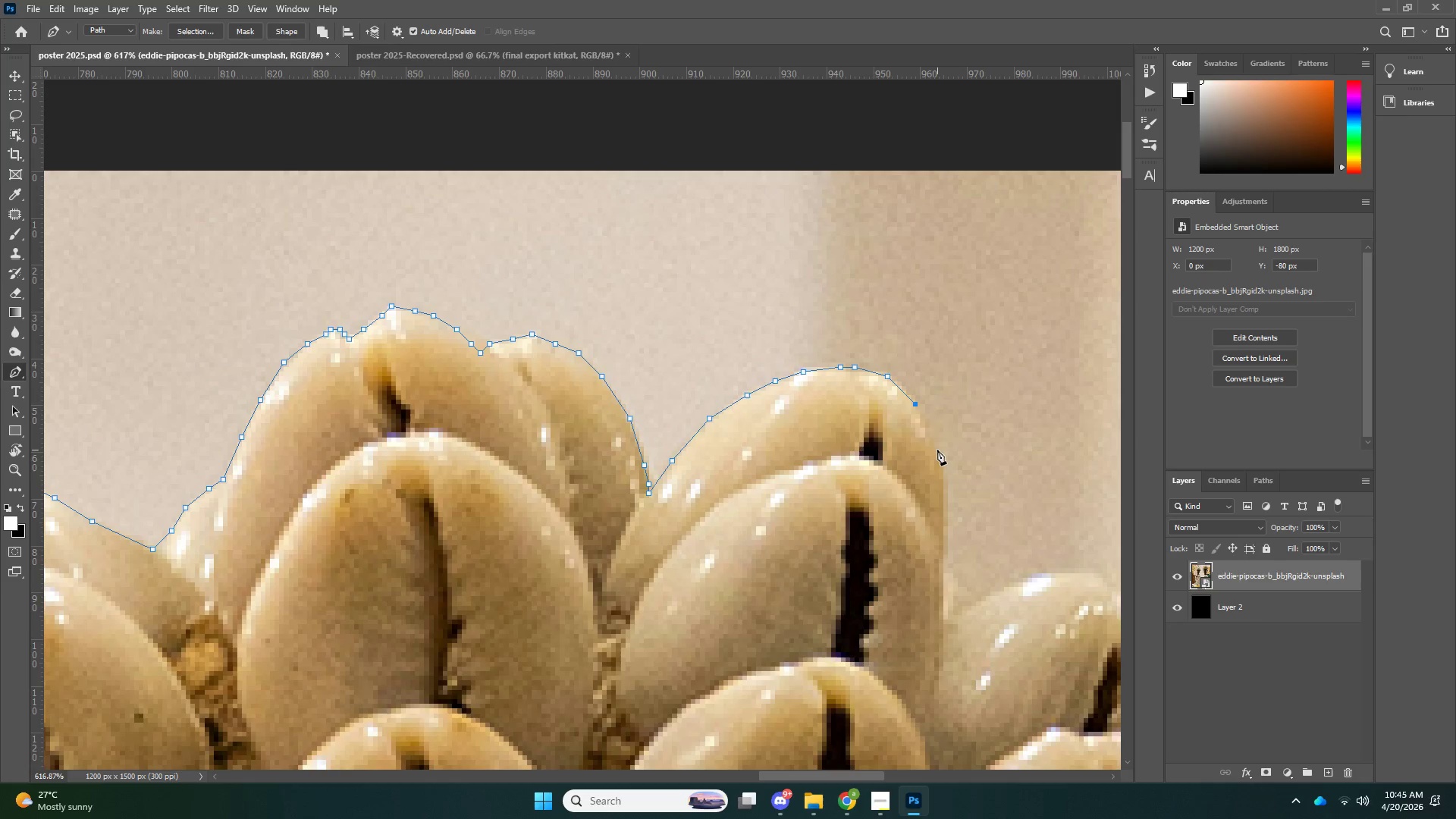 
left_click([937, 450])
 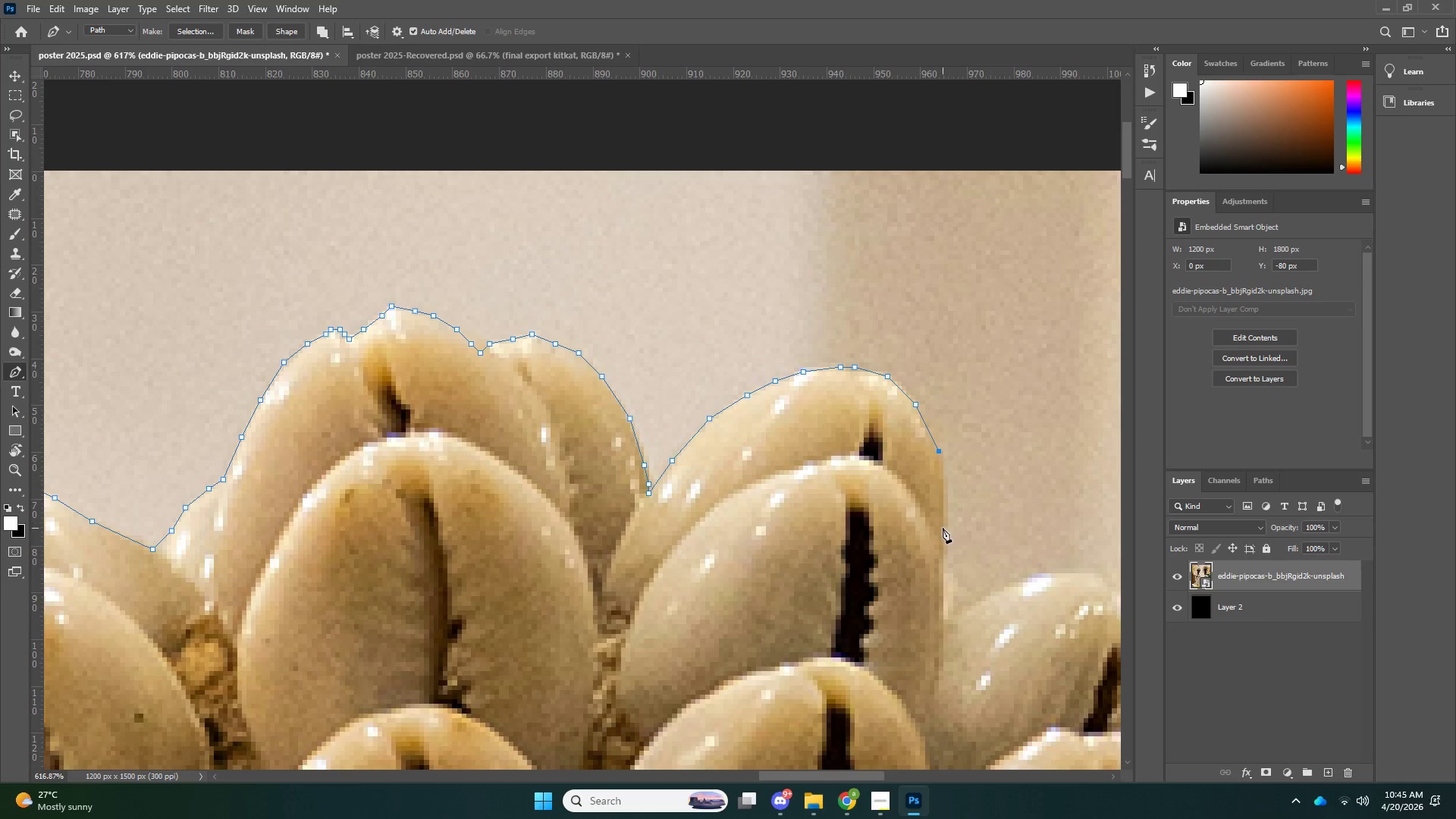 
left_click([943, 528])
 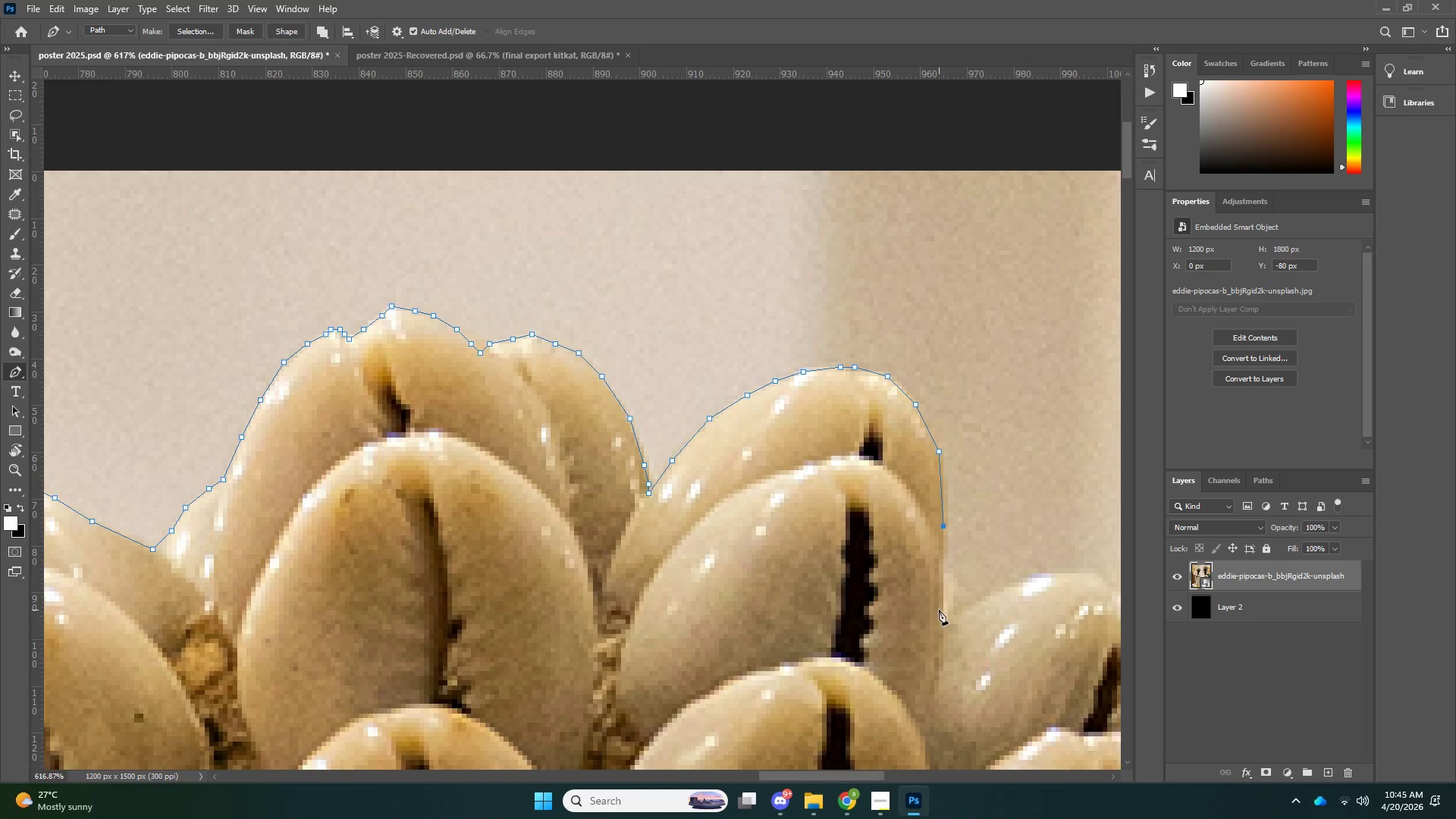 
left_click([941, 616])
 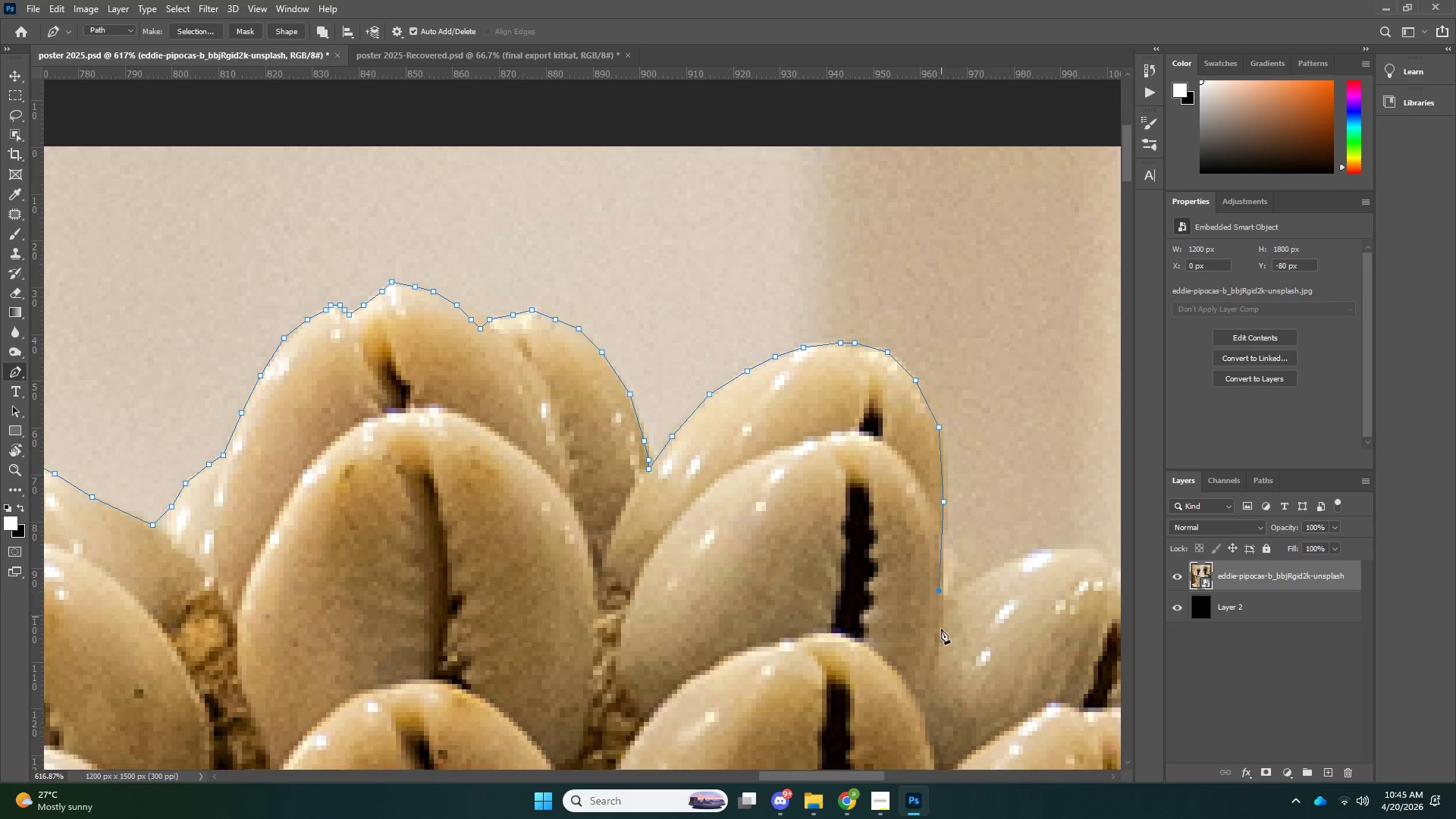 
key(Control+ControlLeft)
 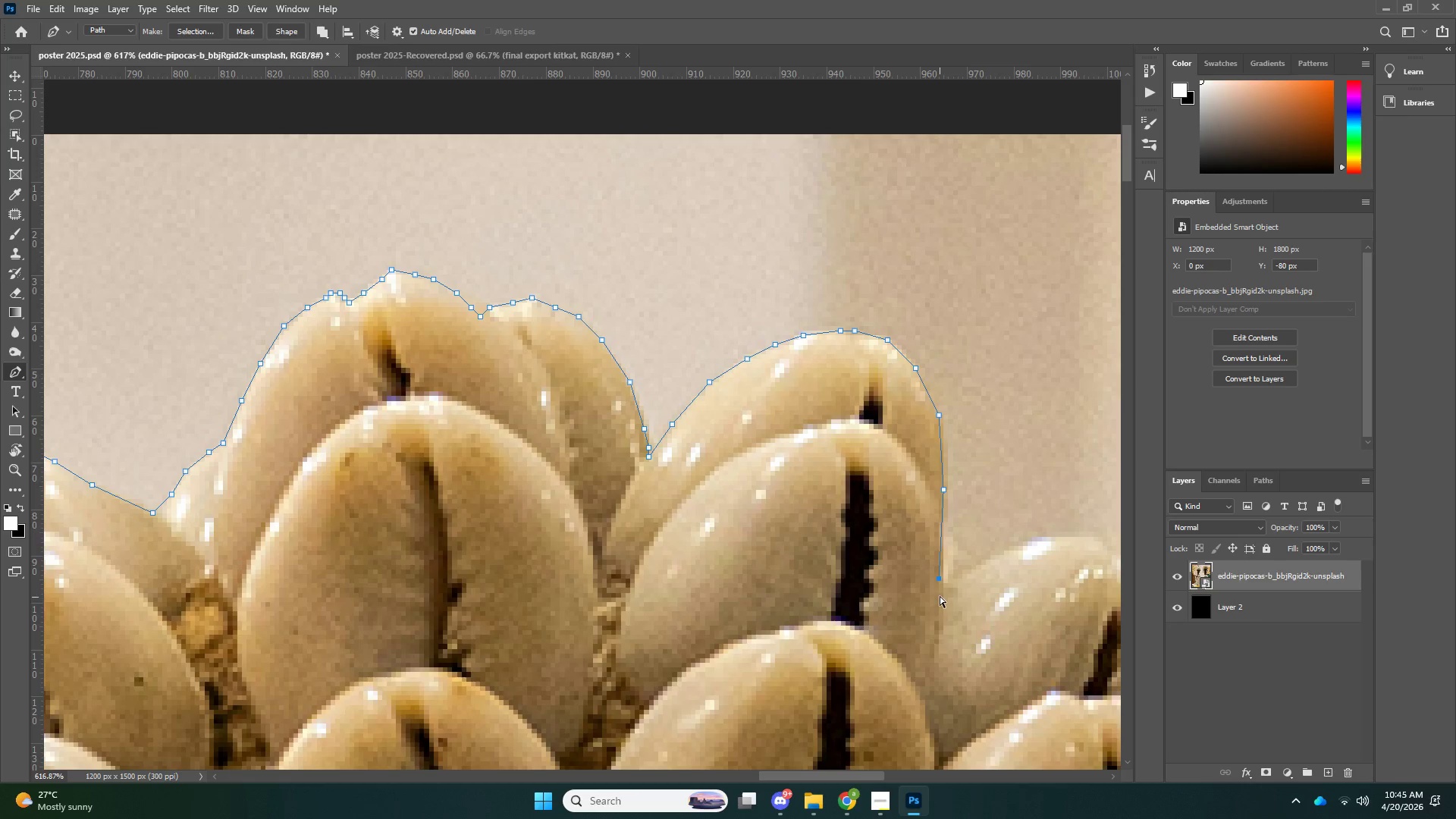 
scroll: coordinate [941, 629], scroll_direction: down, amount: 3.0
 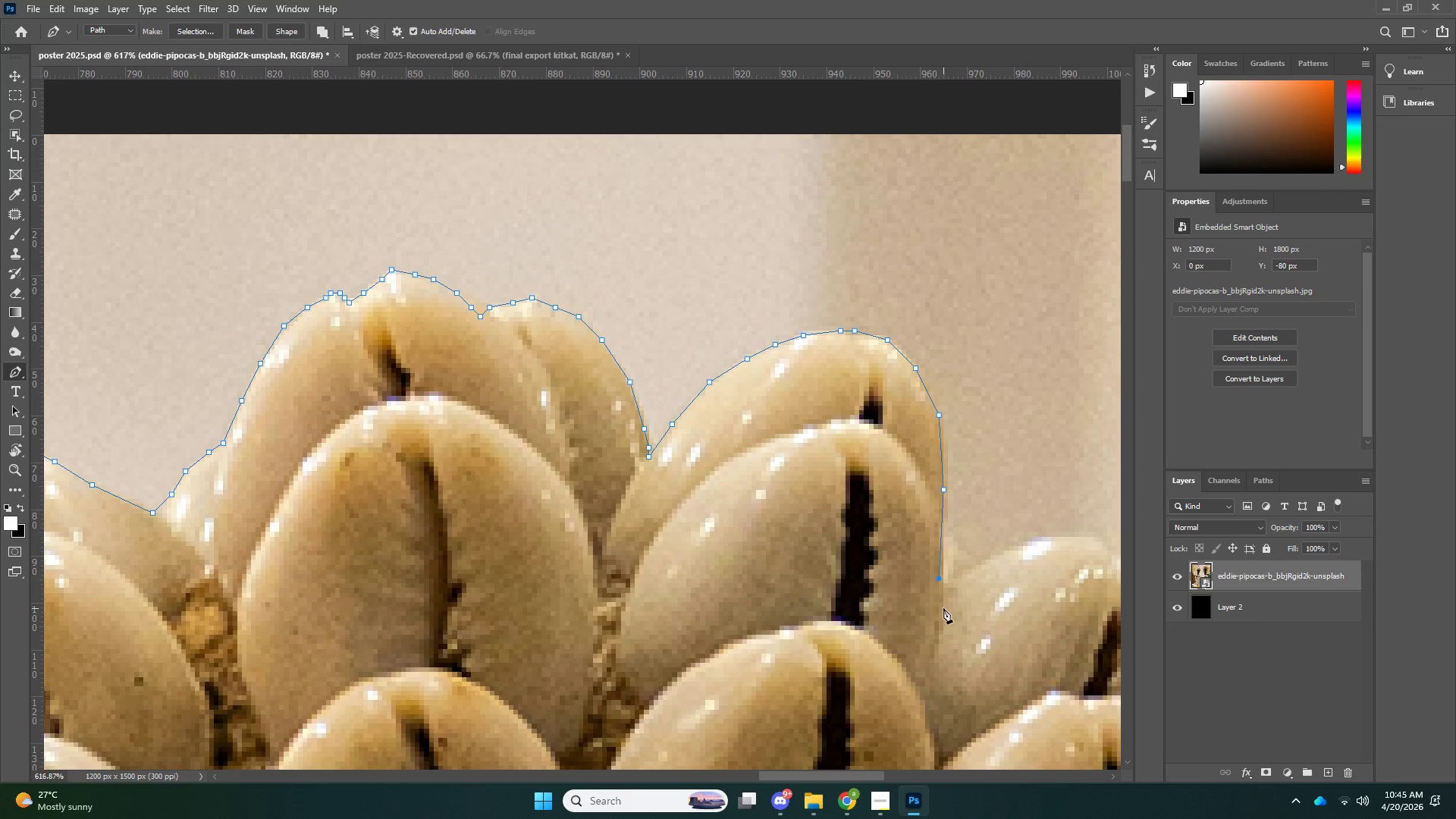 
key(Control+Z)
 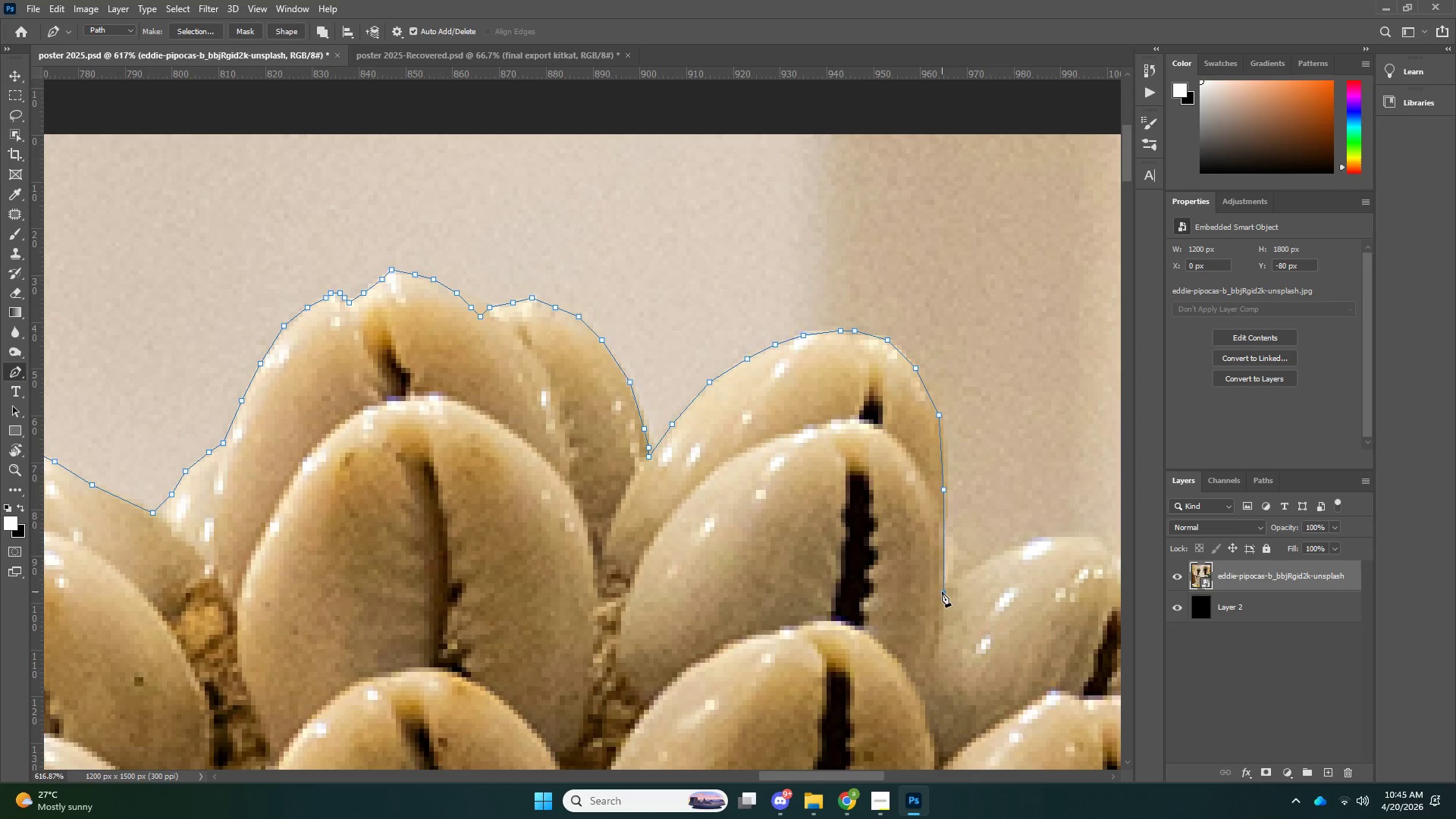 
left_click([942, 592])
 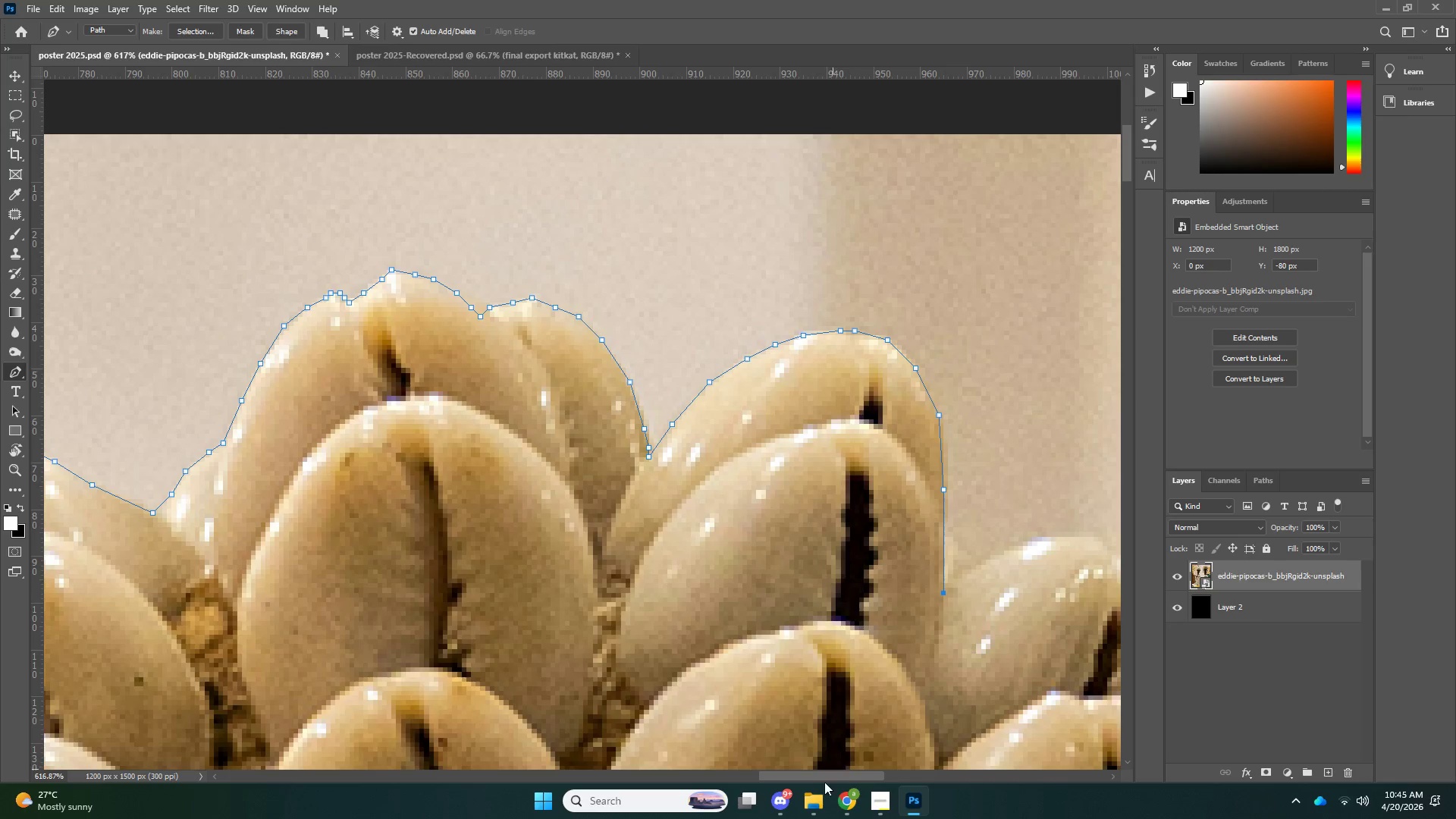 
left_click_drag(start_coordinate=[824, 782], to_coordinate=[857, 770])
 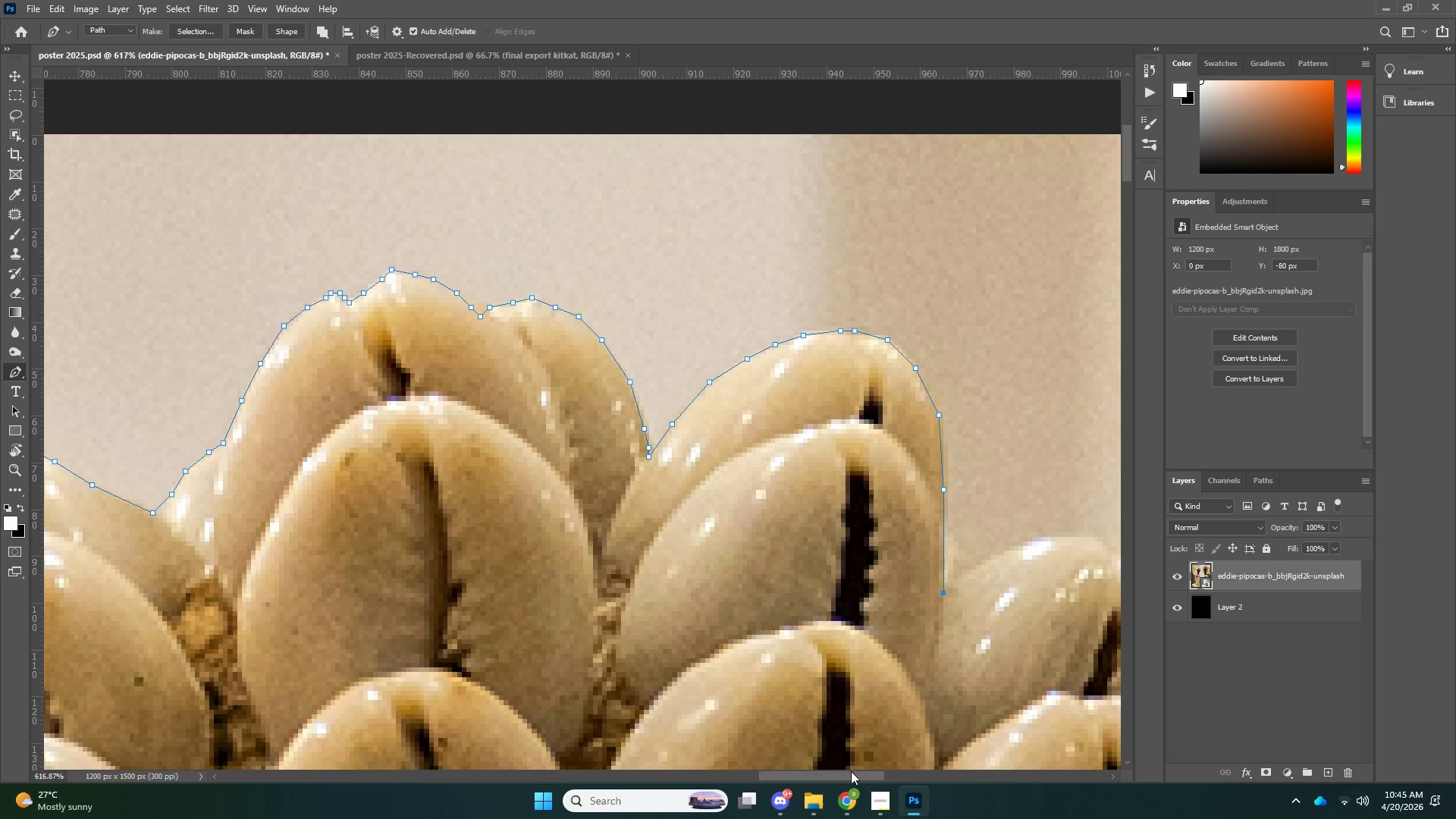 
left_click_drag(start_coordinate=[840, 776], to_coordinate=[880, 772])
 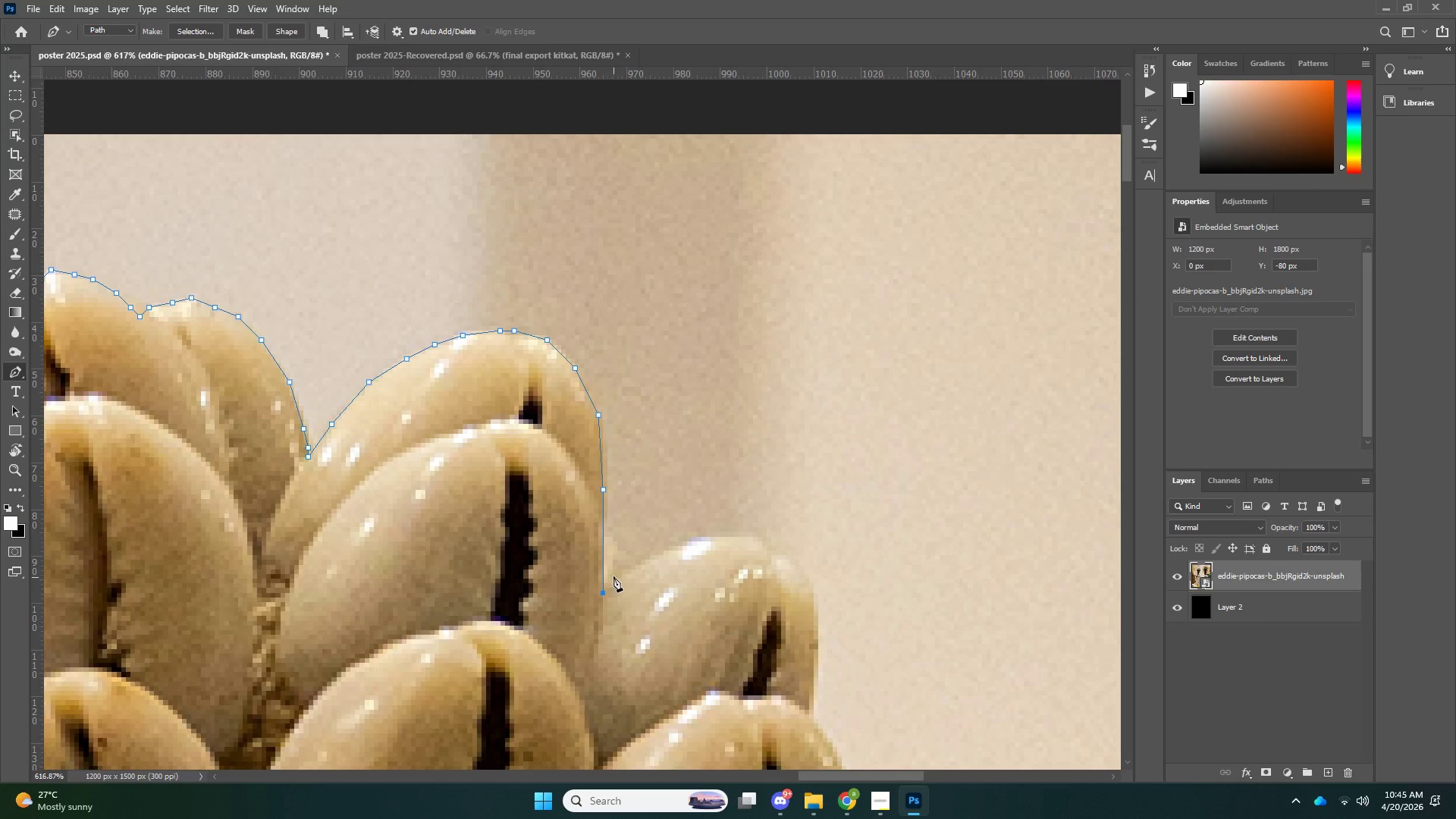 
left_click([615, 576])
 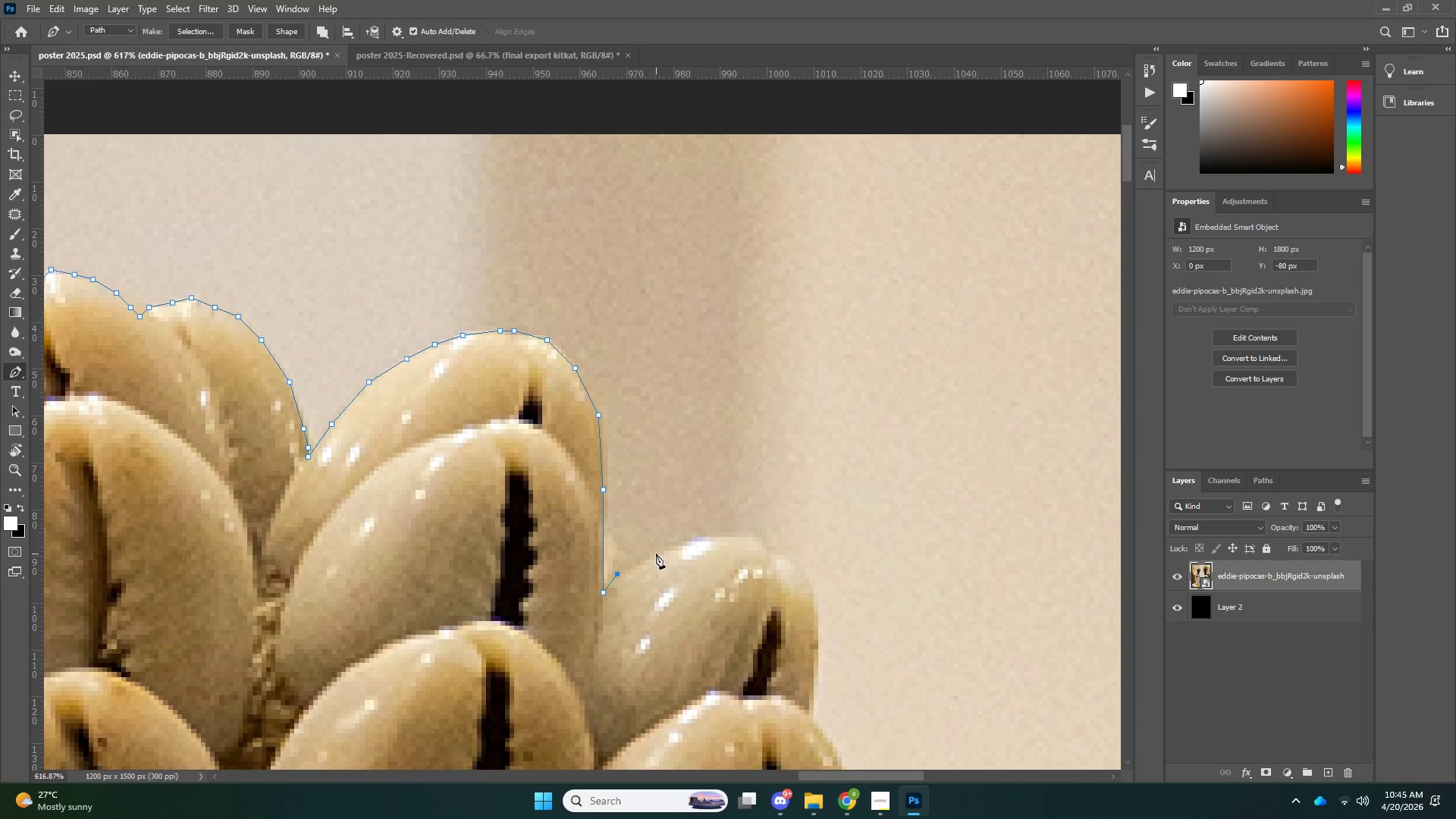 
left_click([656, 554])
 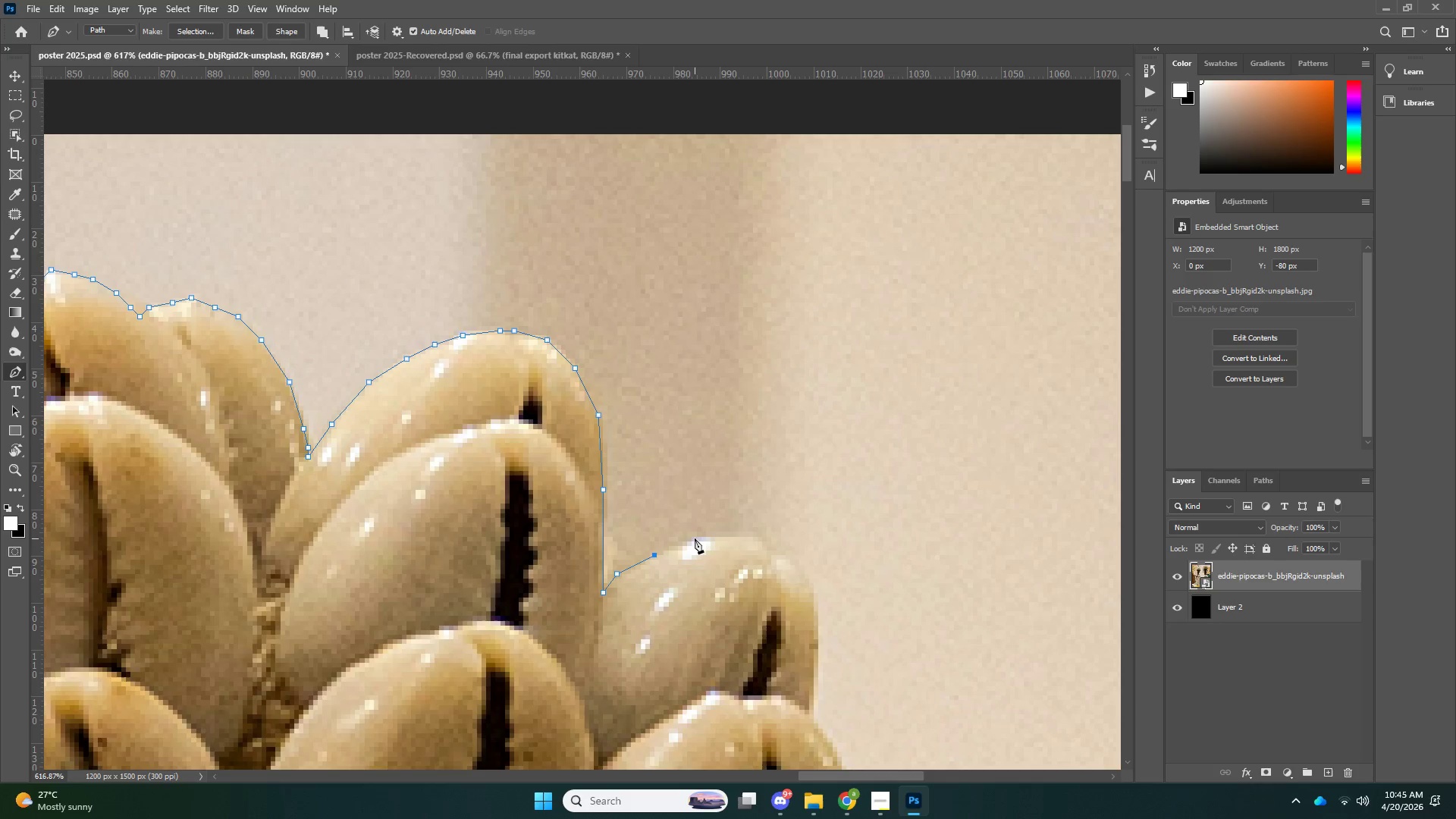 
left_click([695, 538])
 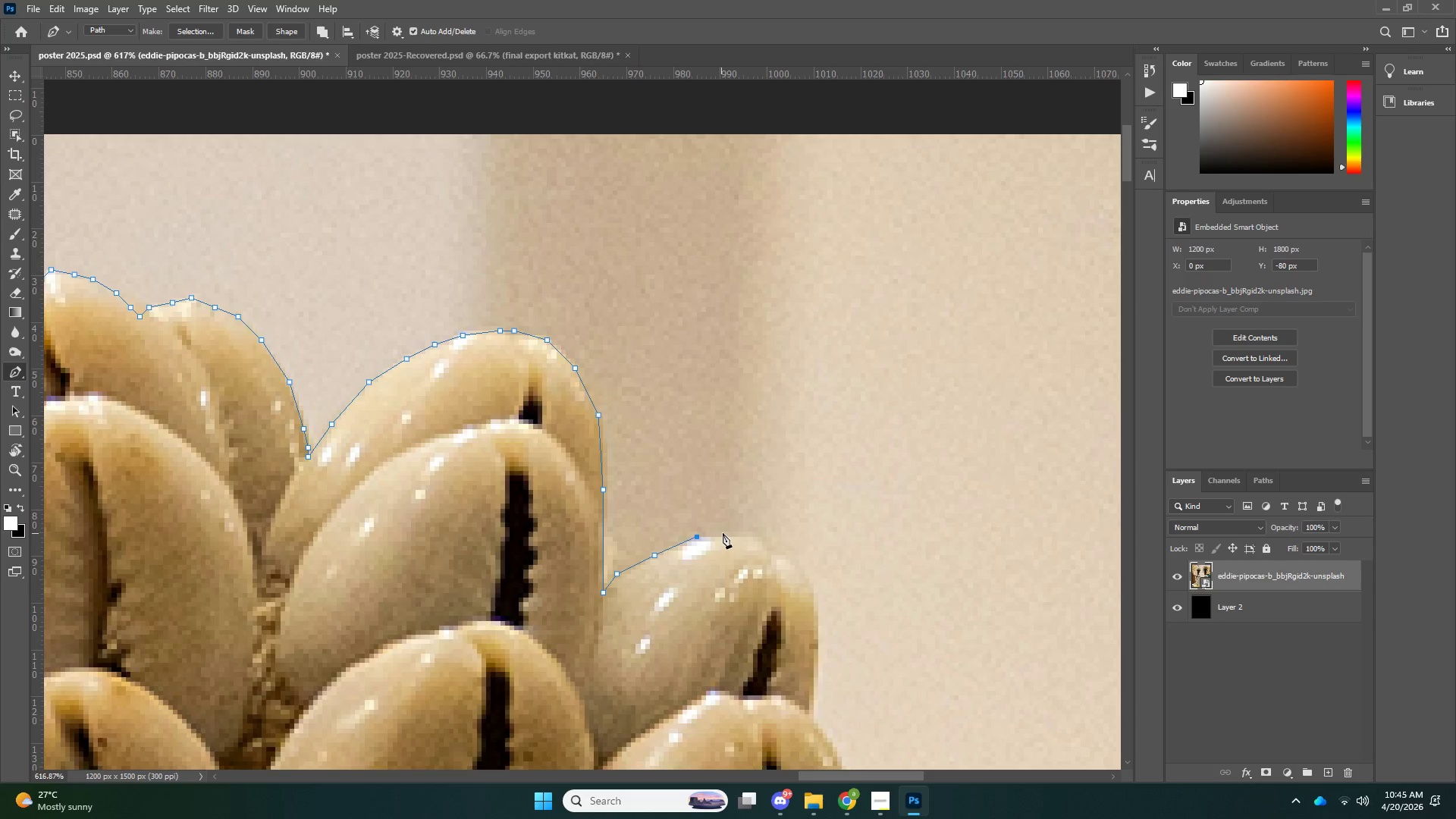 
left_click([727, 533])
 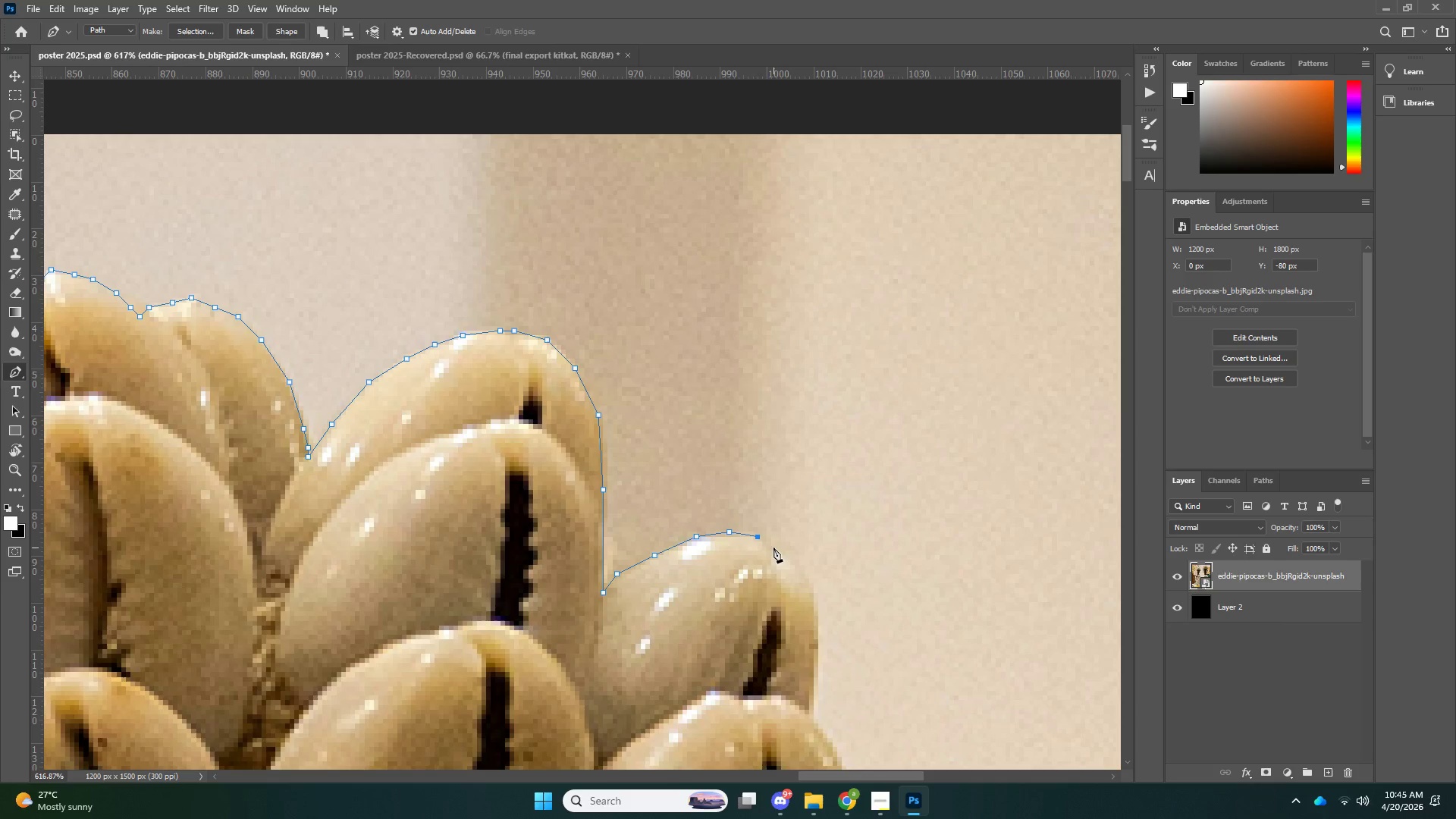 
double_click([774, 548])
 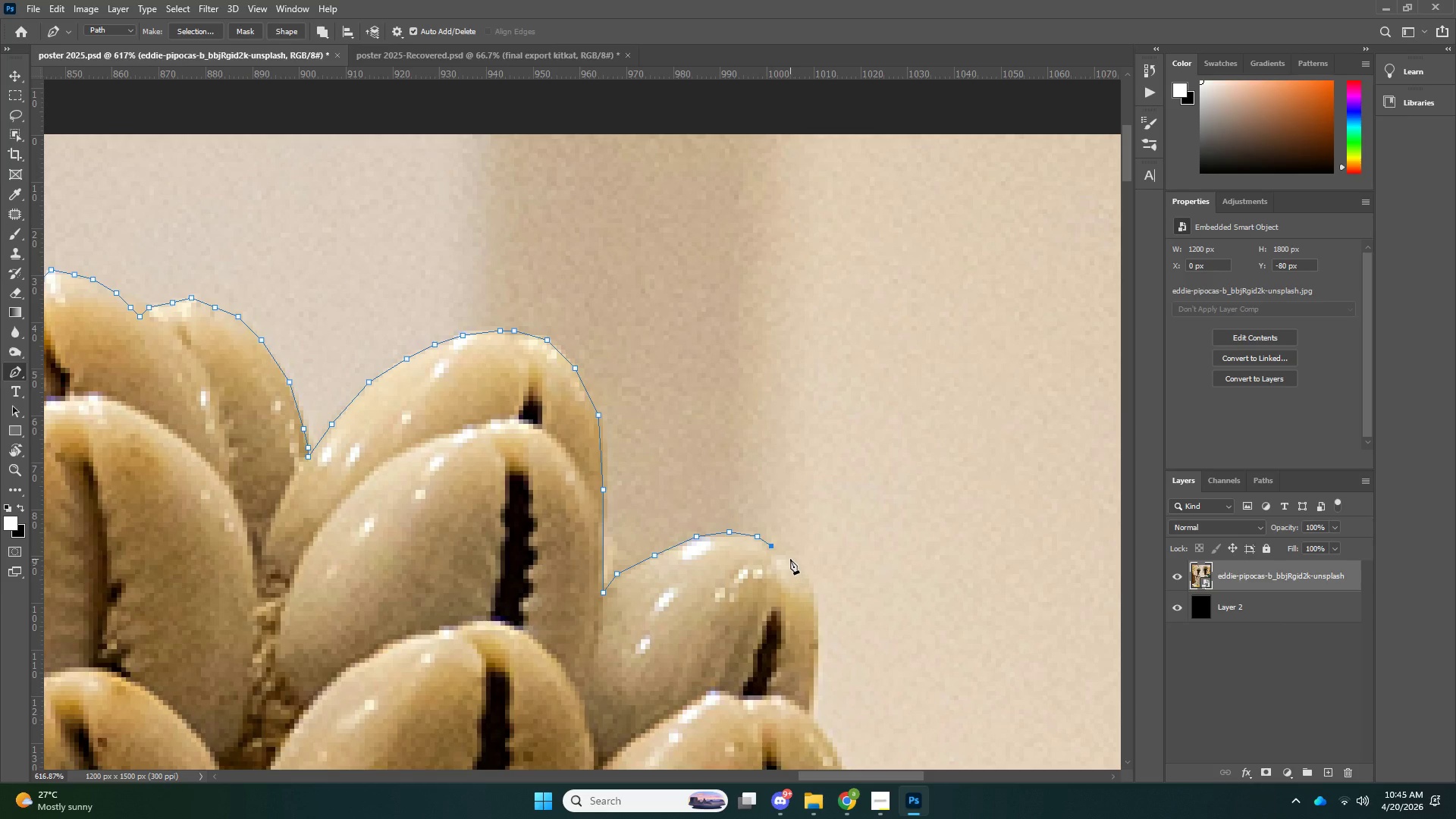 
left_click([790, 559])
 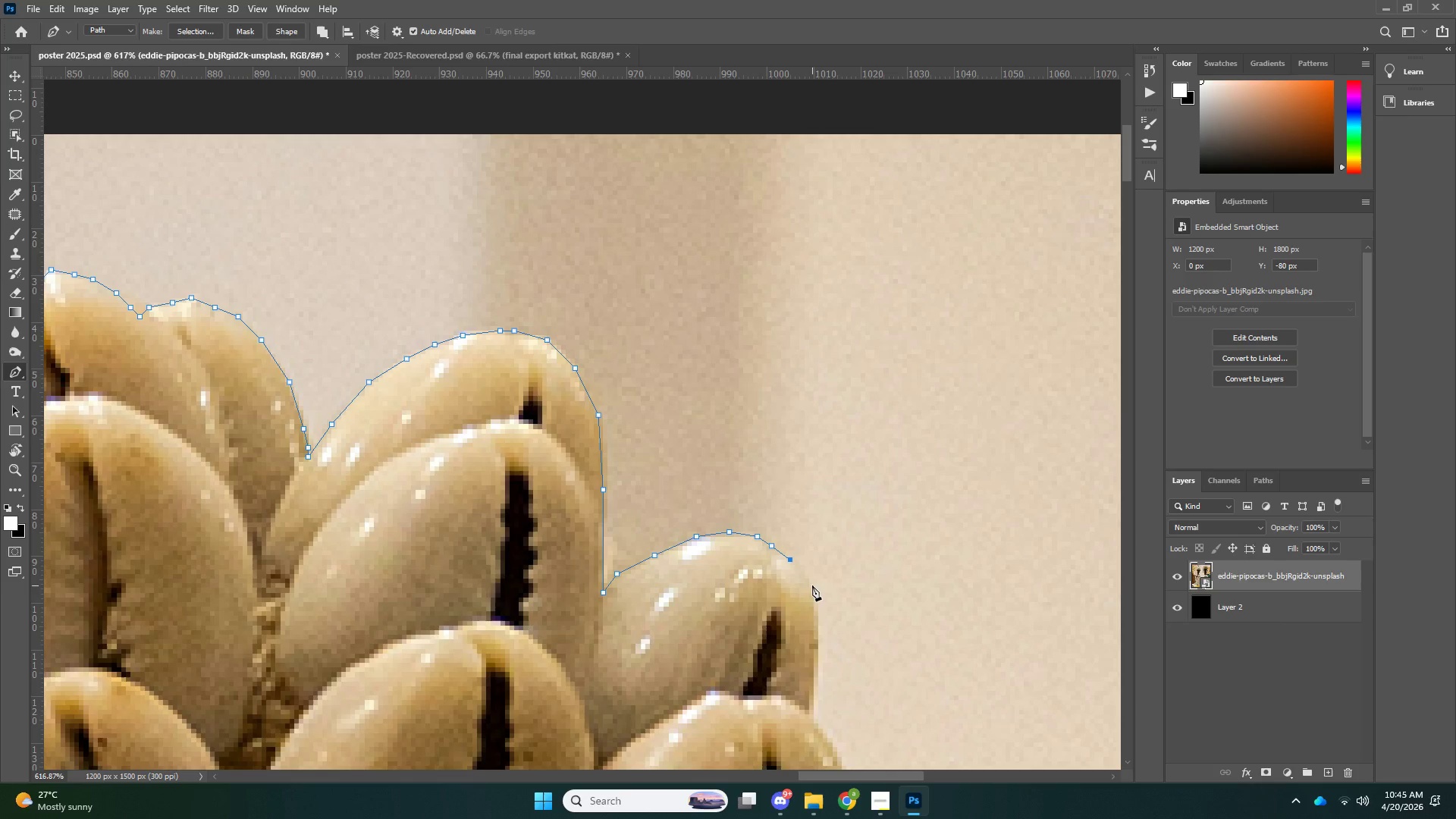 
left_click([812, 585])
 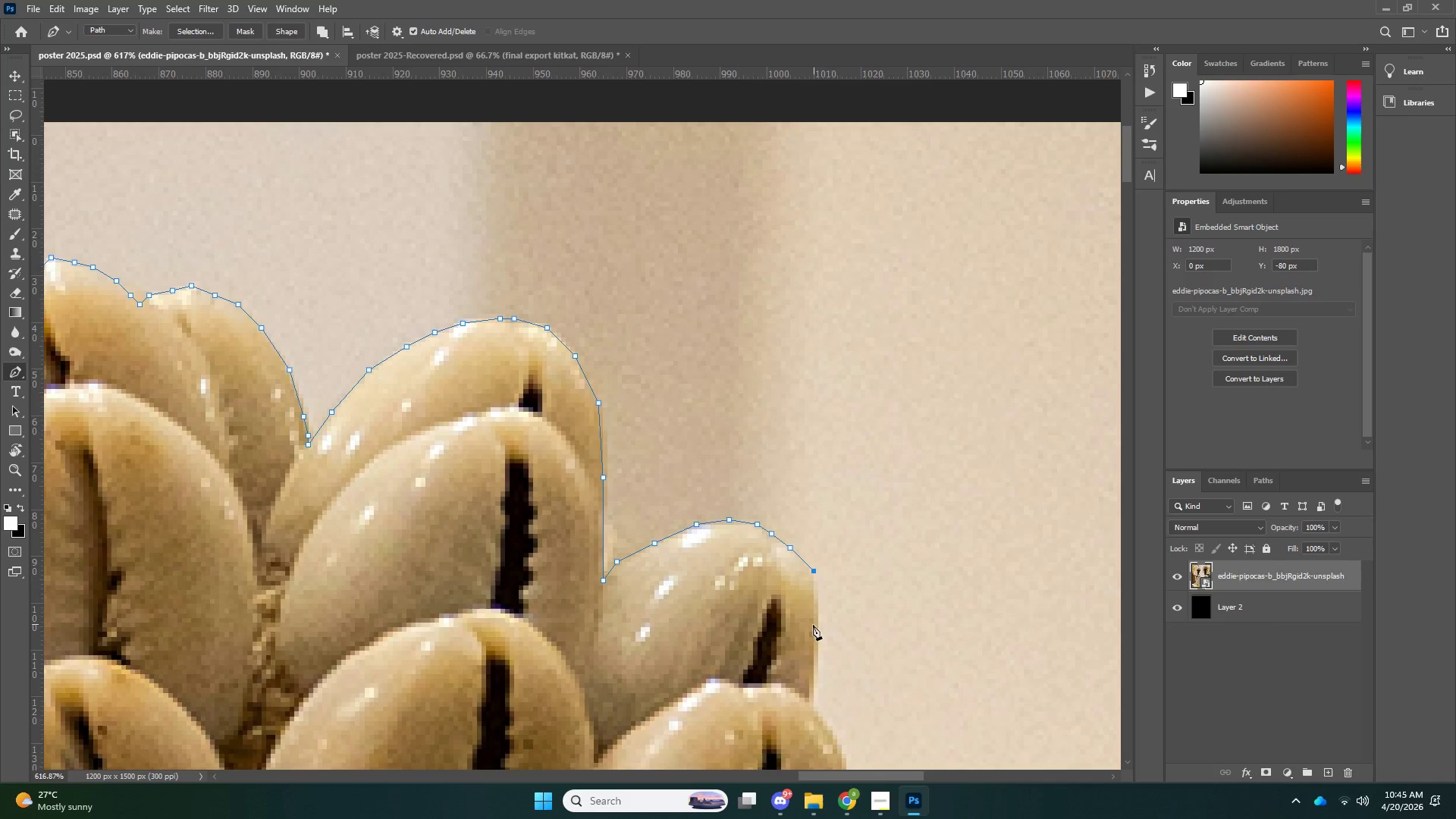 
scroll: coordinate [831, 529], scroll_direction: down, amount: 25.0
 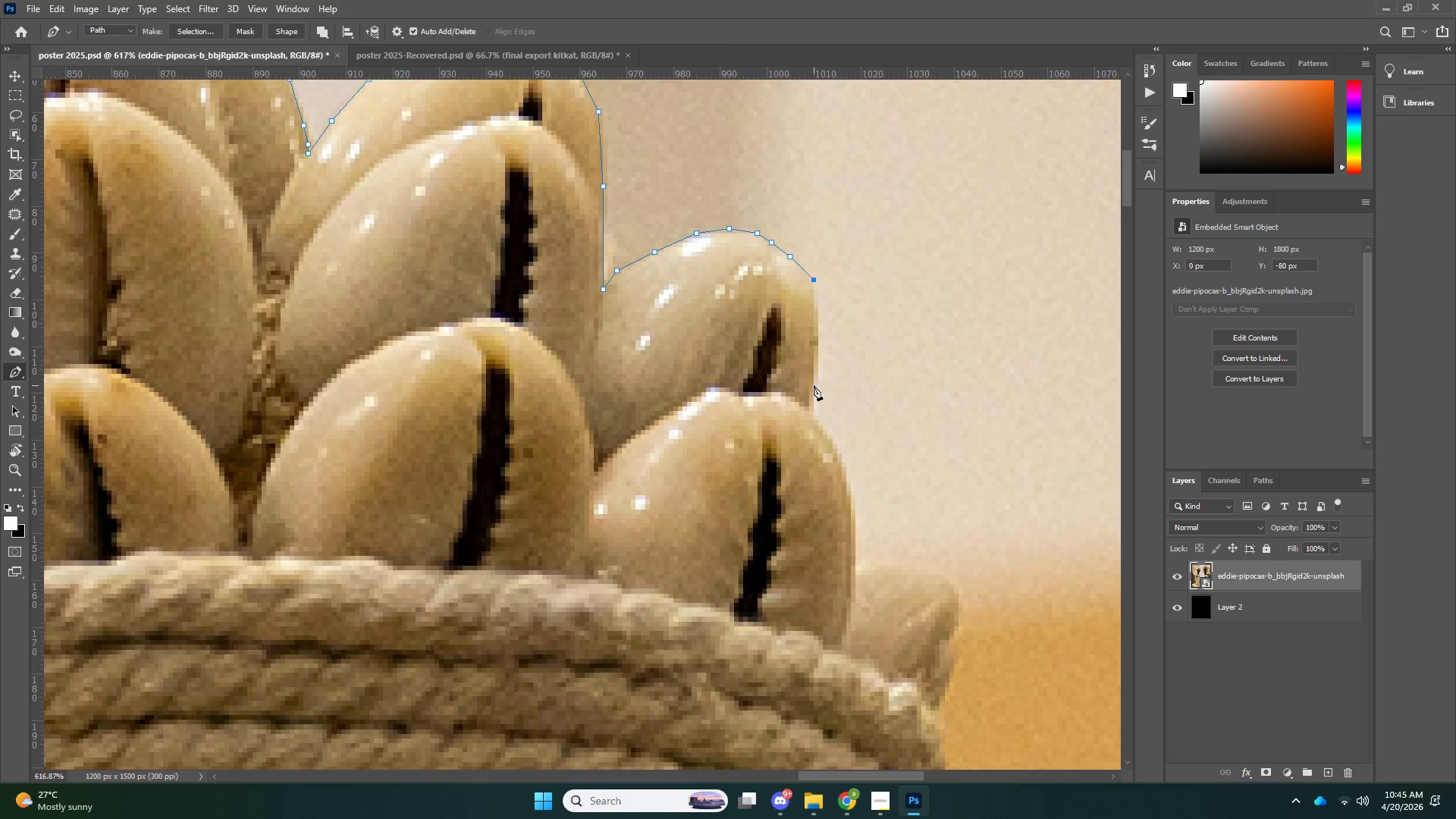 
left_click([812, 389])
 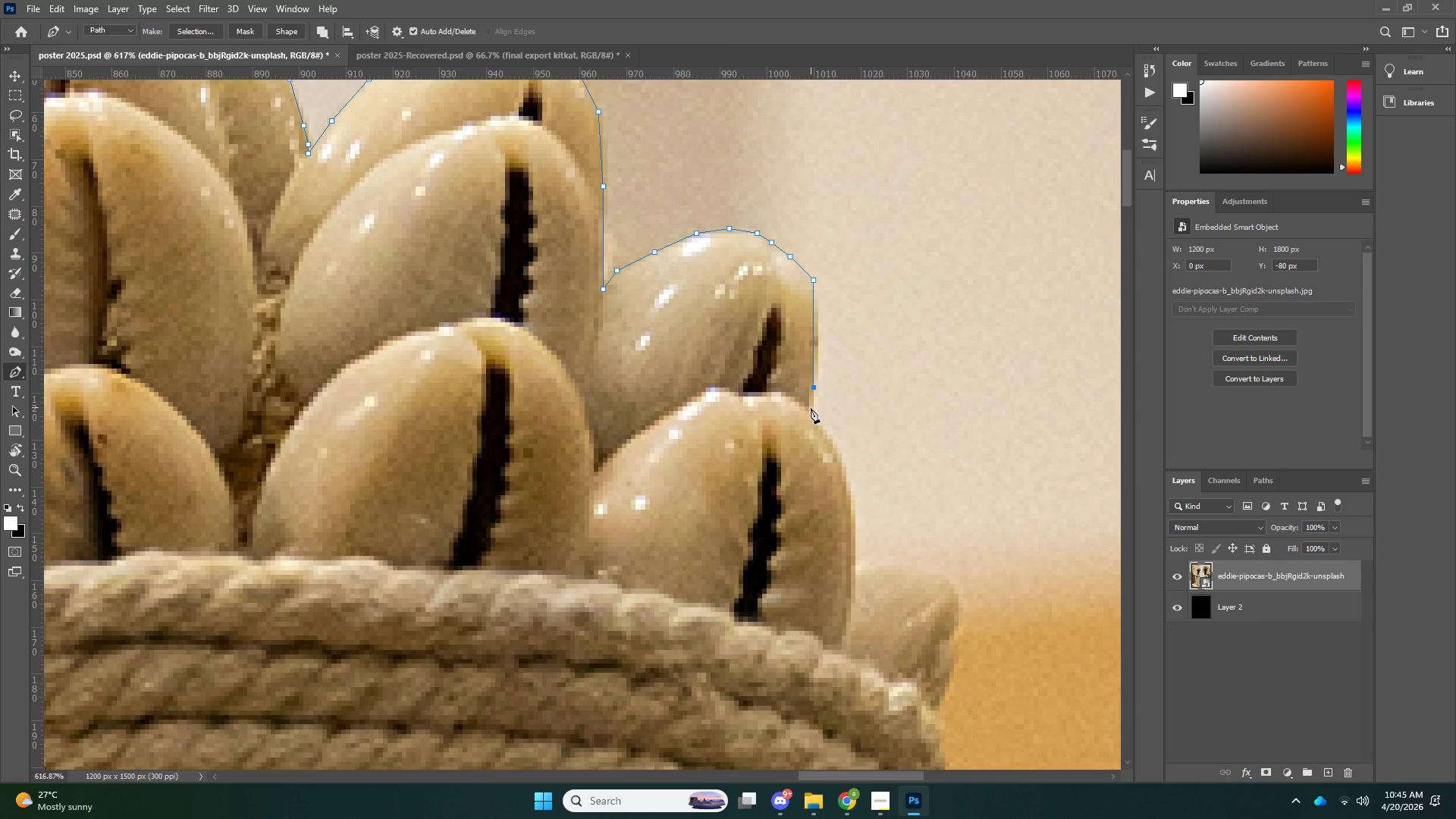 
left_click([811, 409])
 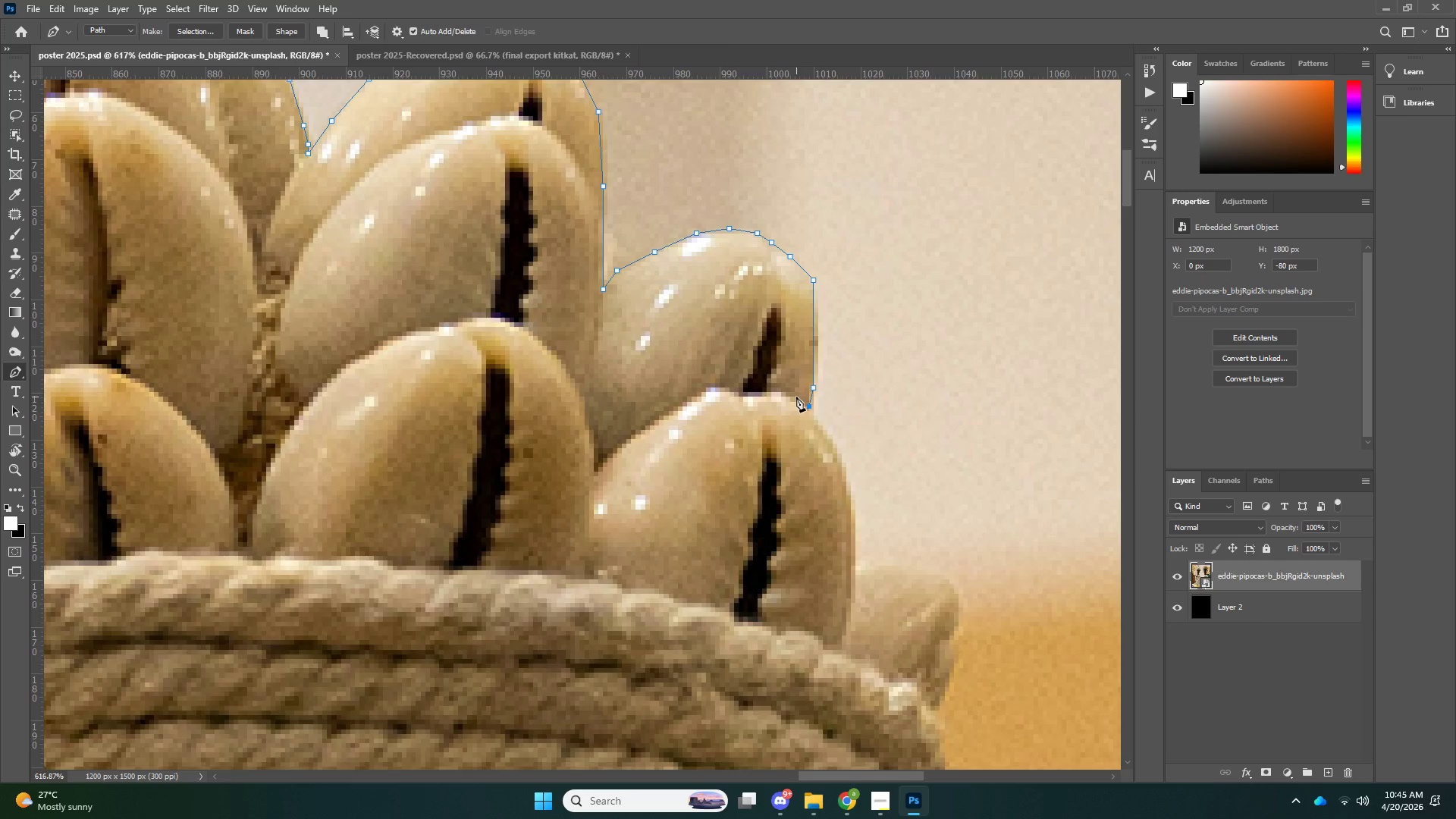 
key(Control+ControlLeft)
 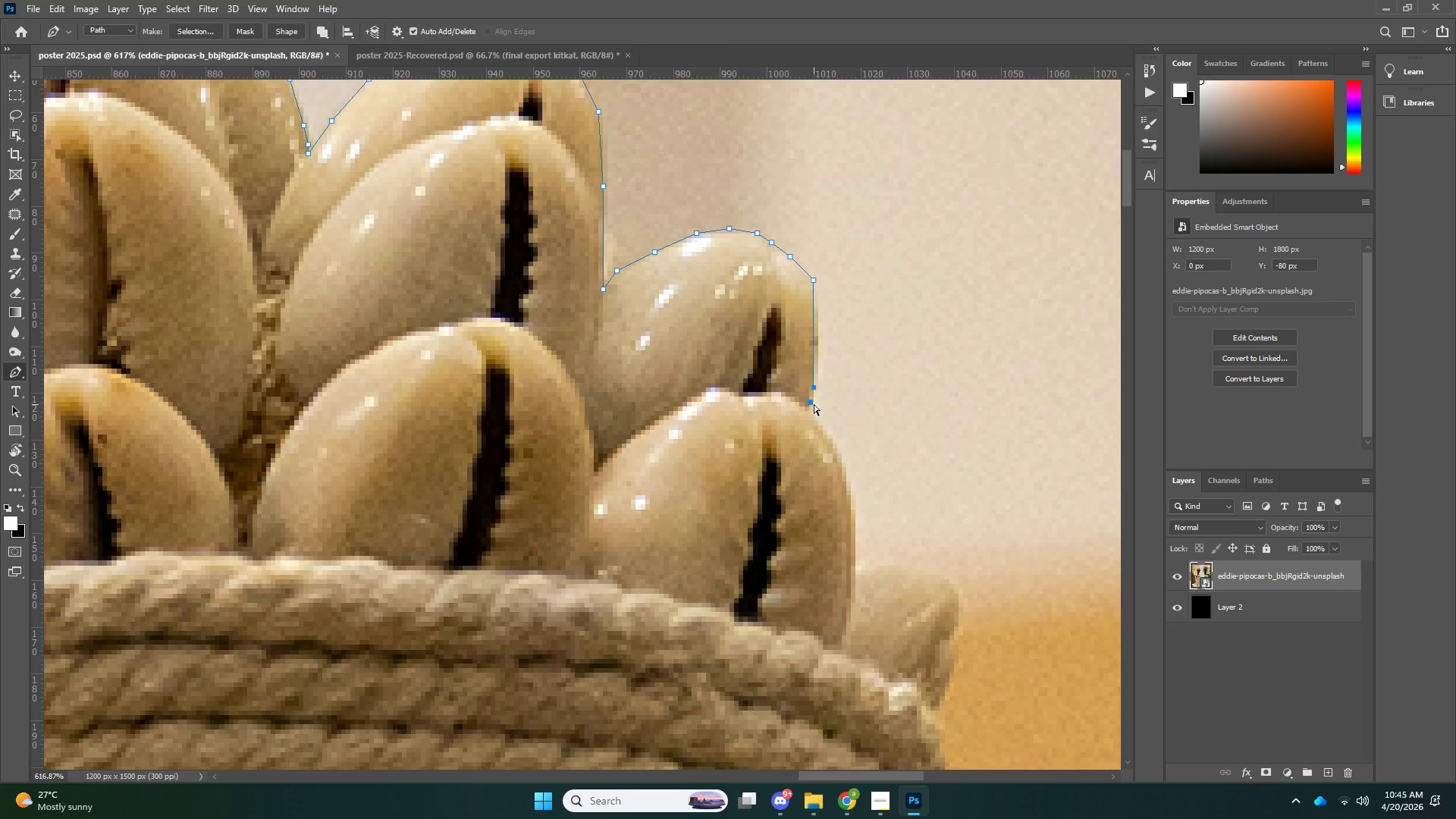 
key(Control+Z)
 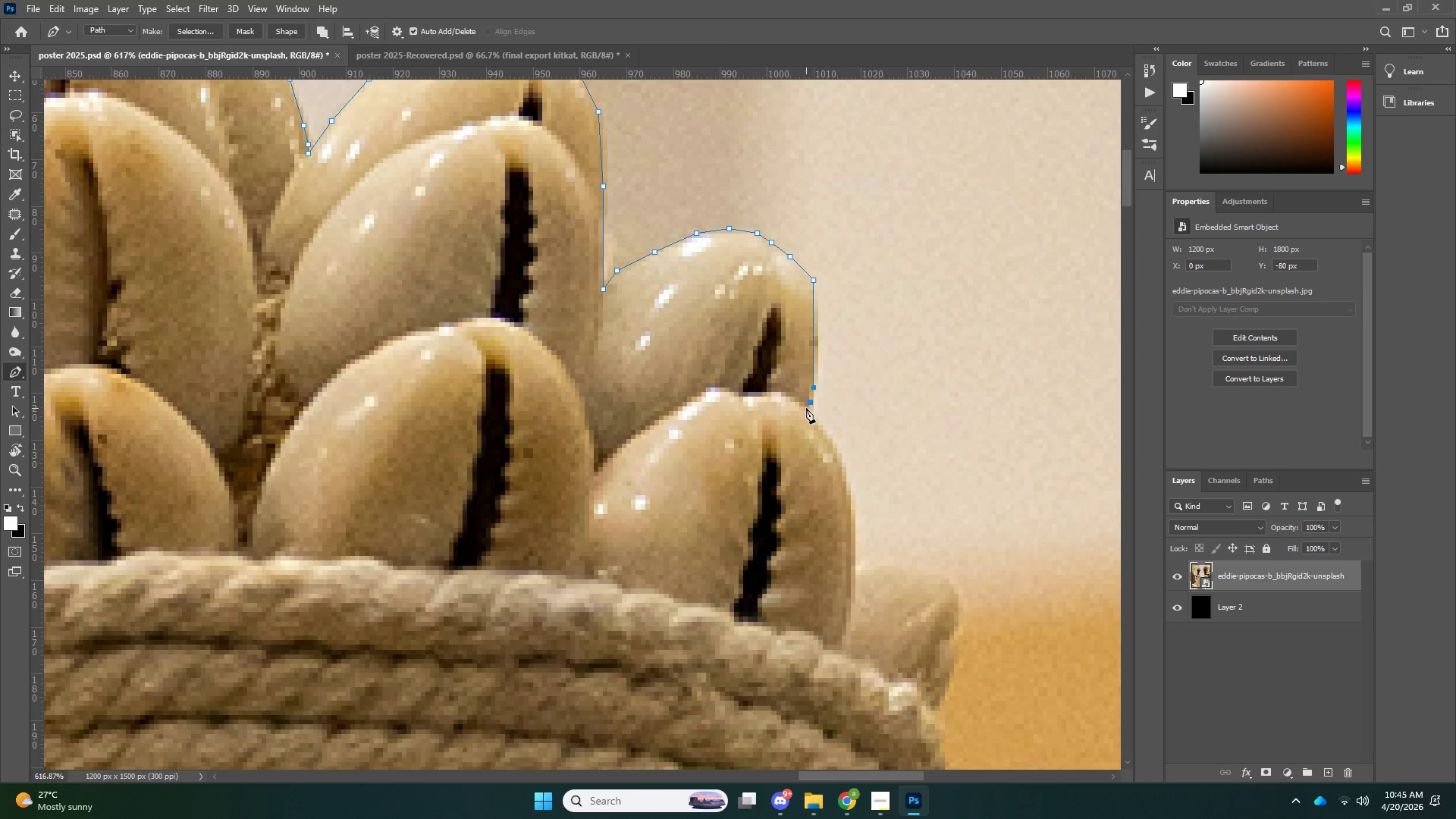 
left_click([806, 408])
 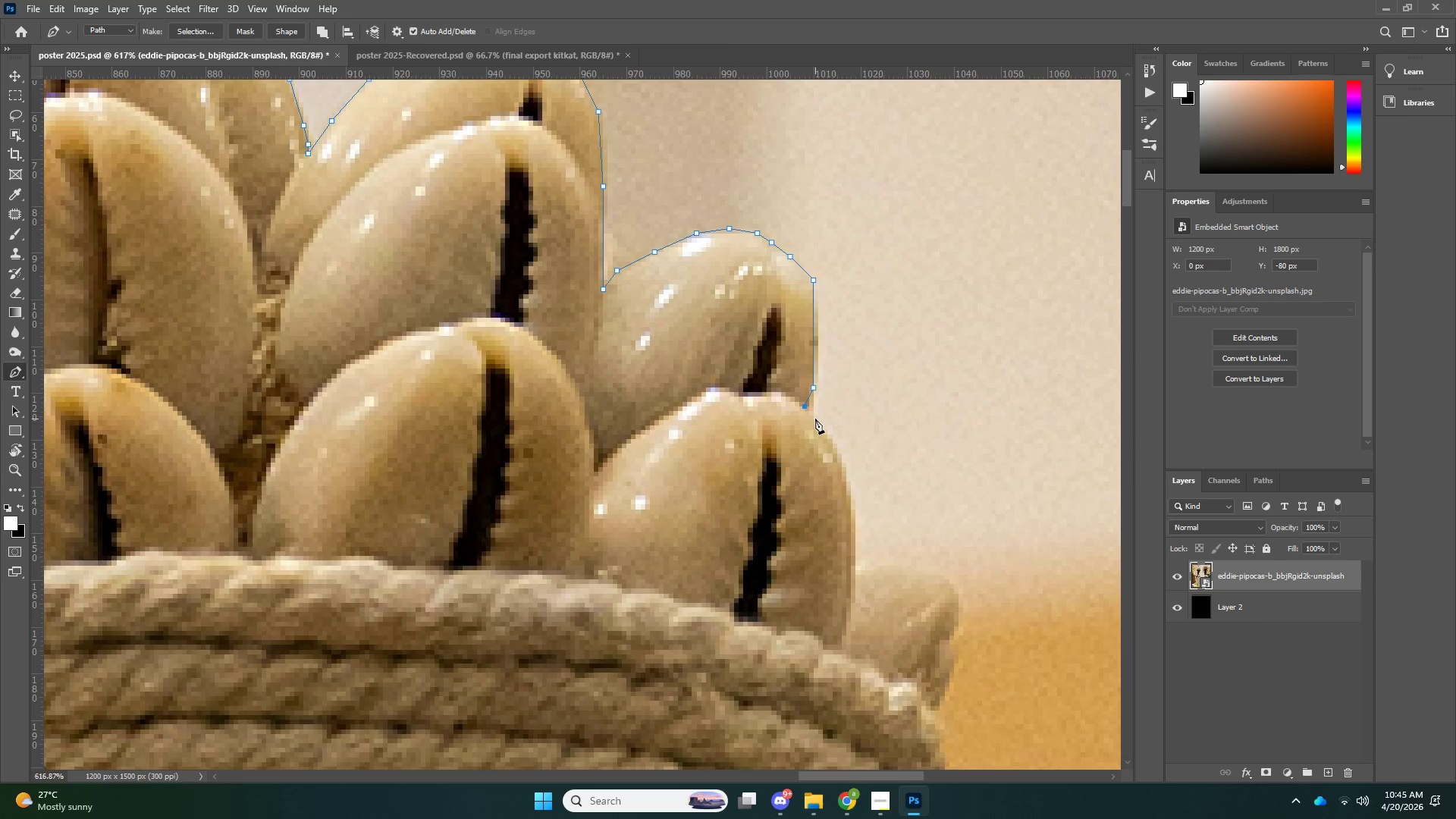 
left_click([815, 419])
 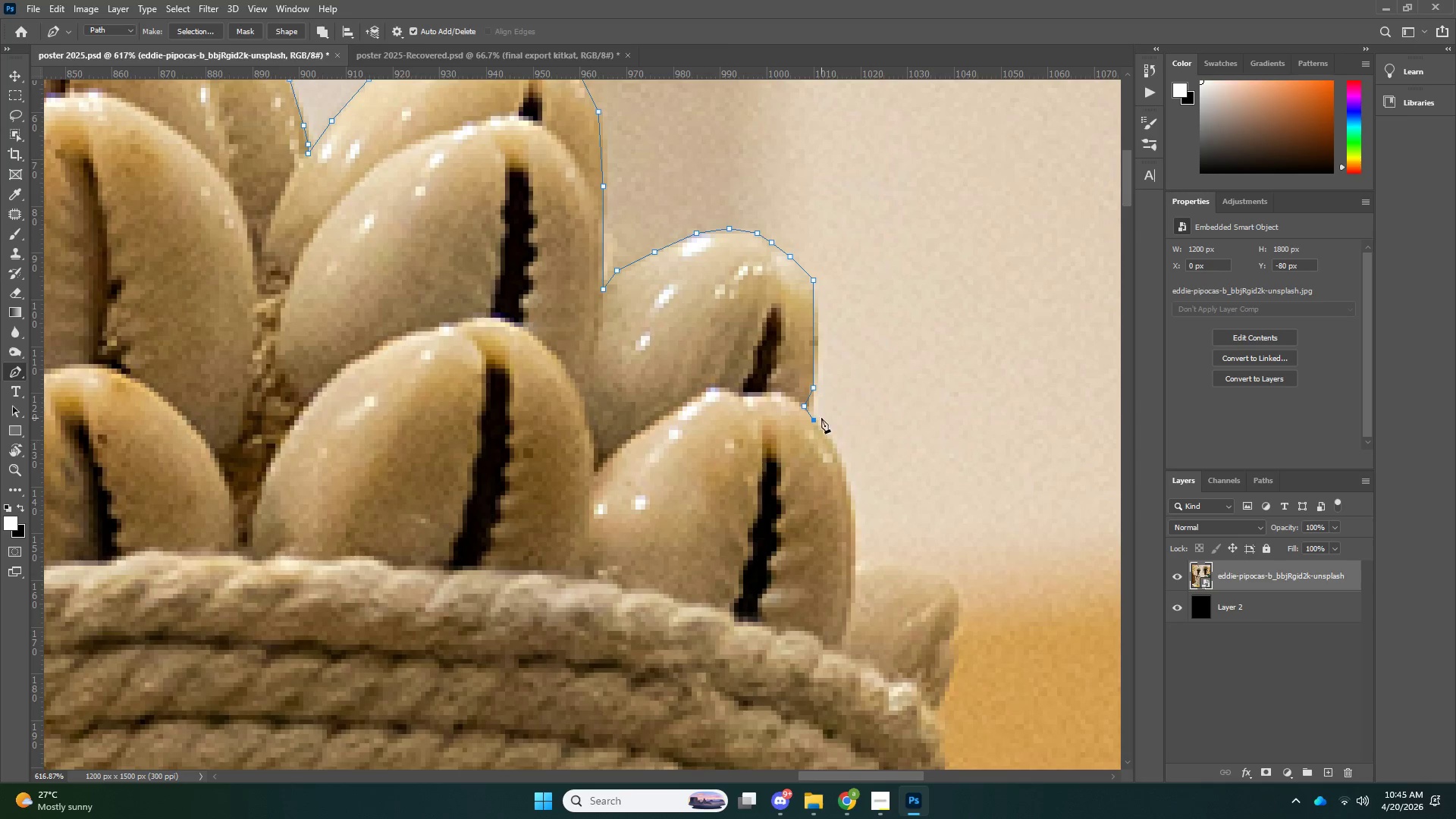 
key(Control+Z)
 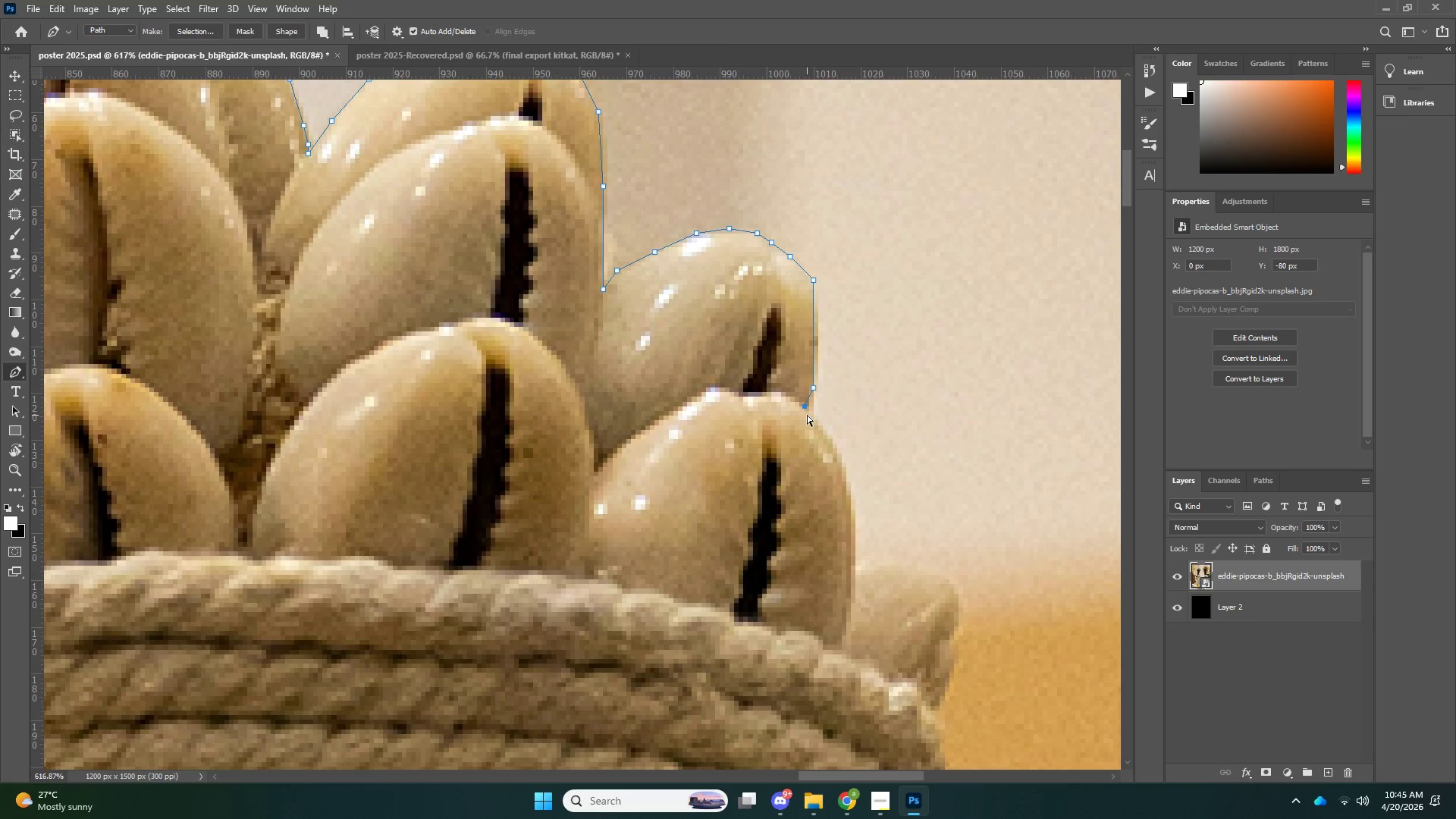 
key(Control+Z)
 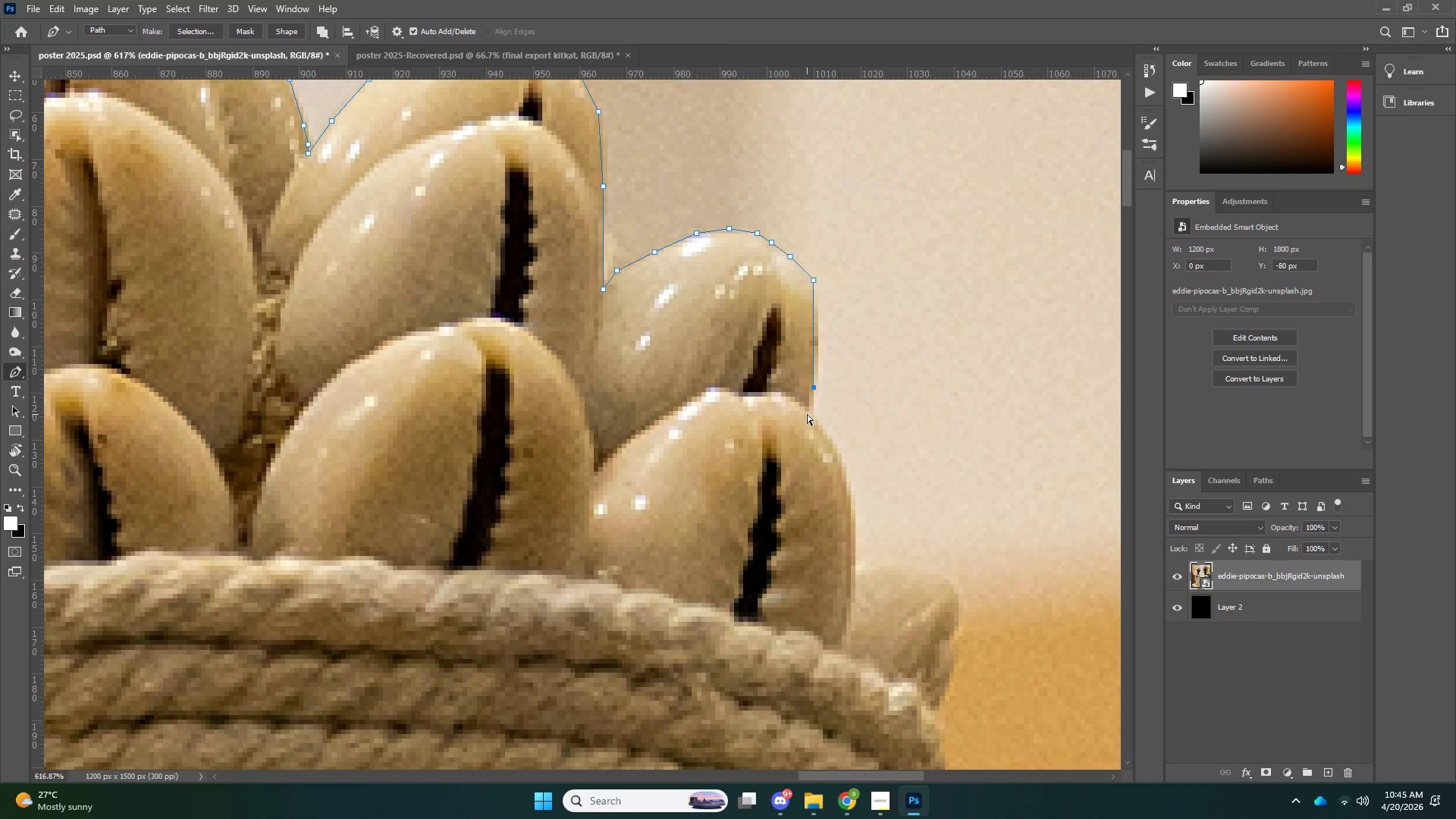 
key(Control+Z)
 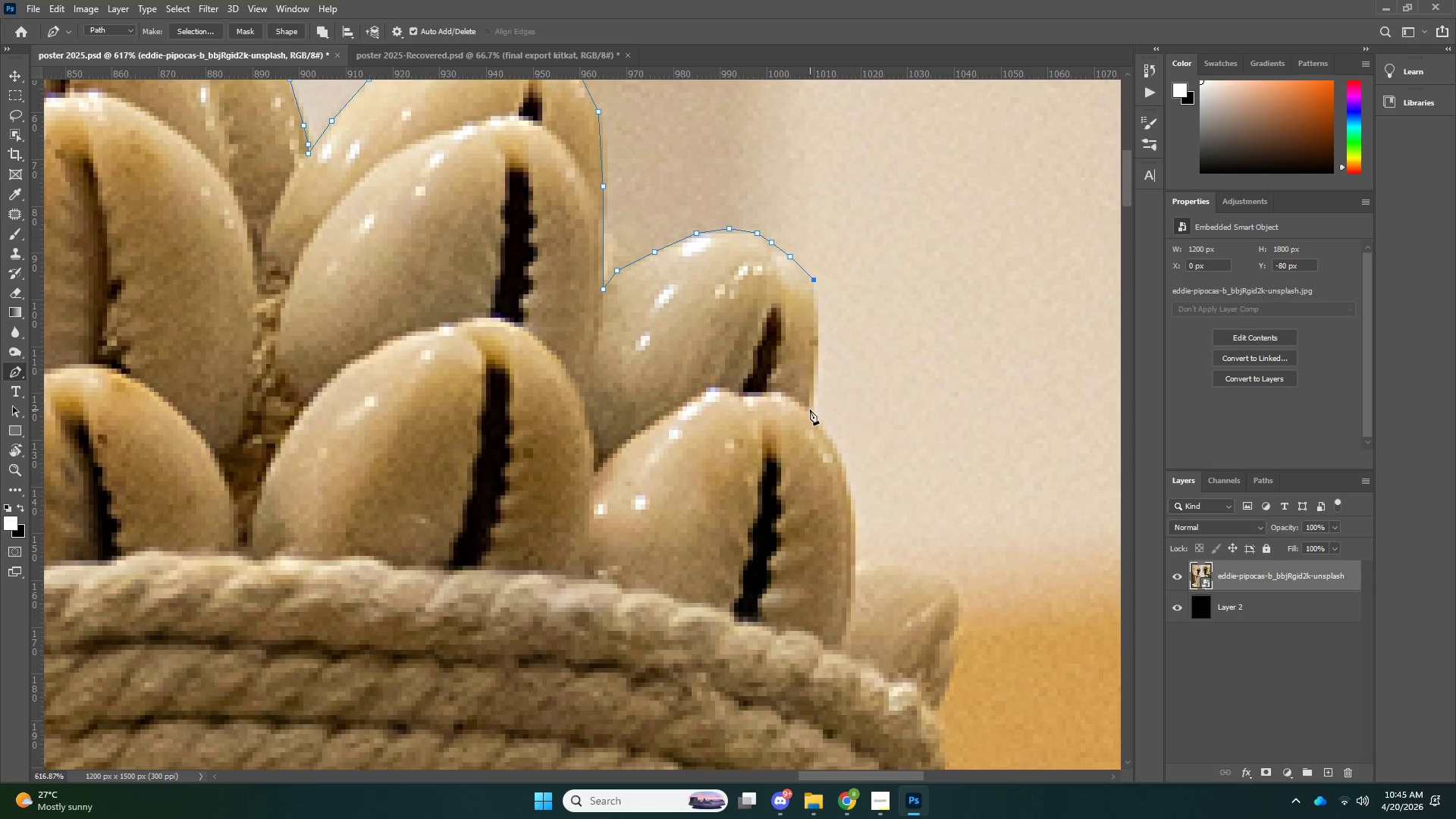 
left_click([810, 410])
 